 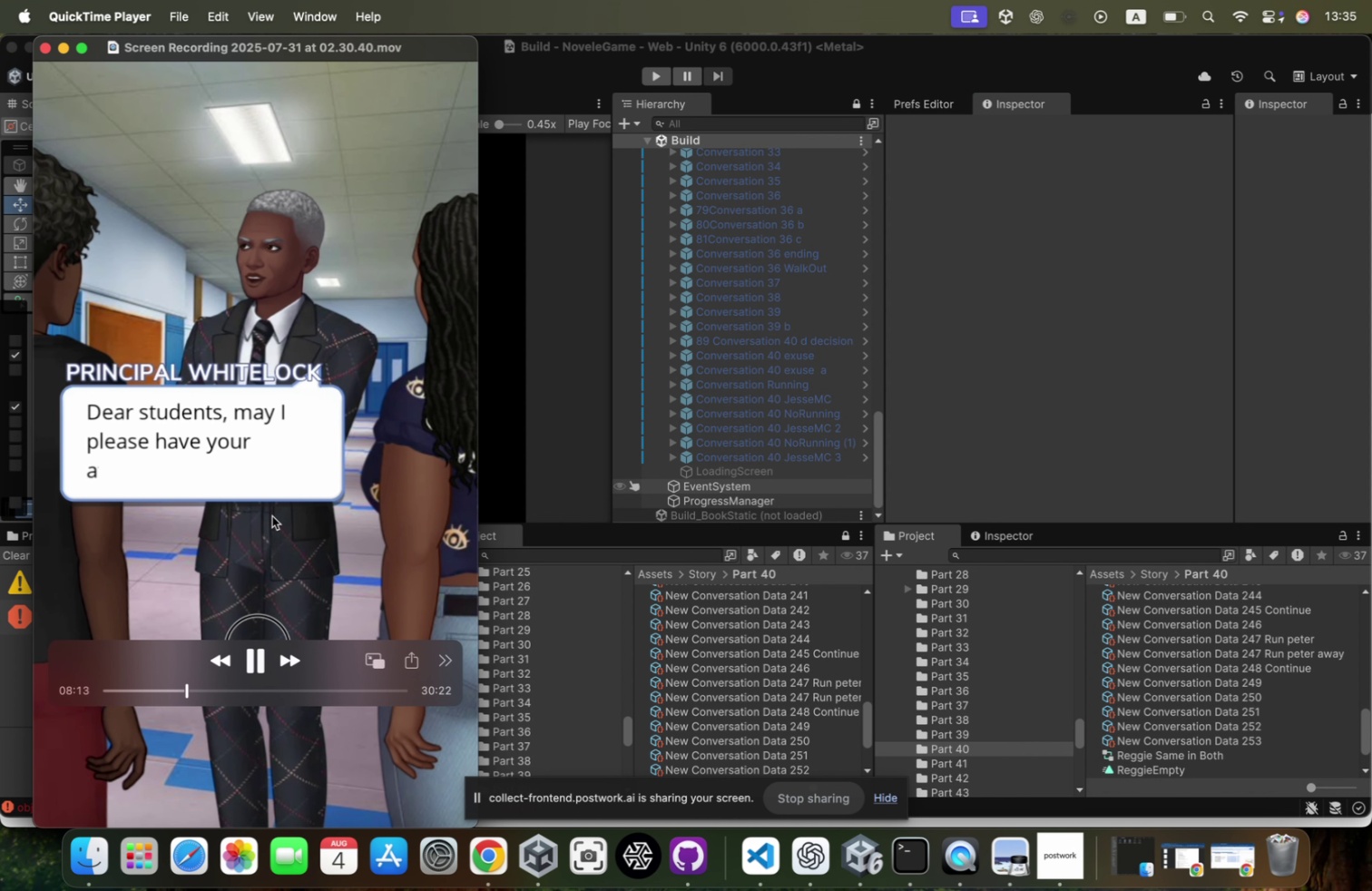 
key(Space)
 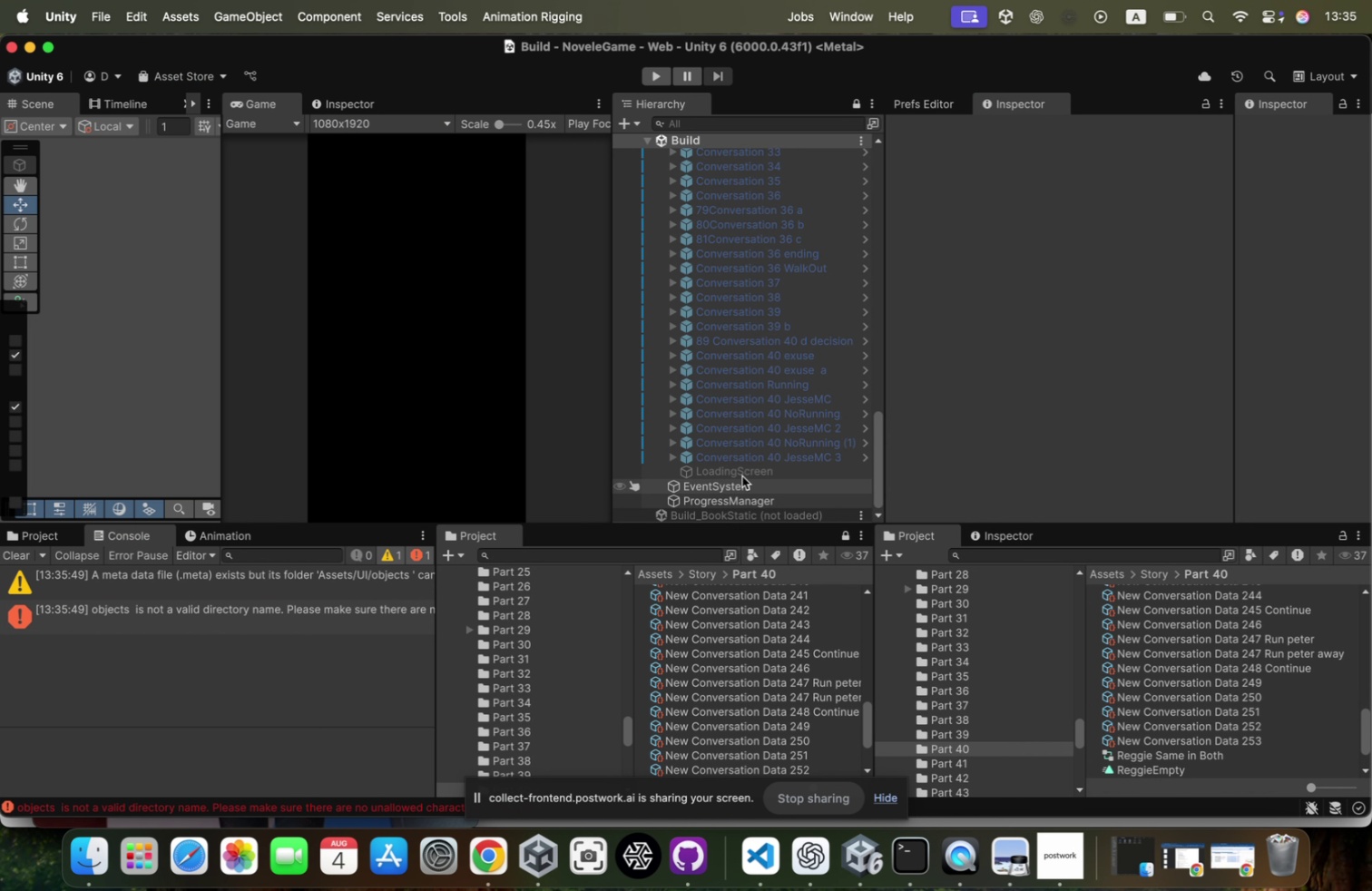 
scroll: coordinate [732, 305], scroll_direction: up, amount: 121.0
 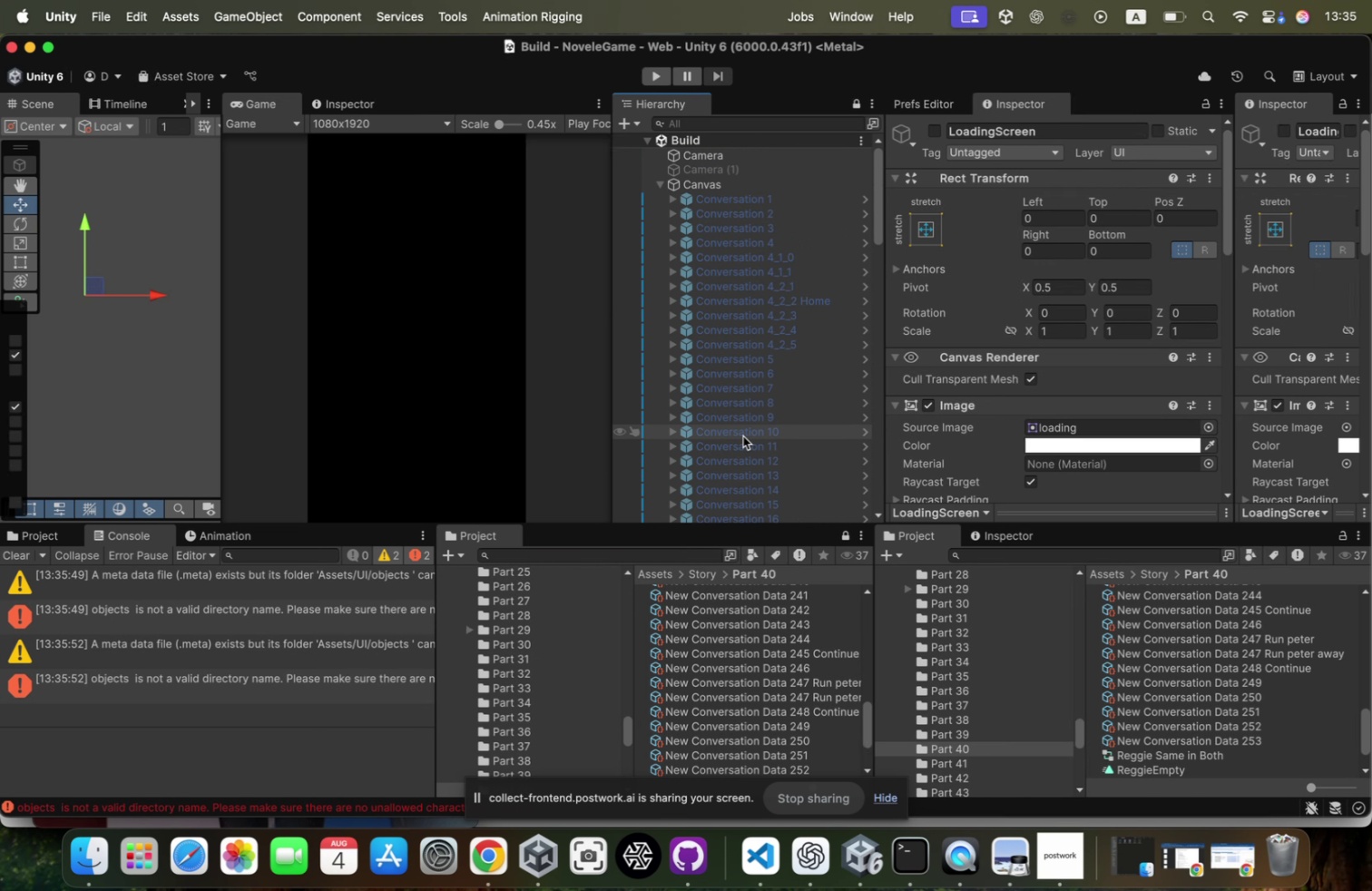 
scroll: coordinate [738, 419], scroll_direction: down, amount: 11.0
 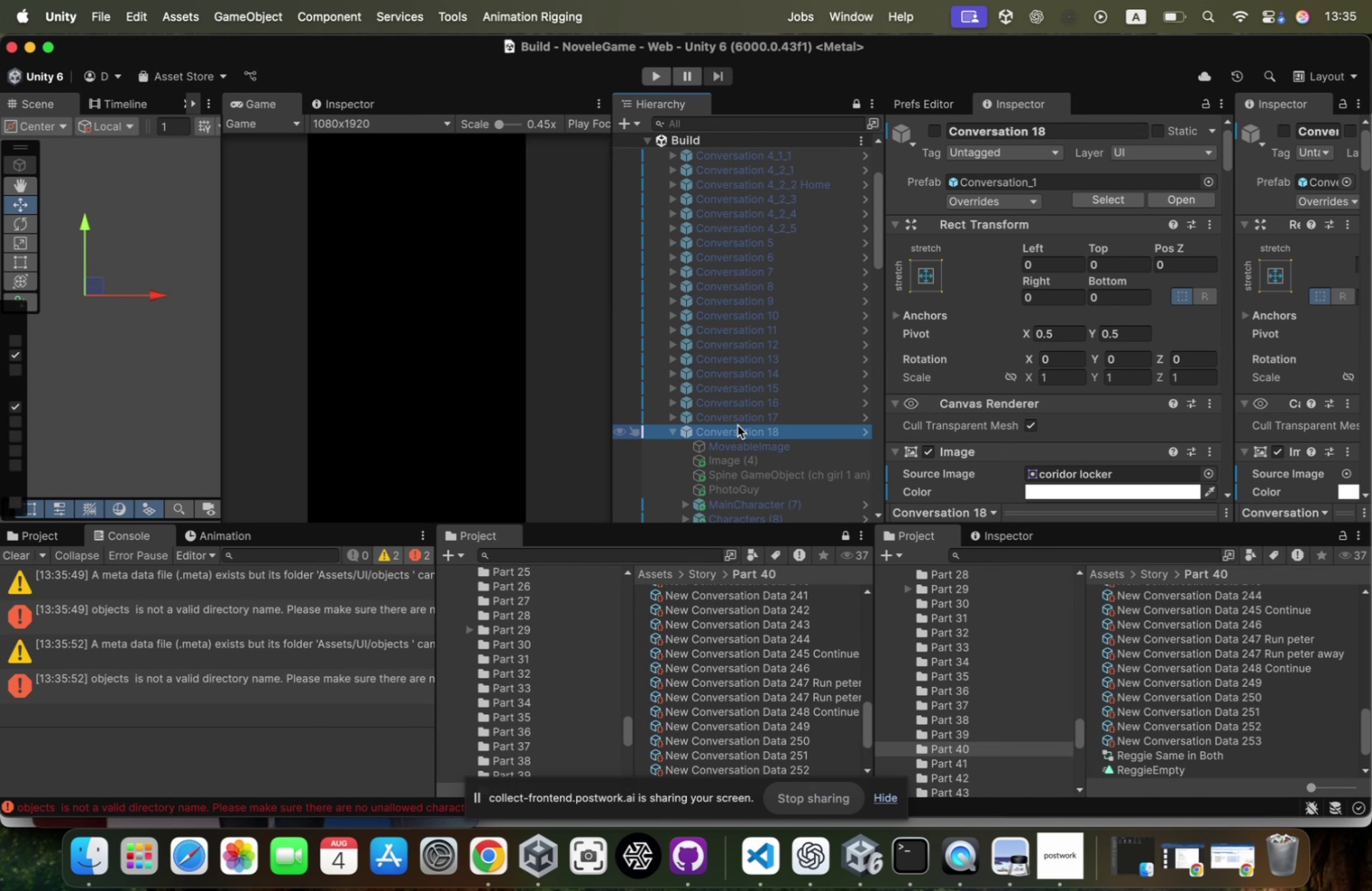 
key(ArrowLeft)
 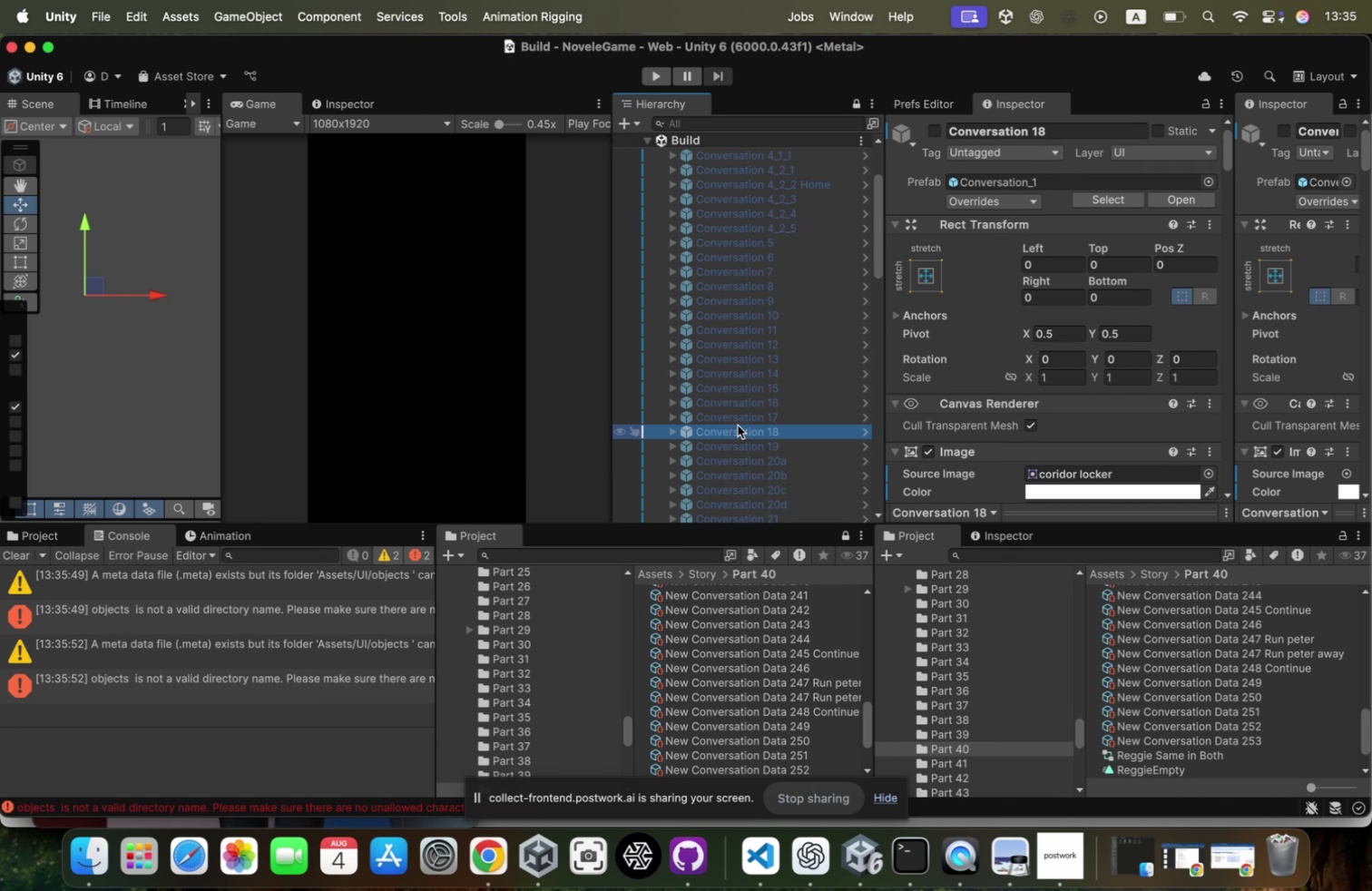 
key(ArrowUp)
 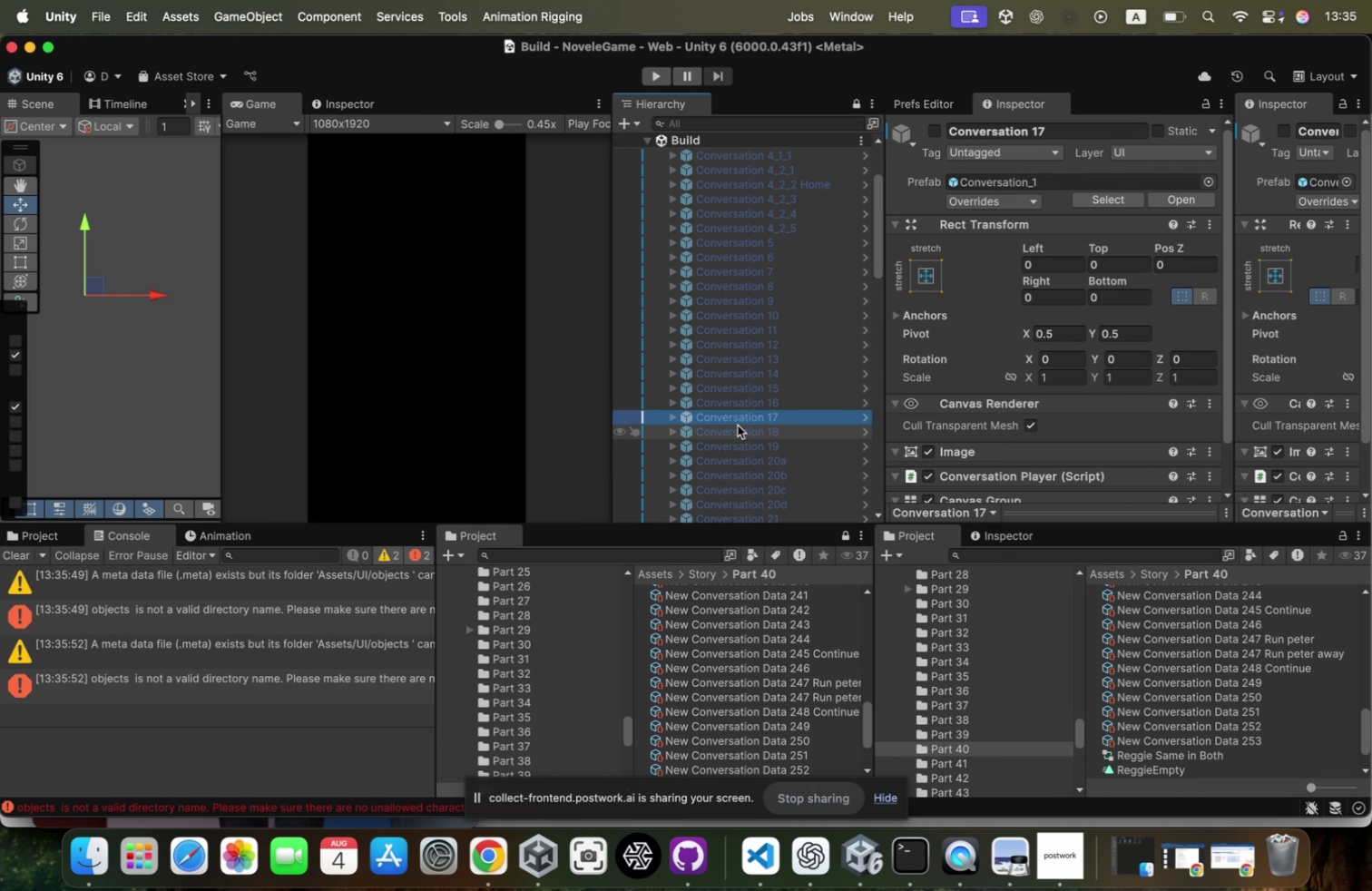 
key(ArrowUp)
 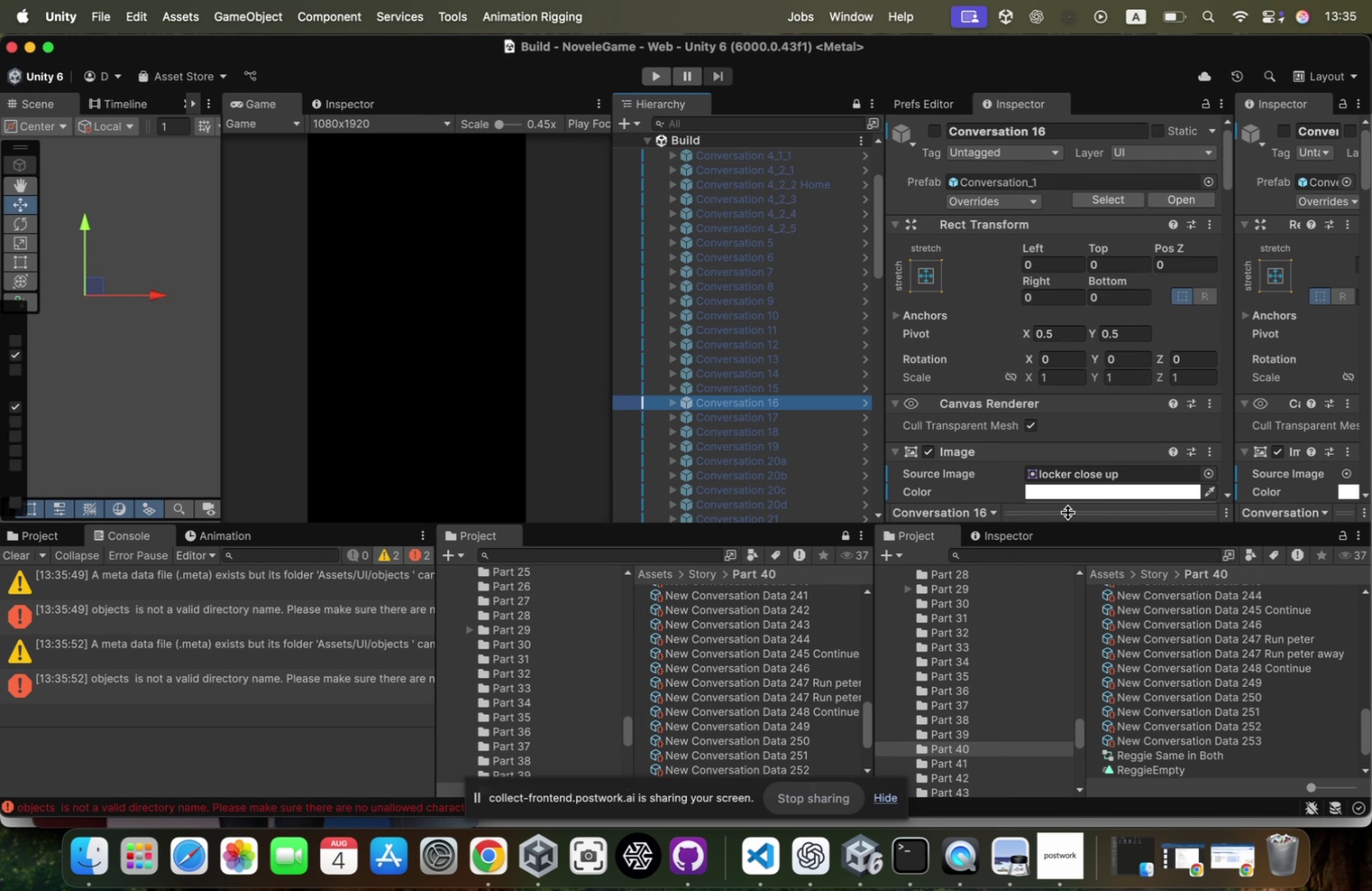 
left_click_drag(start_coordinate=[1069, 512], to_coordinate=[1085, 386])
 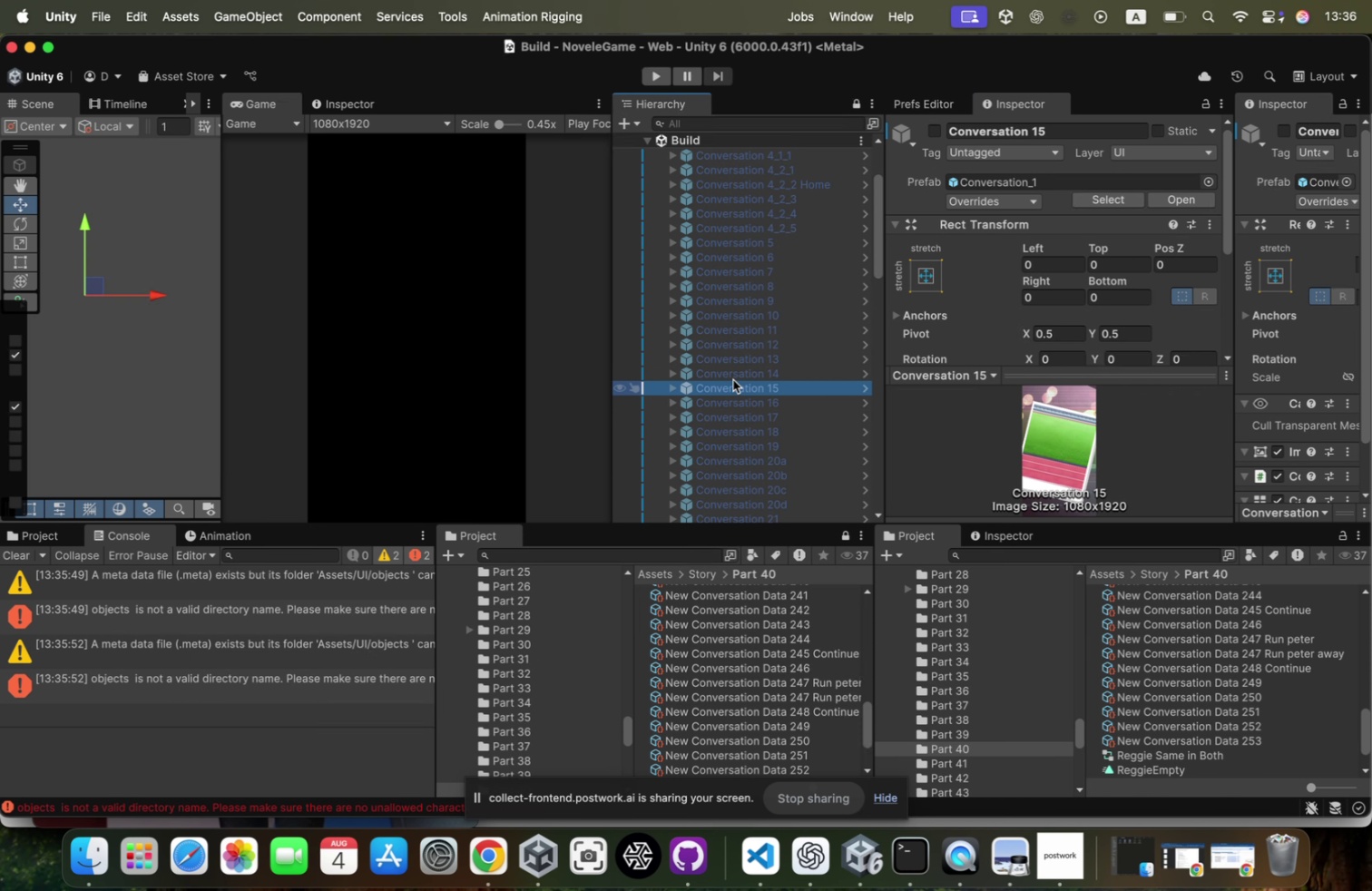 
key(ArrowUp)
 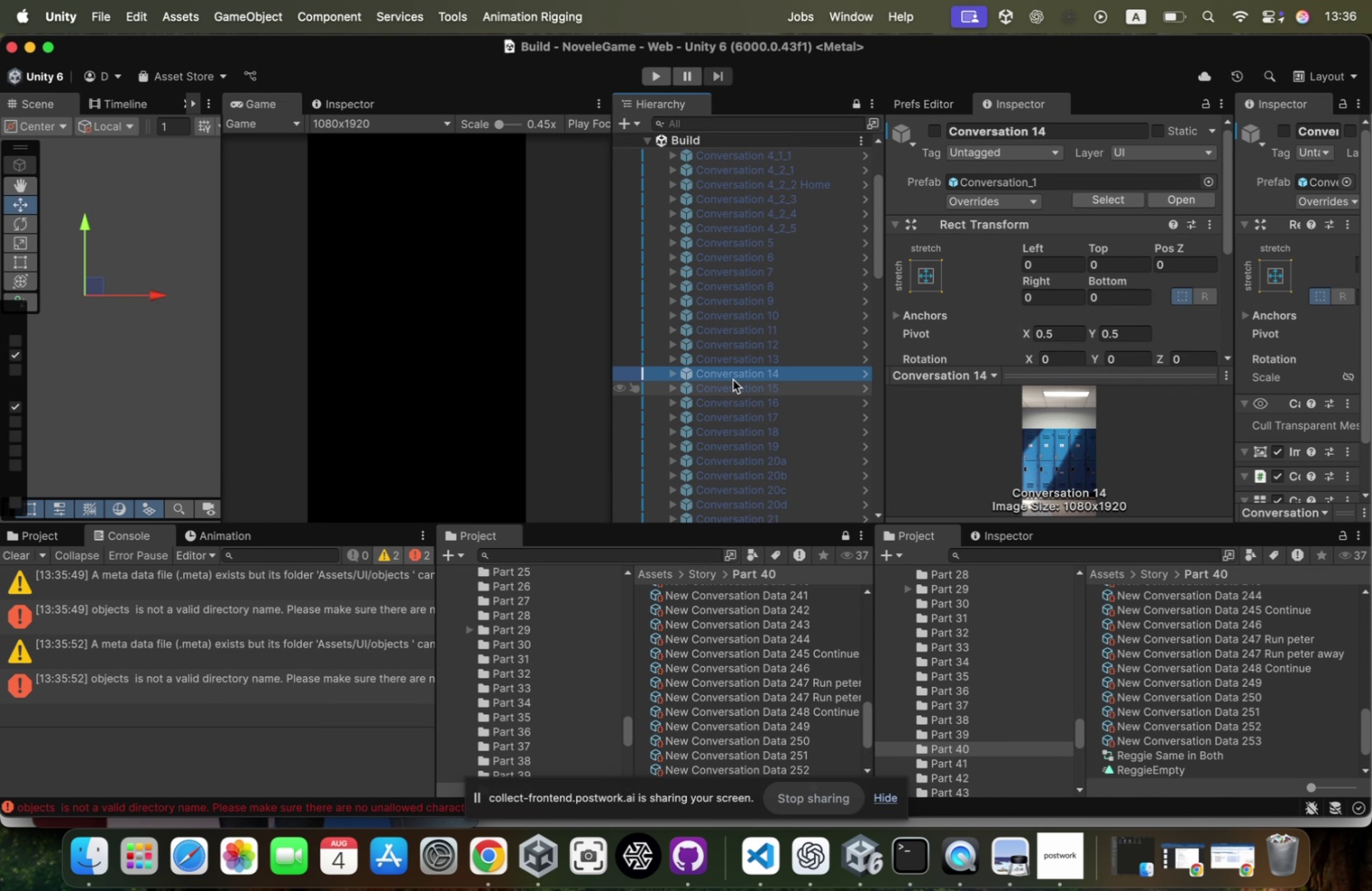 
key(ArrowUp)
 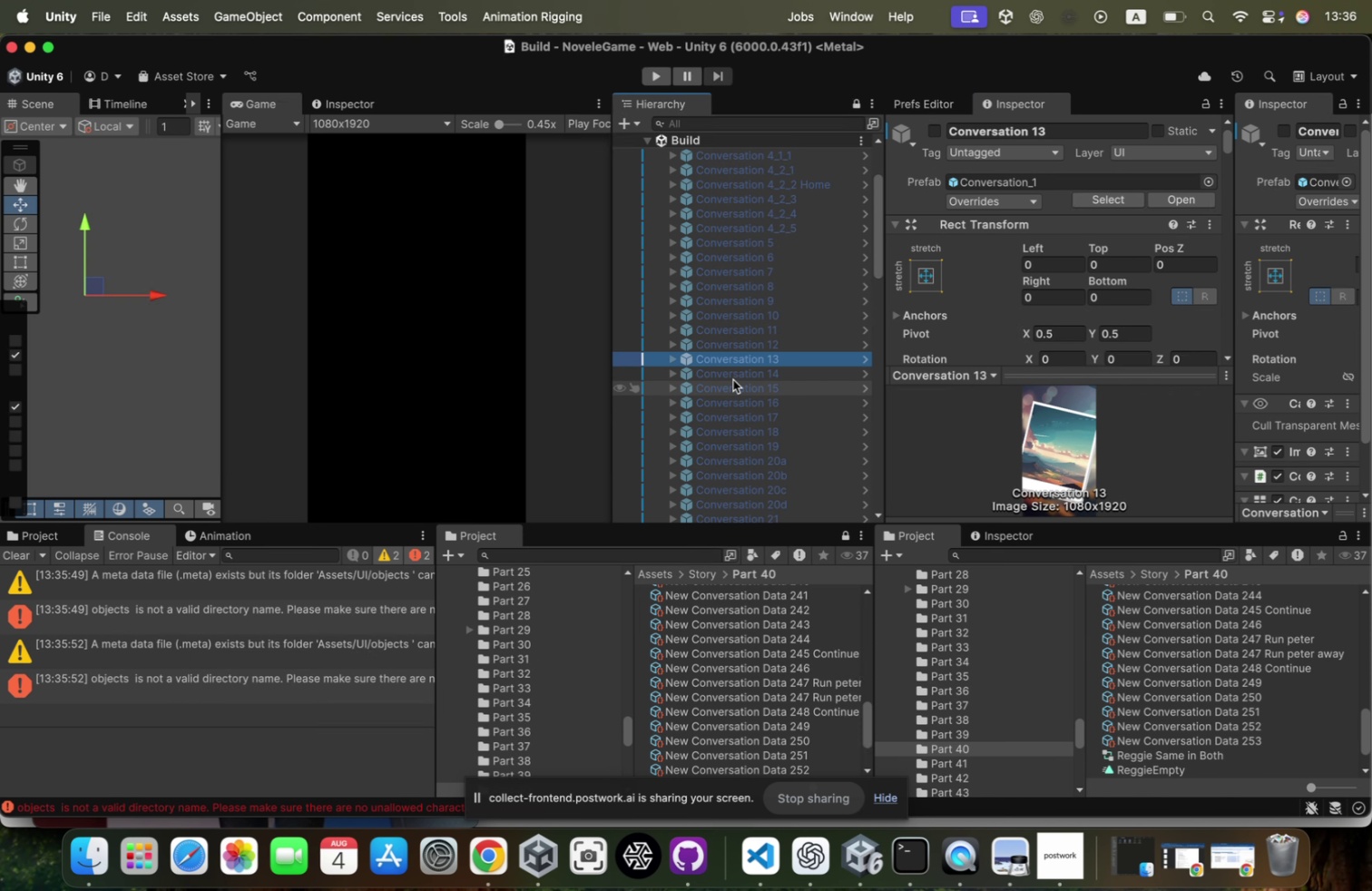 
key(ArrowUp)
 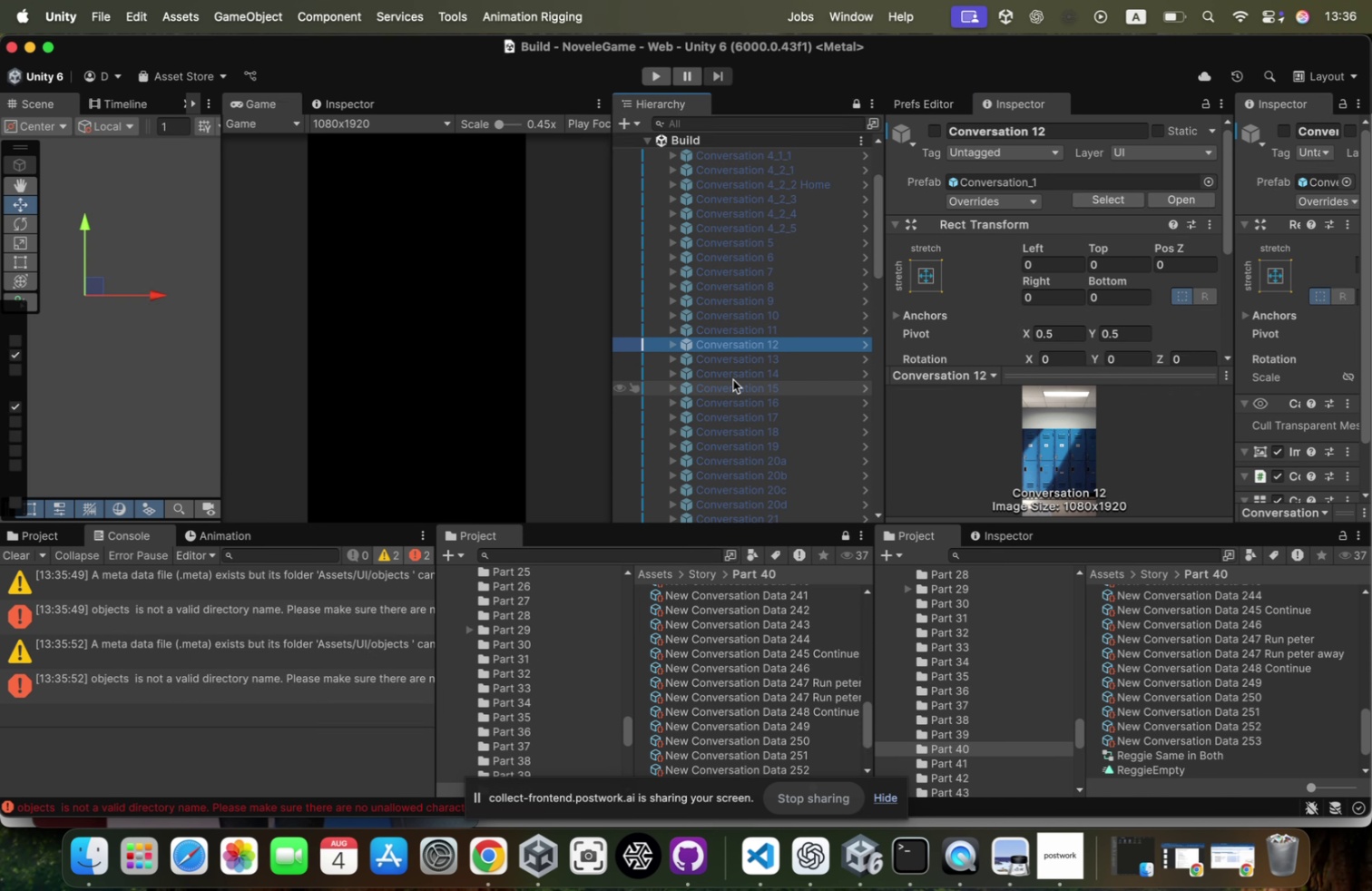 
key(ArrowUp)
 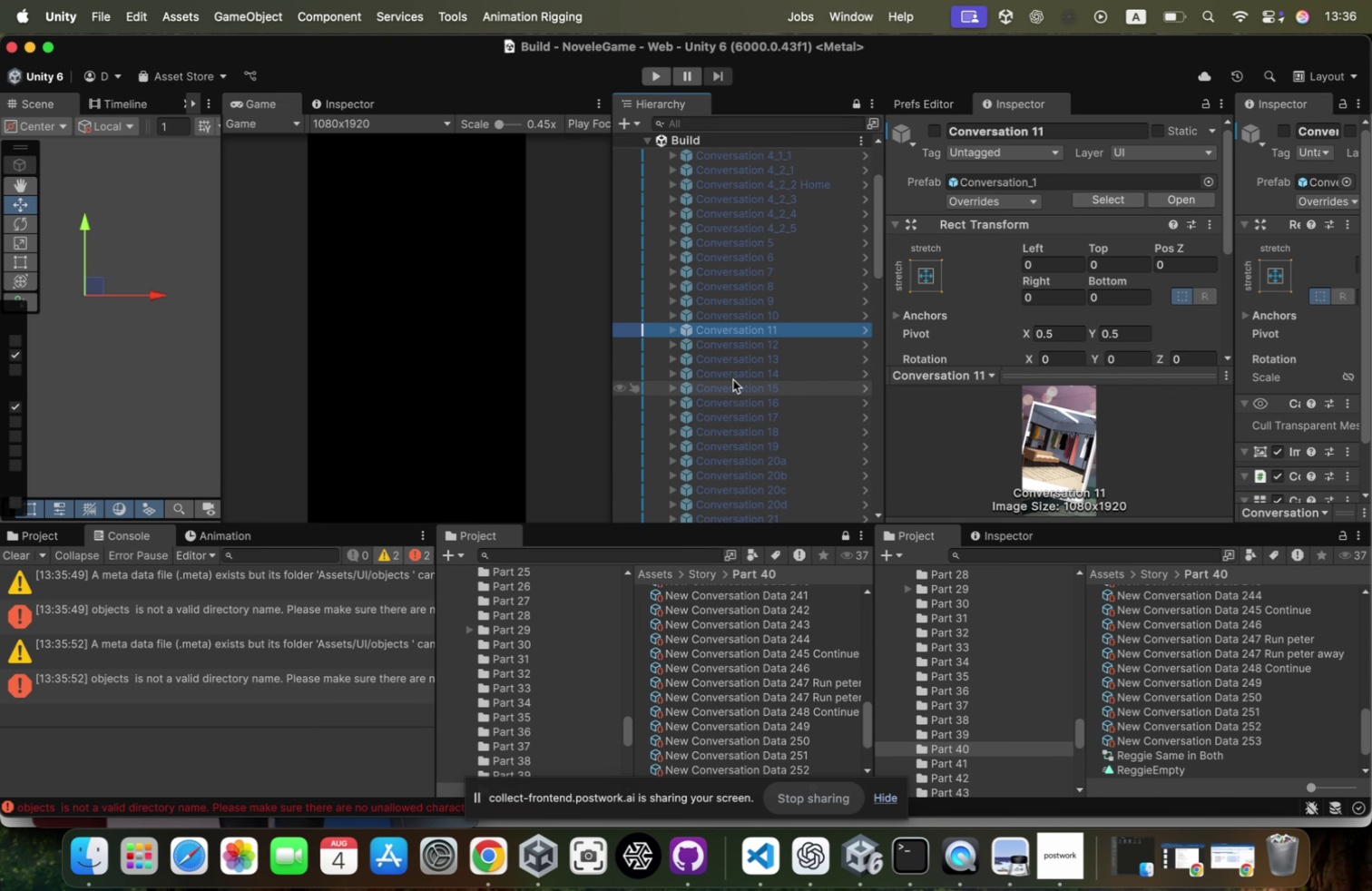 
key(ArrowUp)
 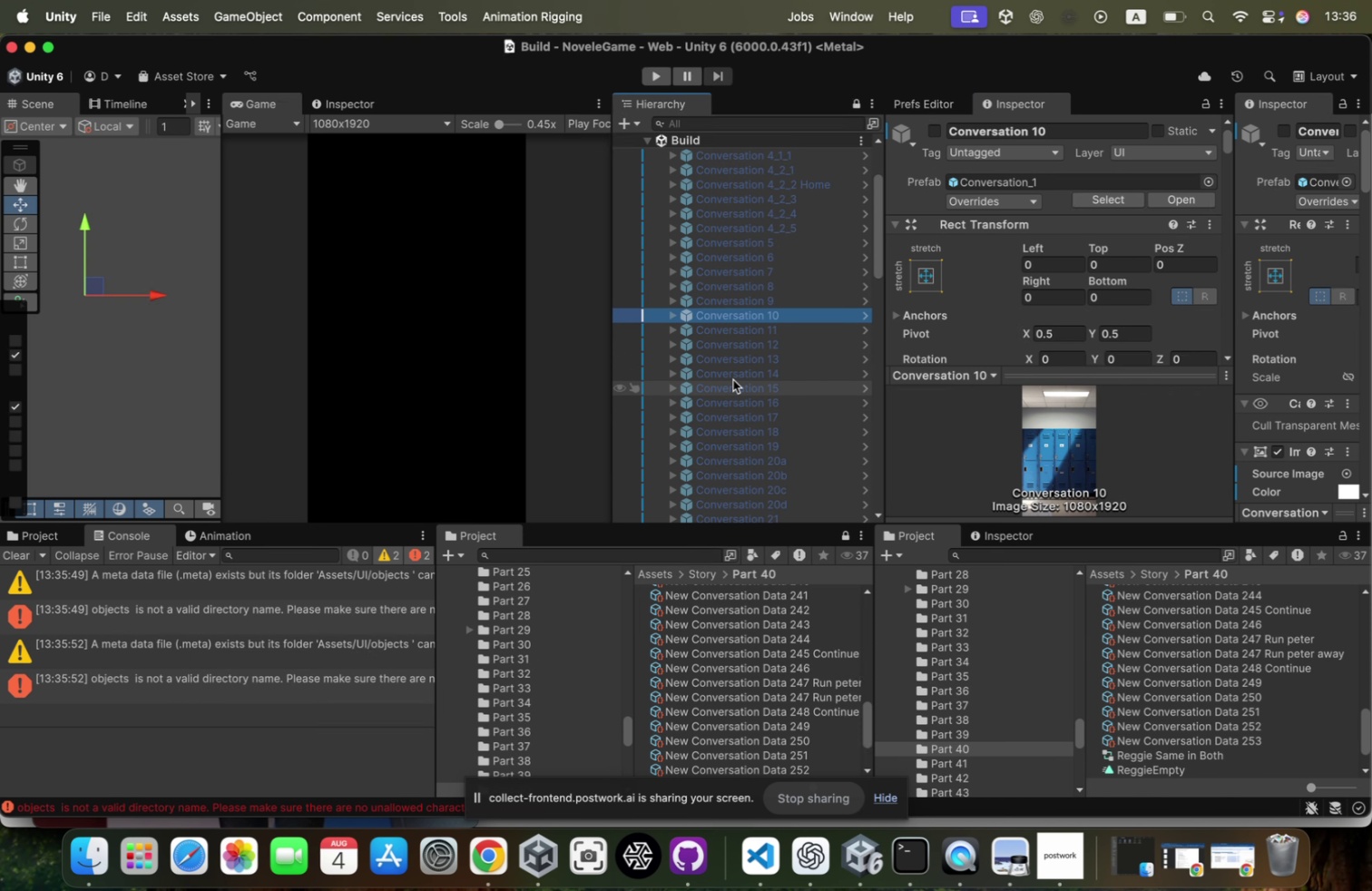 
key(ArrowUp)
 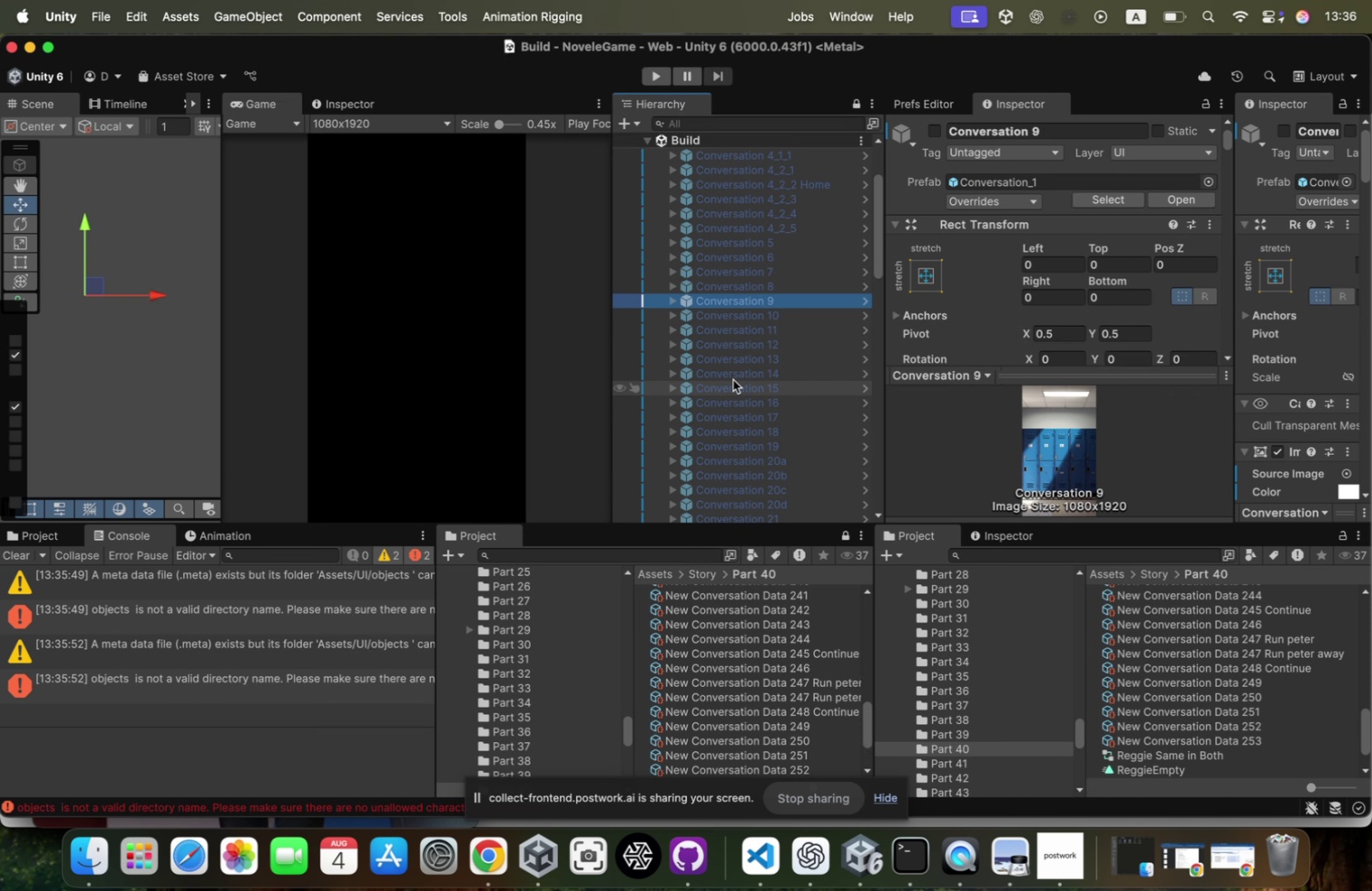 
key(ArrowUp)
 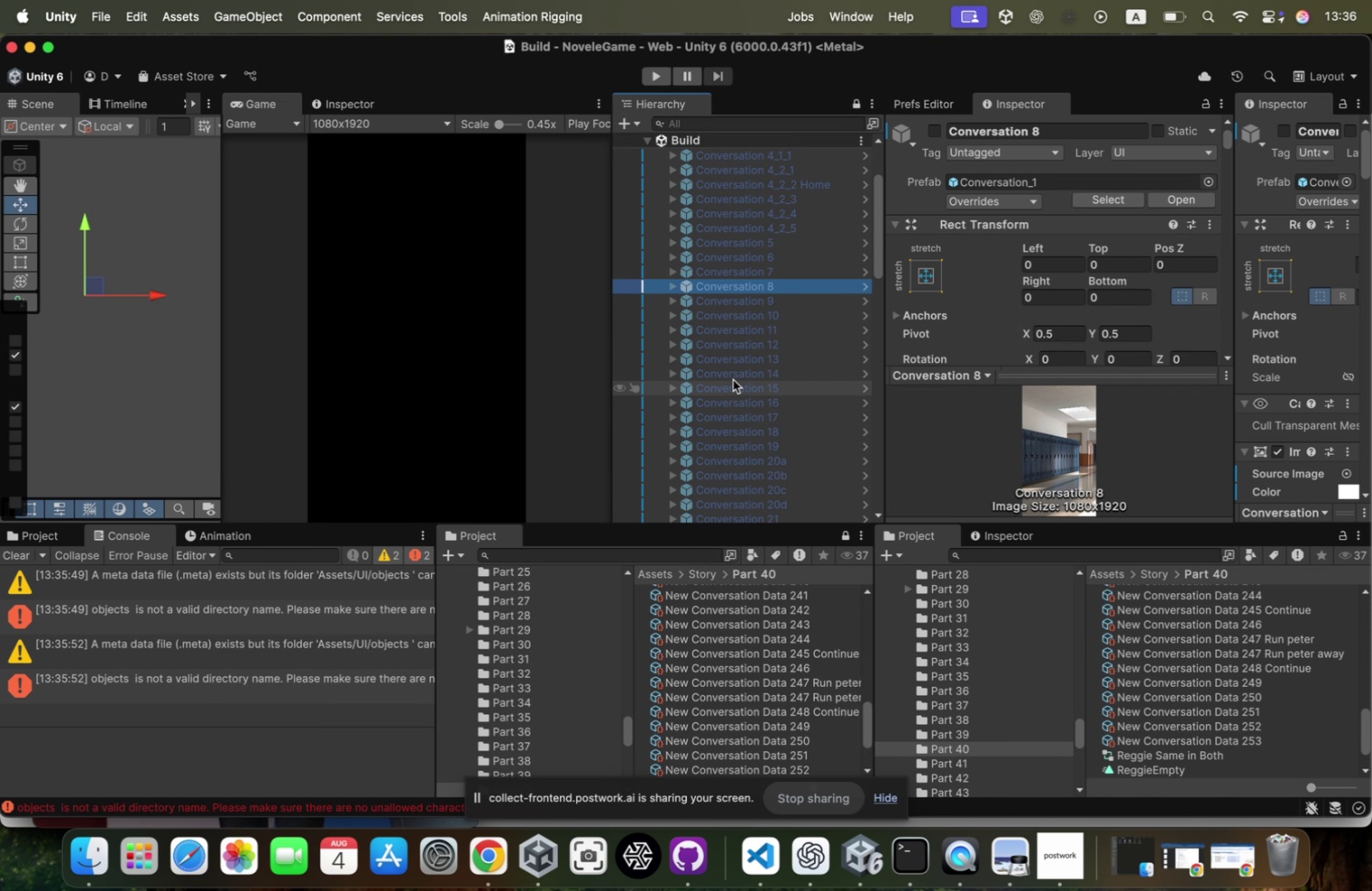 
key(ArrowUp)
 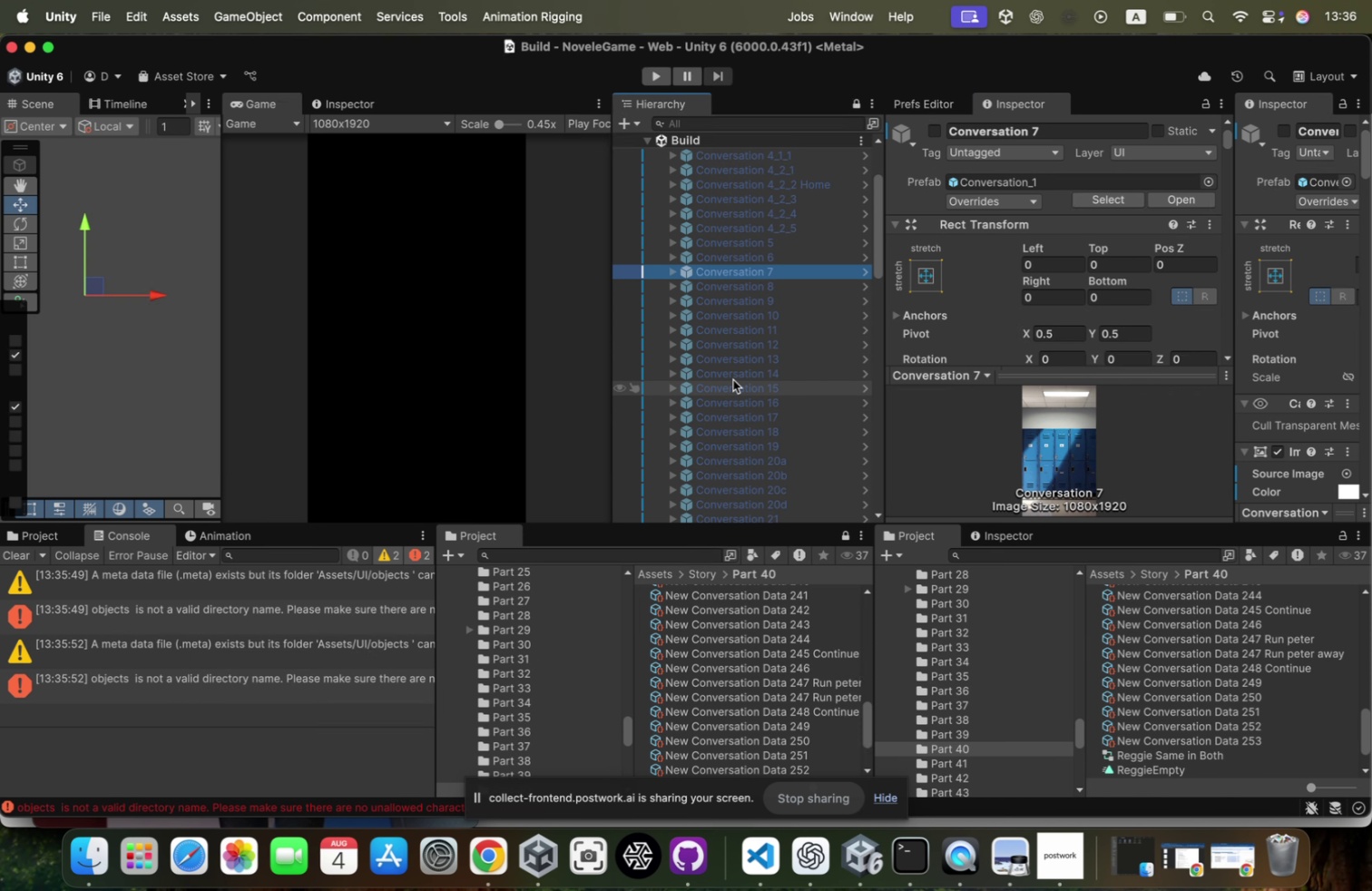 
key(ArrowUp)
 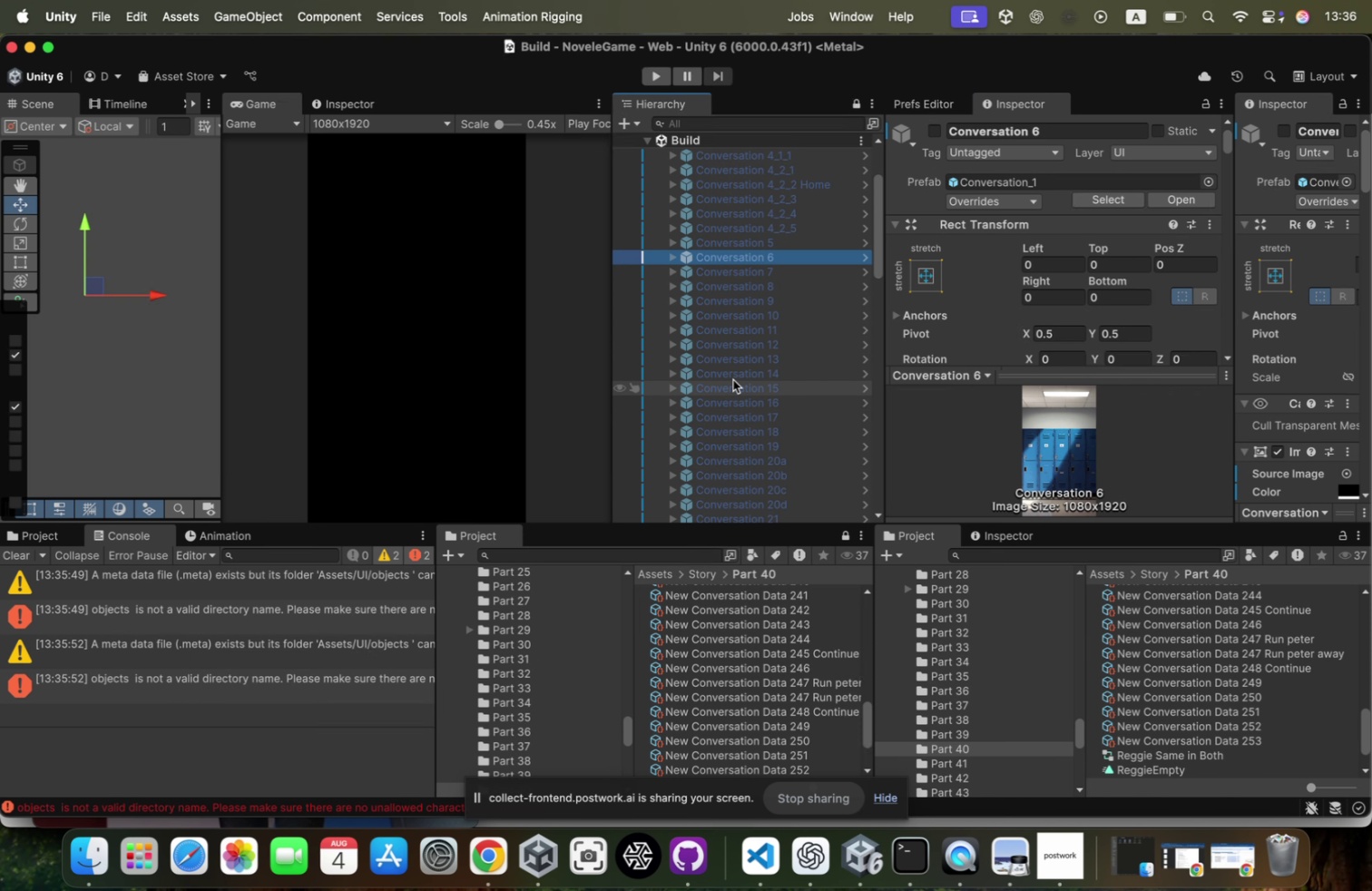 
key(ArrowUp)
 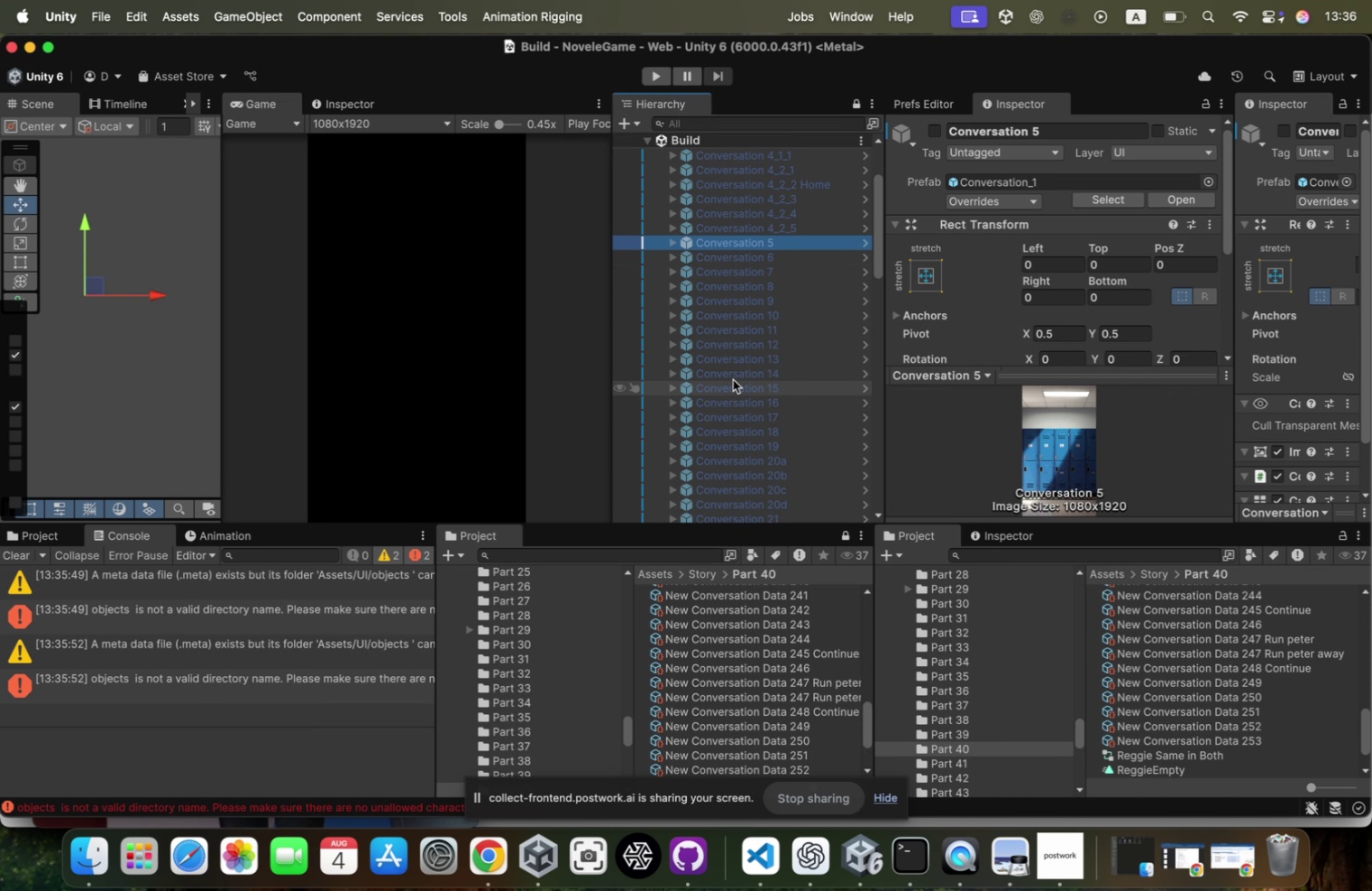 
key(ArrowUp)
 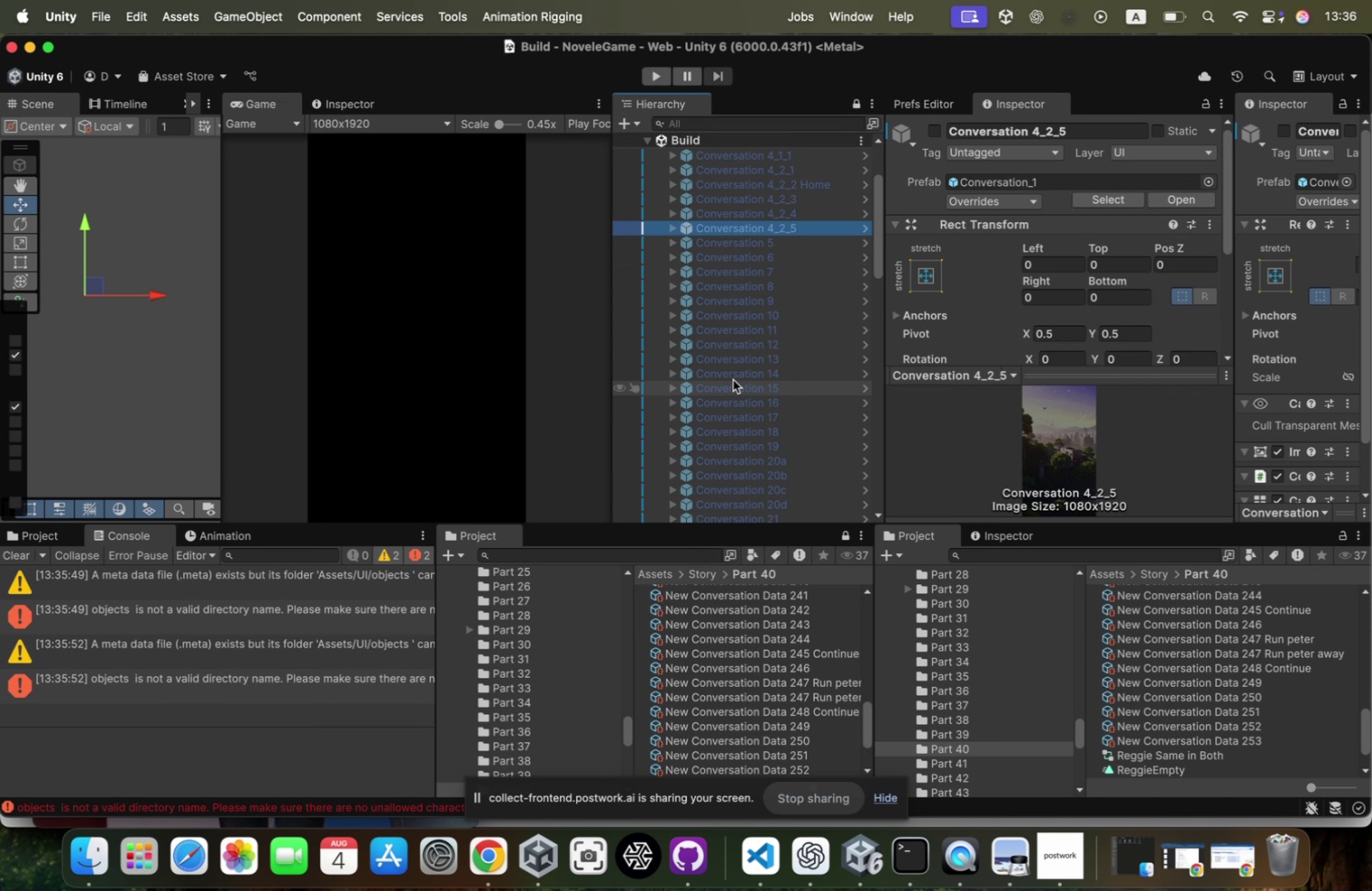 
key(ArrowUp)
 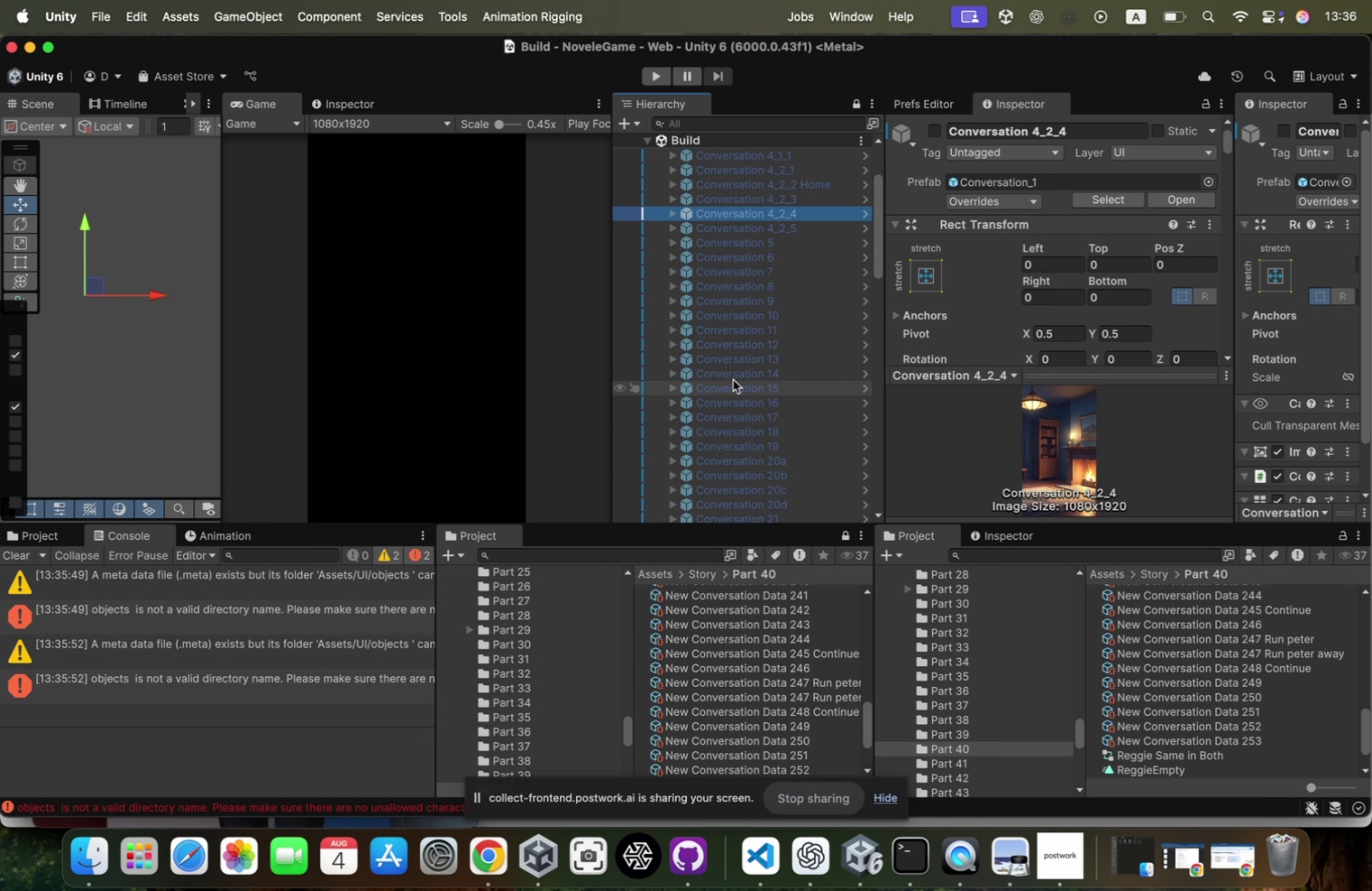 
key(ArrowUp)
 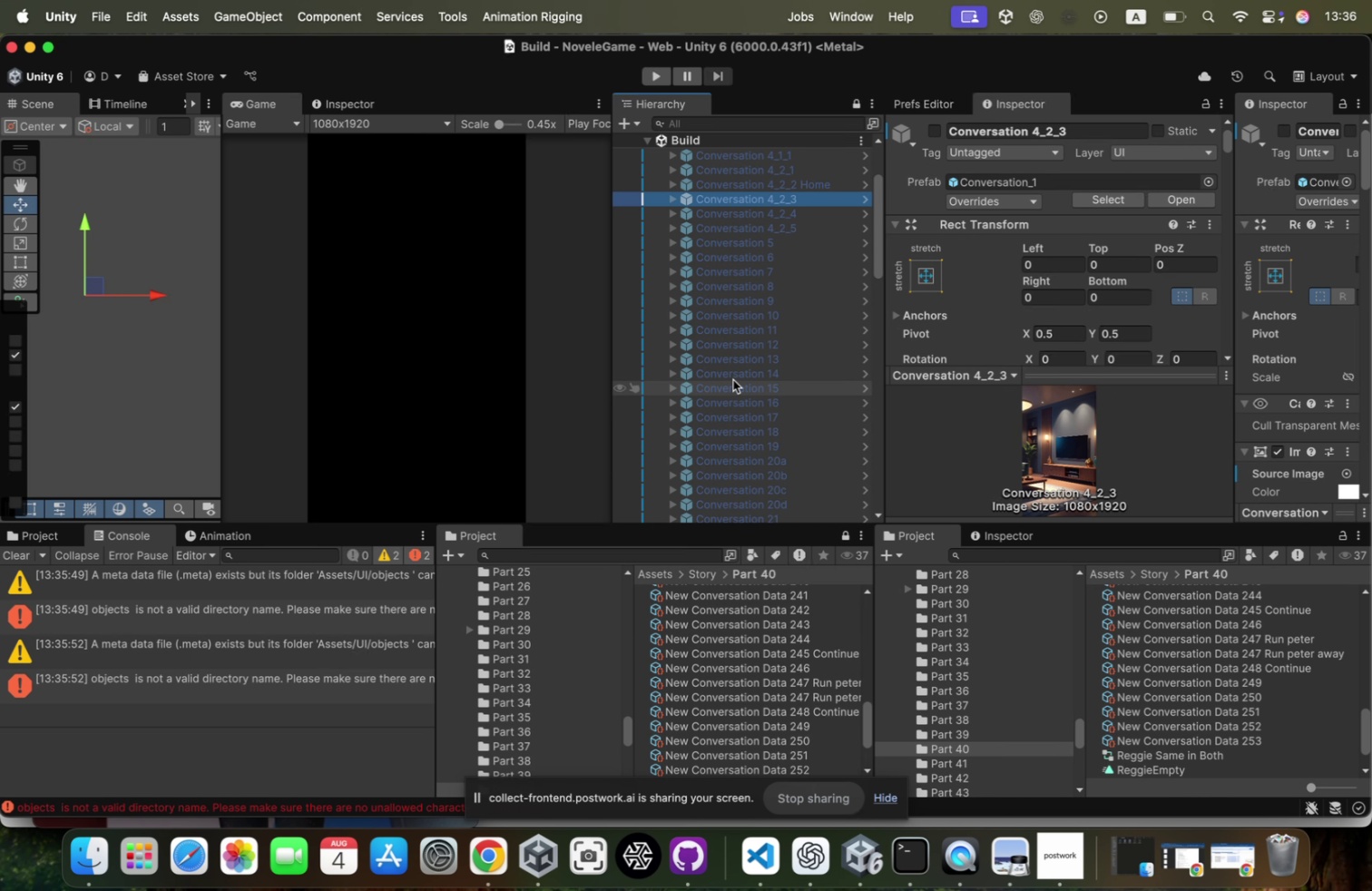 
key(ArrowDown)
 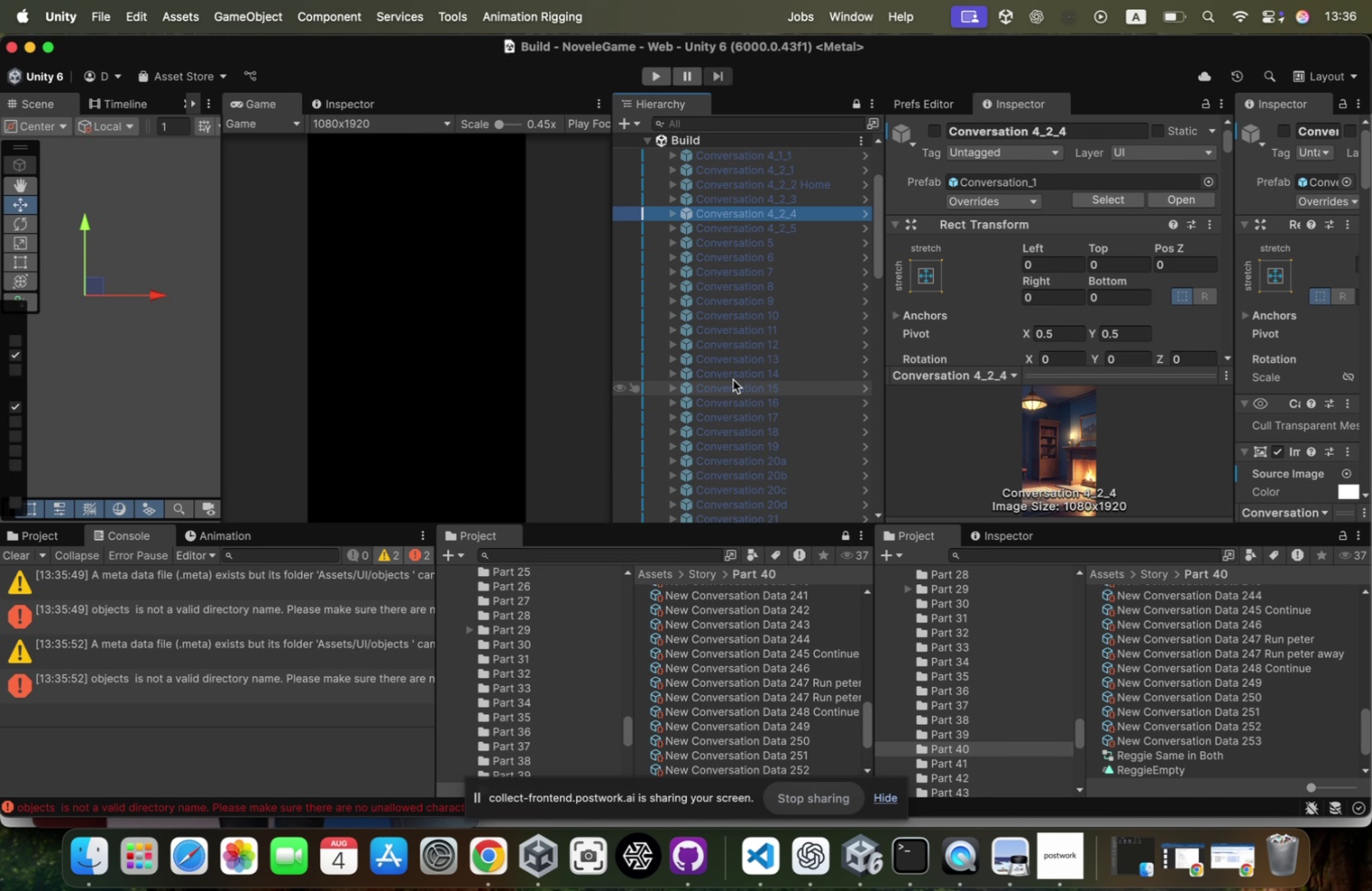 
key(ArrowUp)
 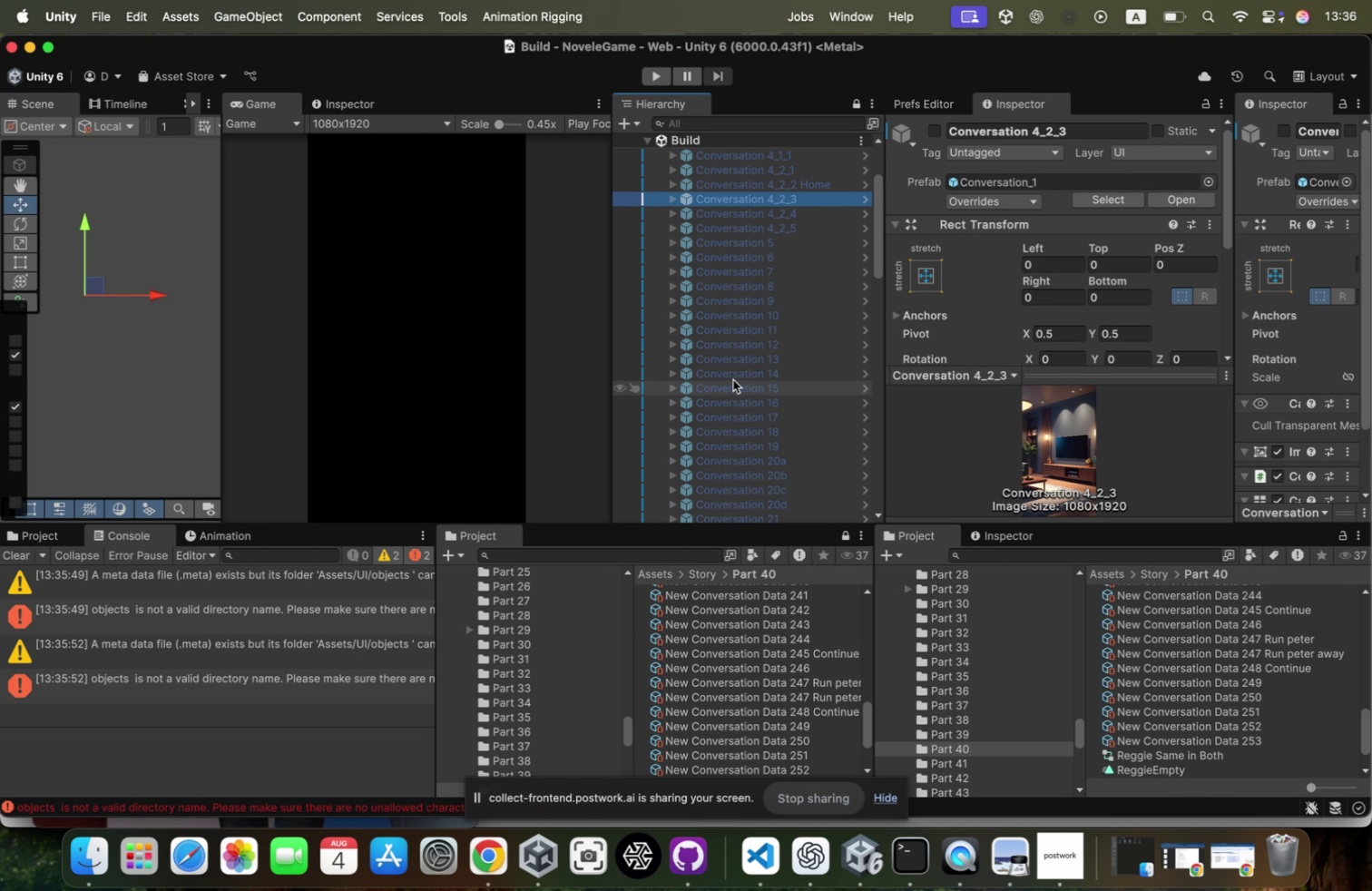 
key(ArrowUp)
 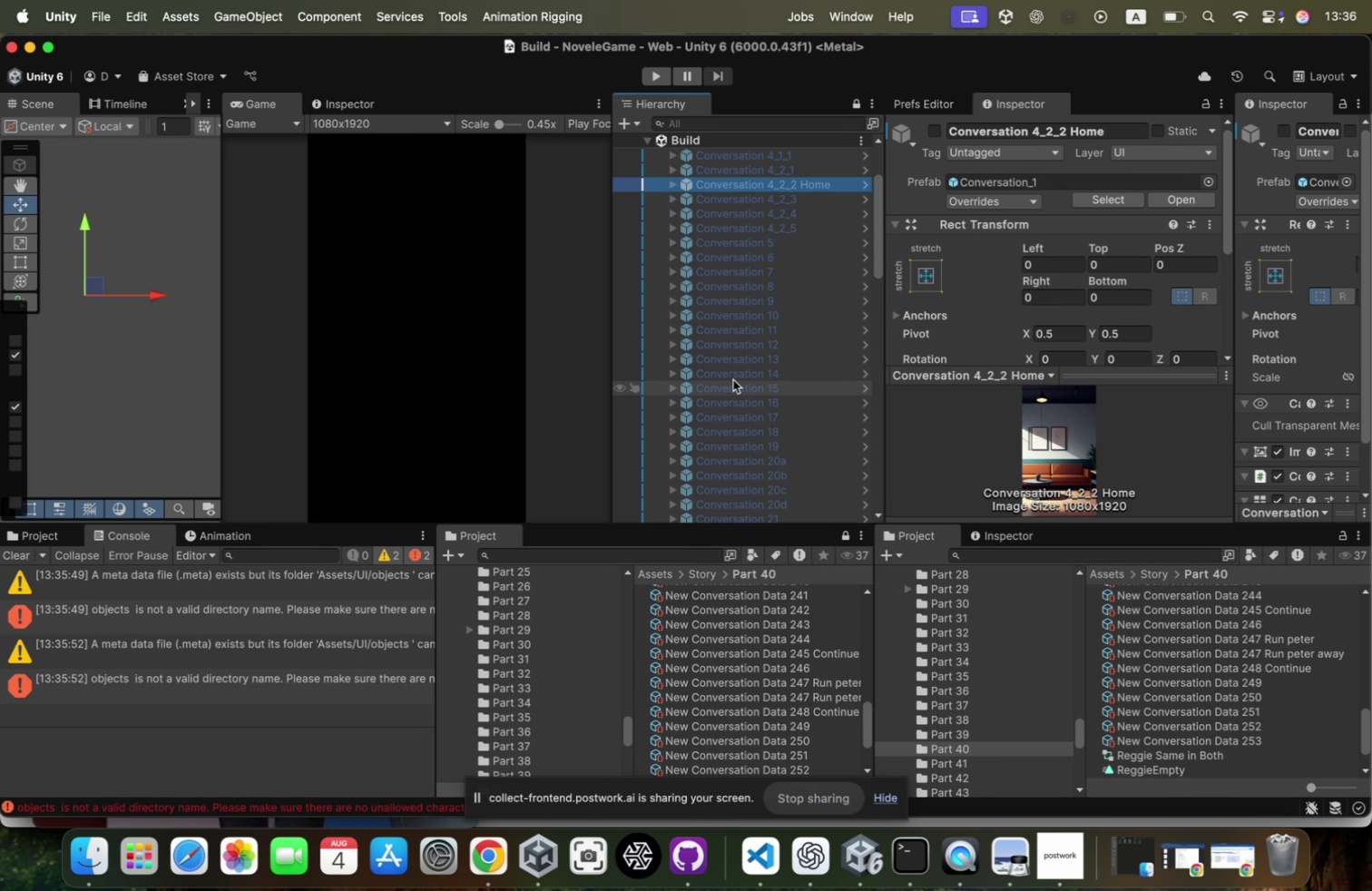 
key(ArrowUp)
 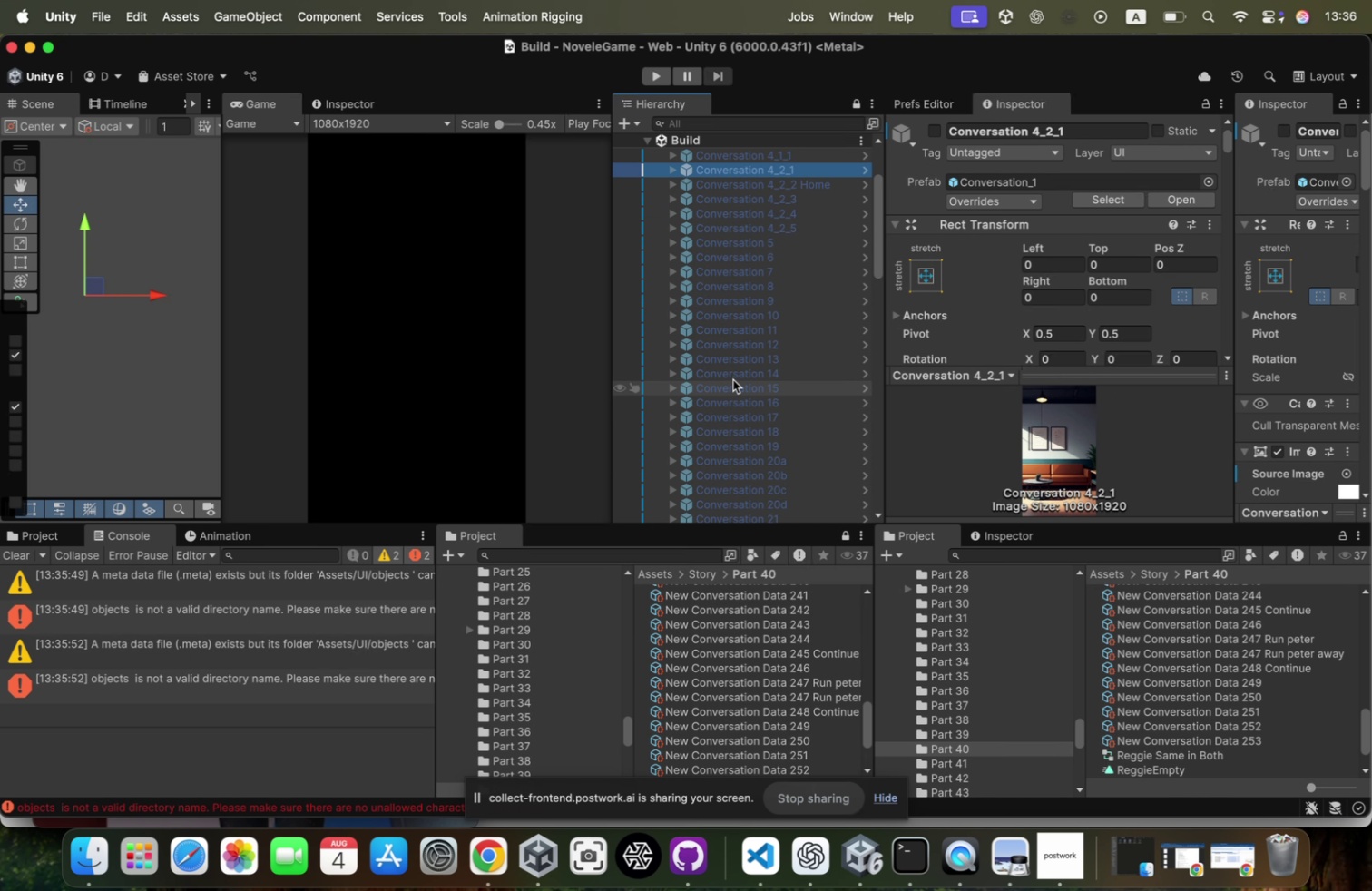 
key(ArrowUp)
 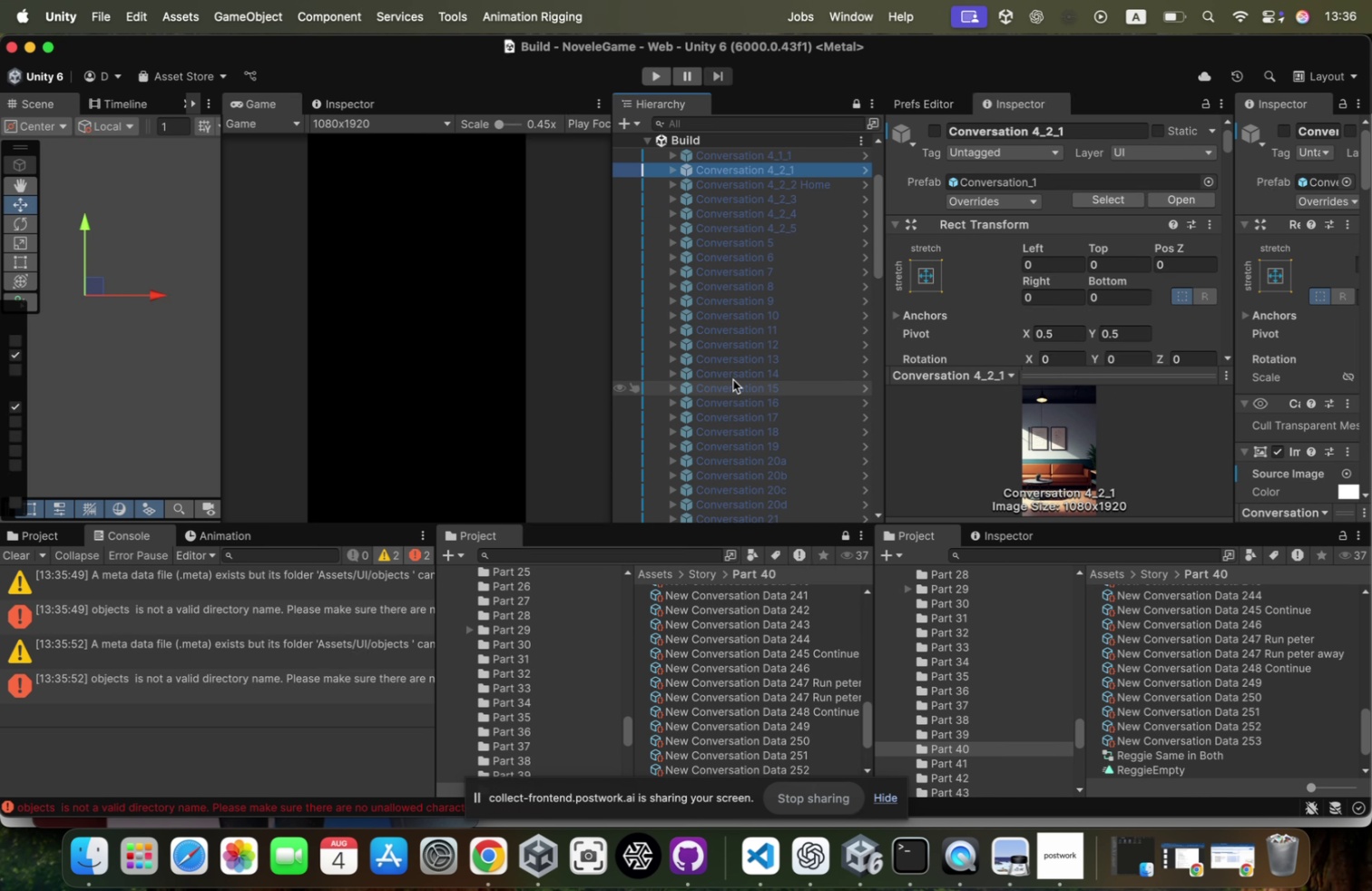 
key(ArrowDown)
 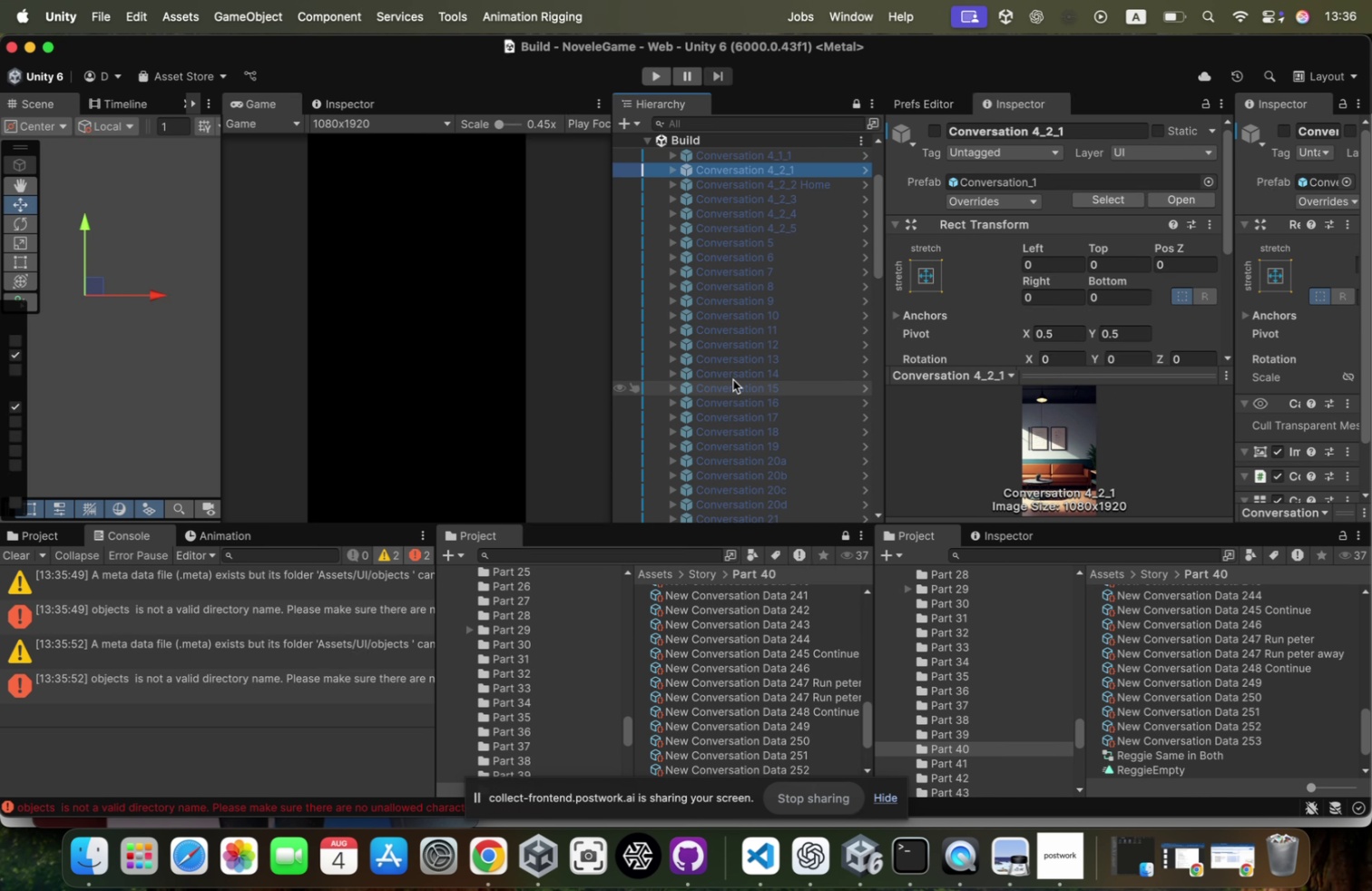 
key(ArrowDown)
 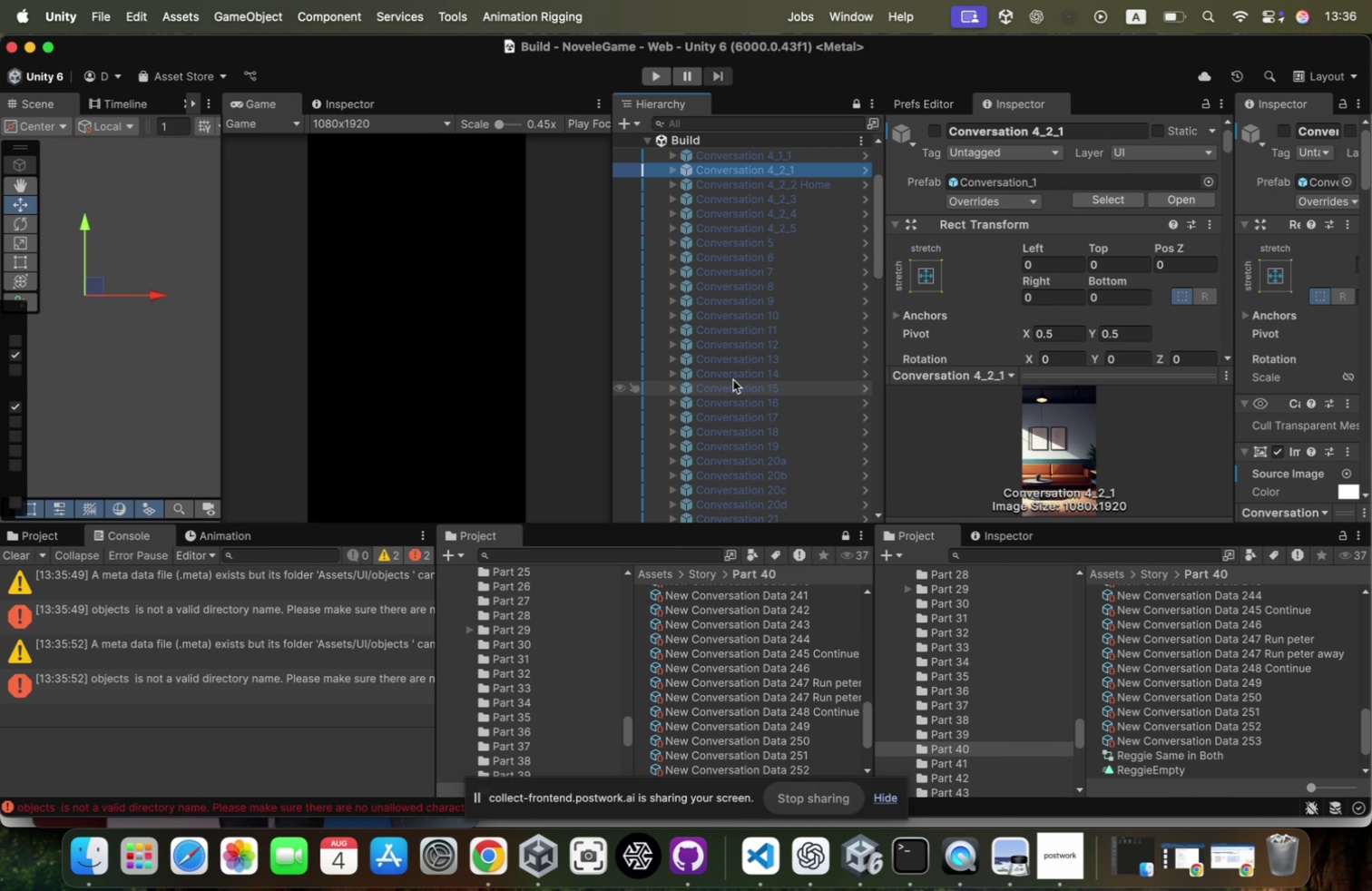 
key(ArrowDown)
 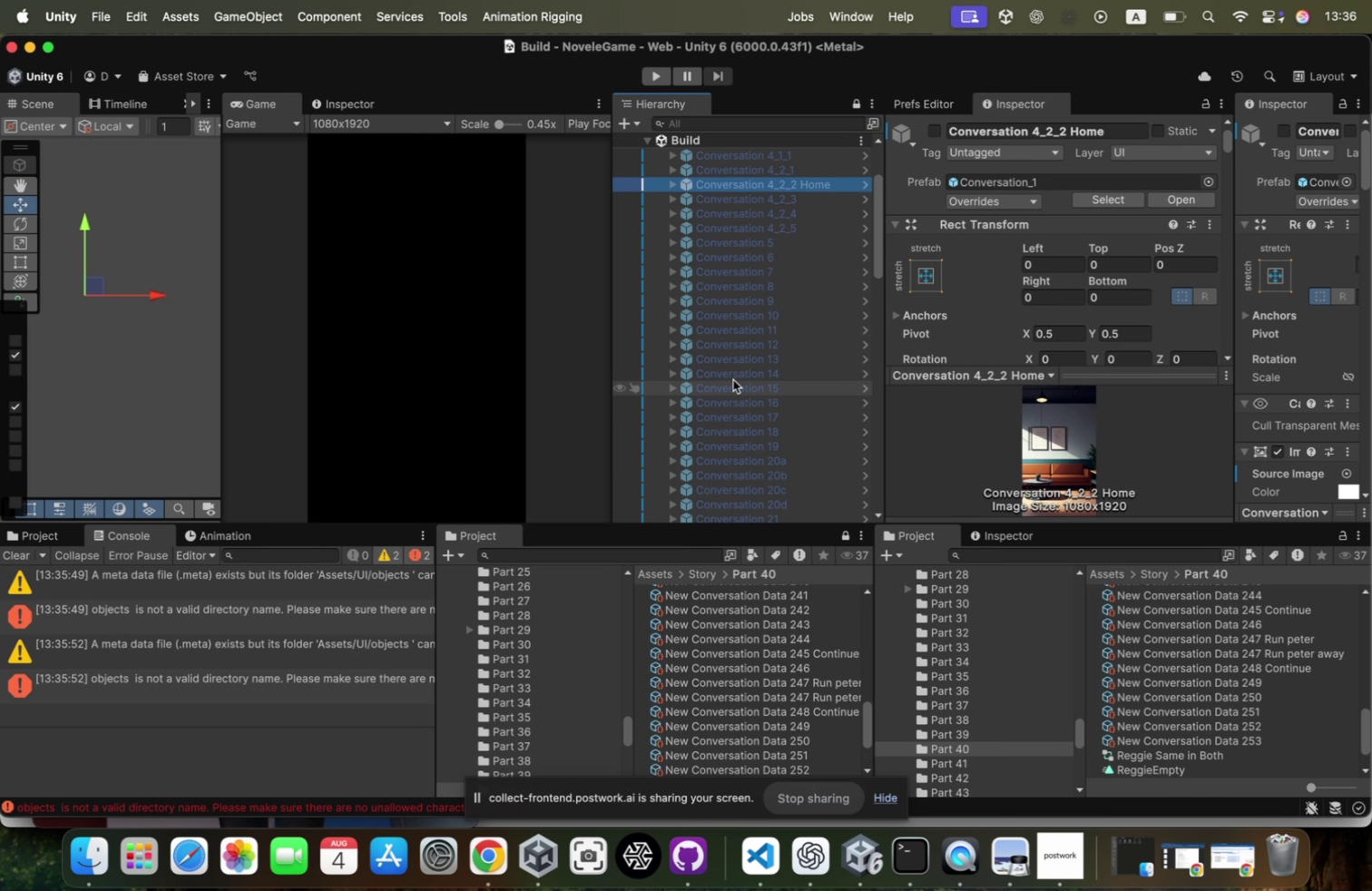 
key(ArrowDown)
 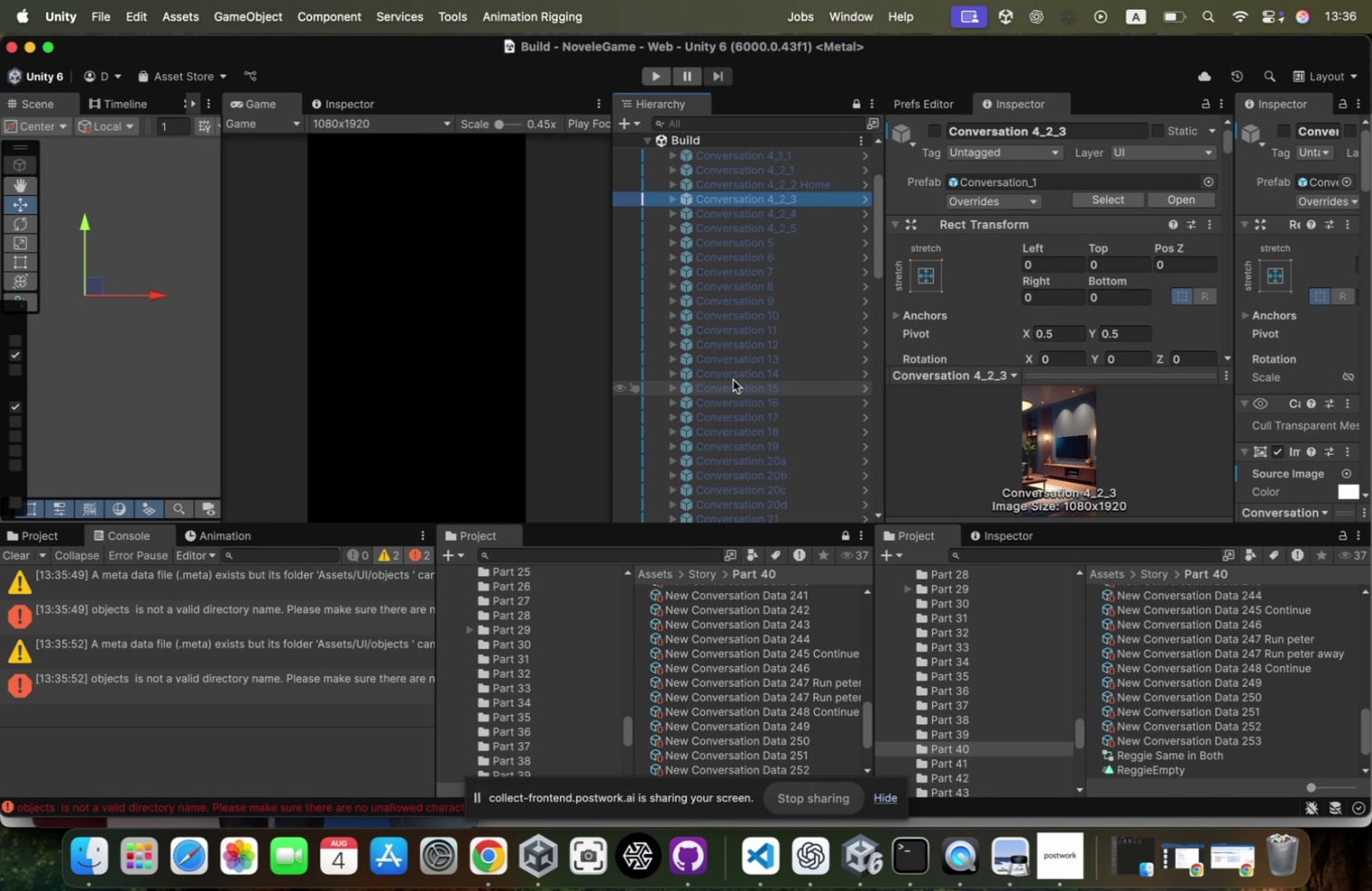 
key(ArrowDown)
 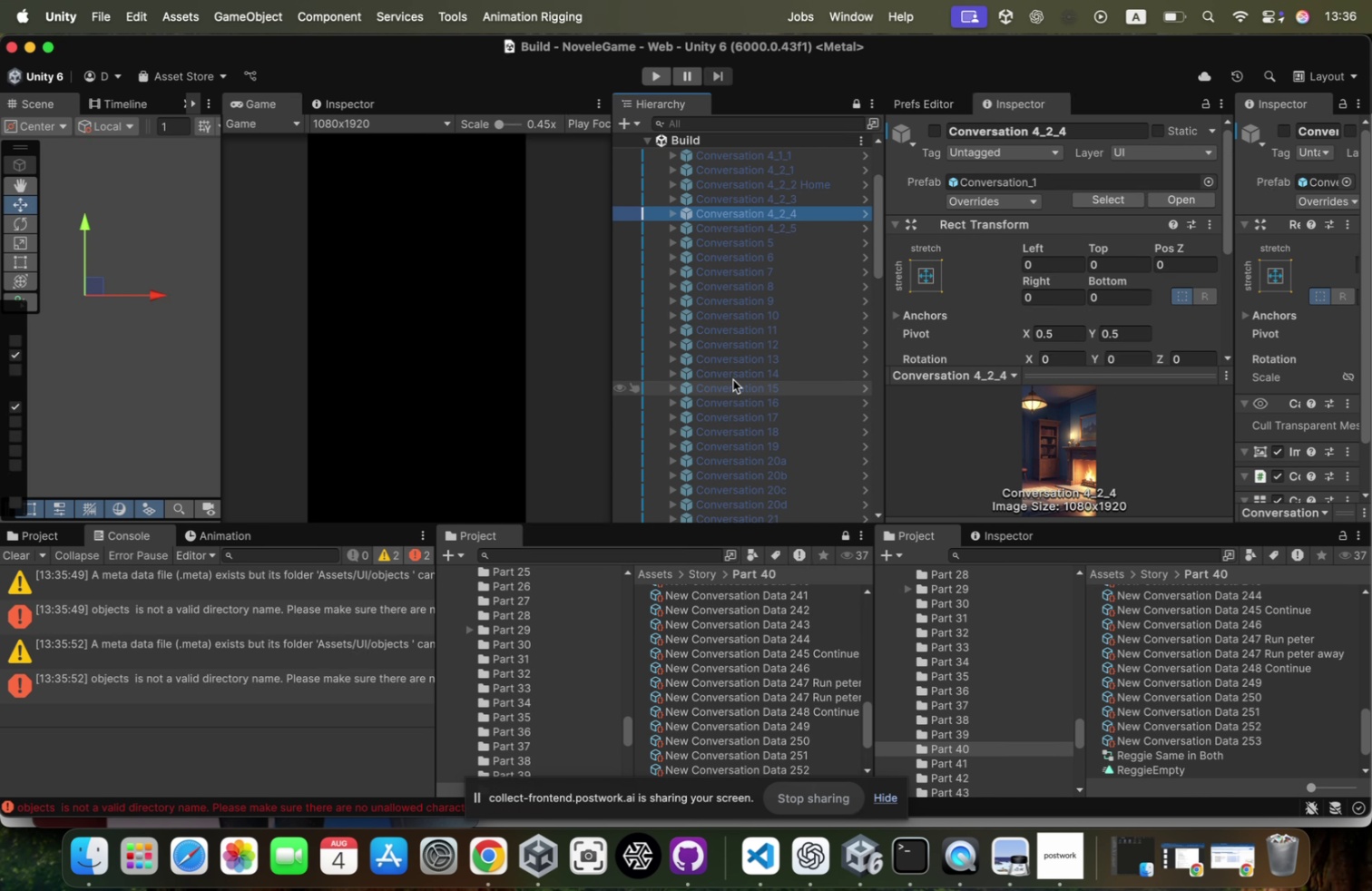 
key(ArrowDown)
 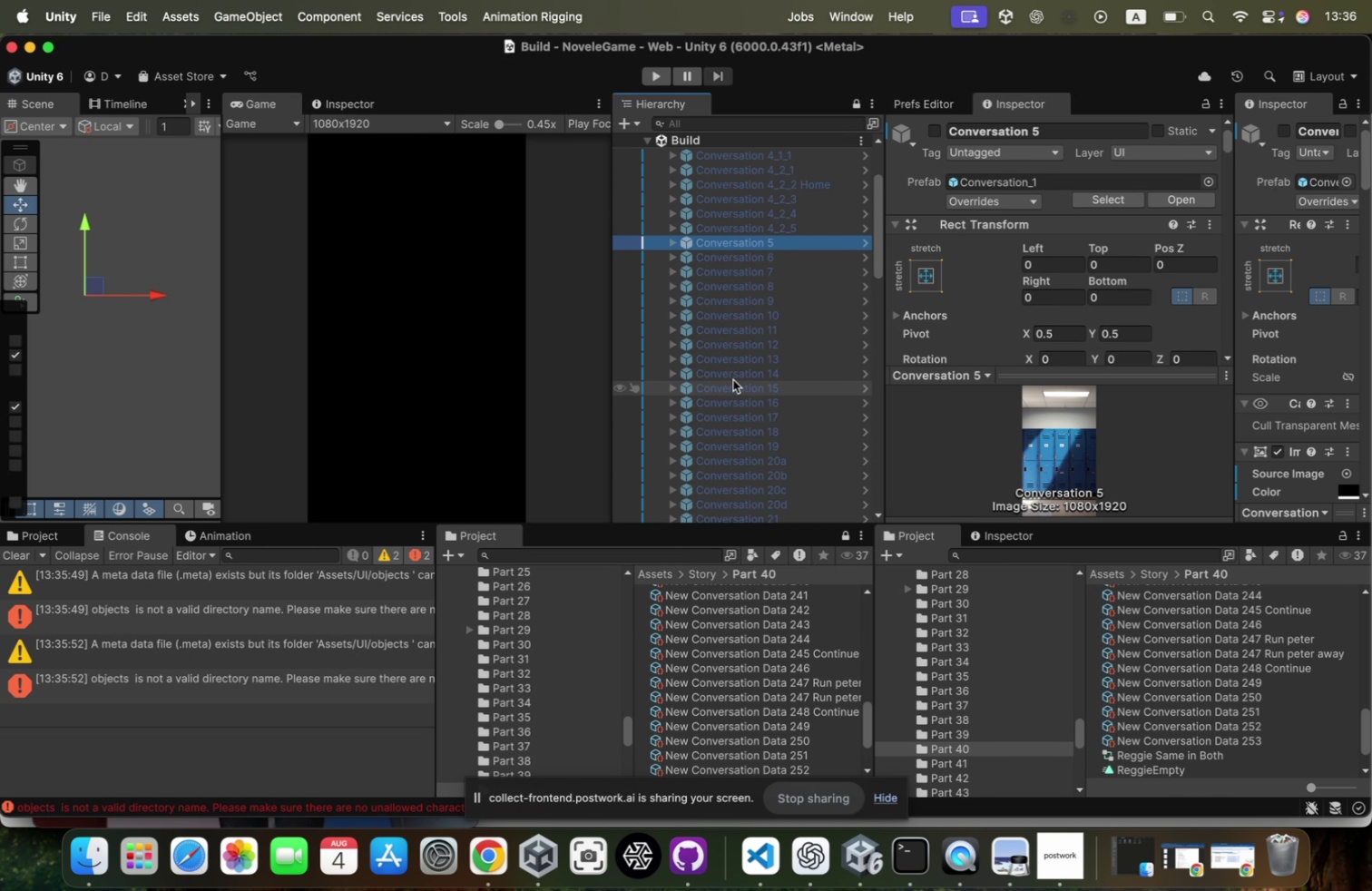 
key(ArrowDown)
 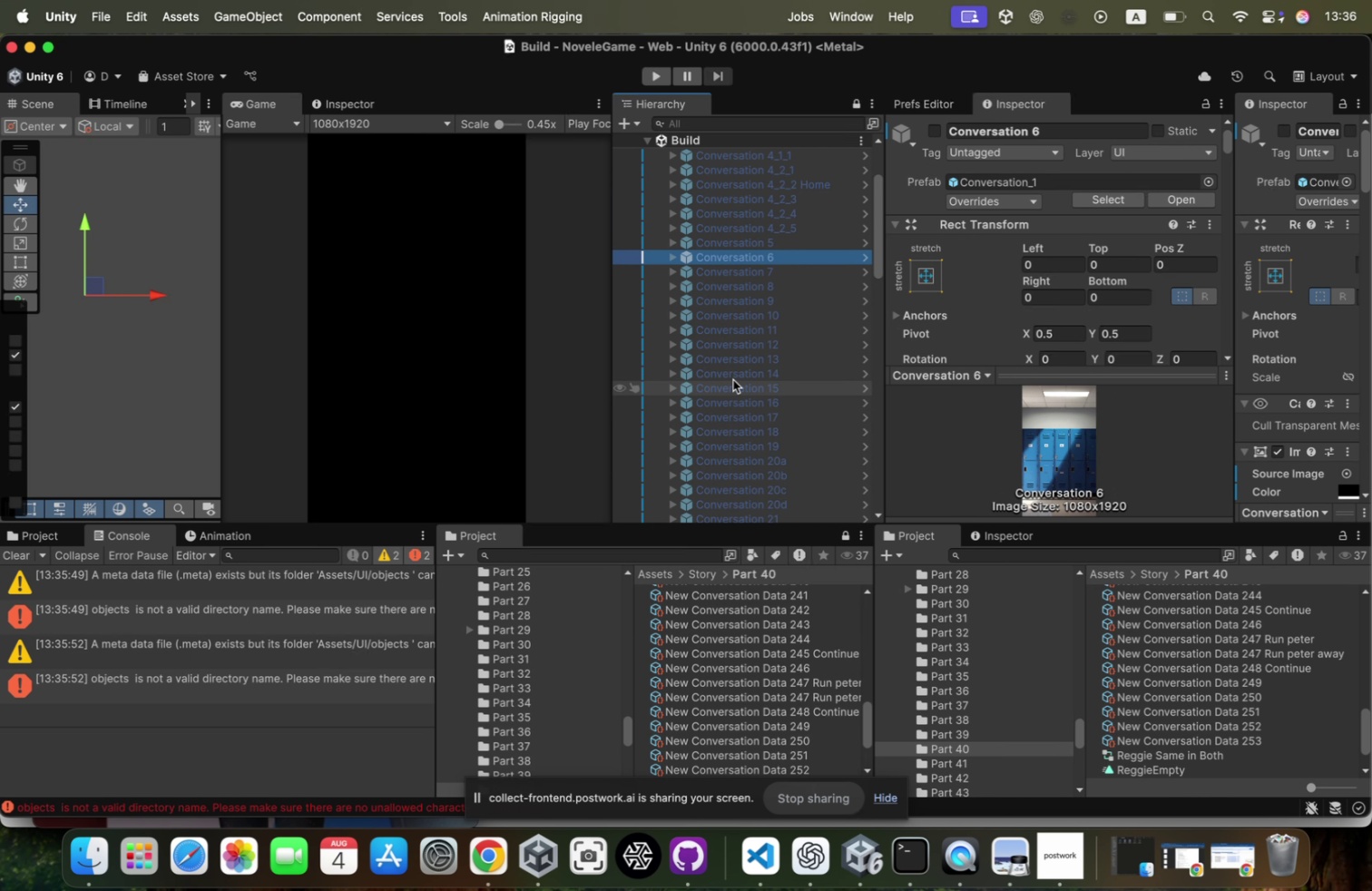 
key(ArrowUp)
 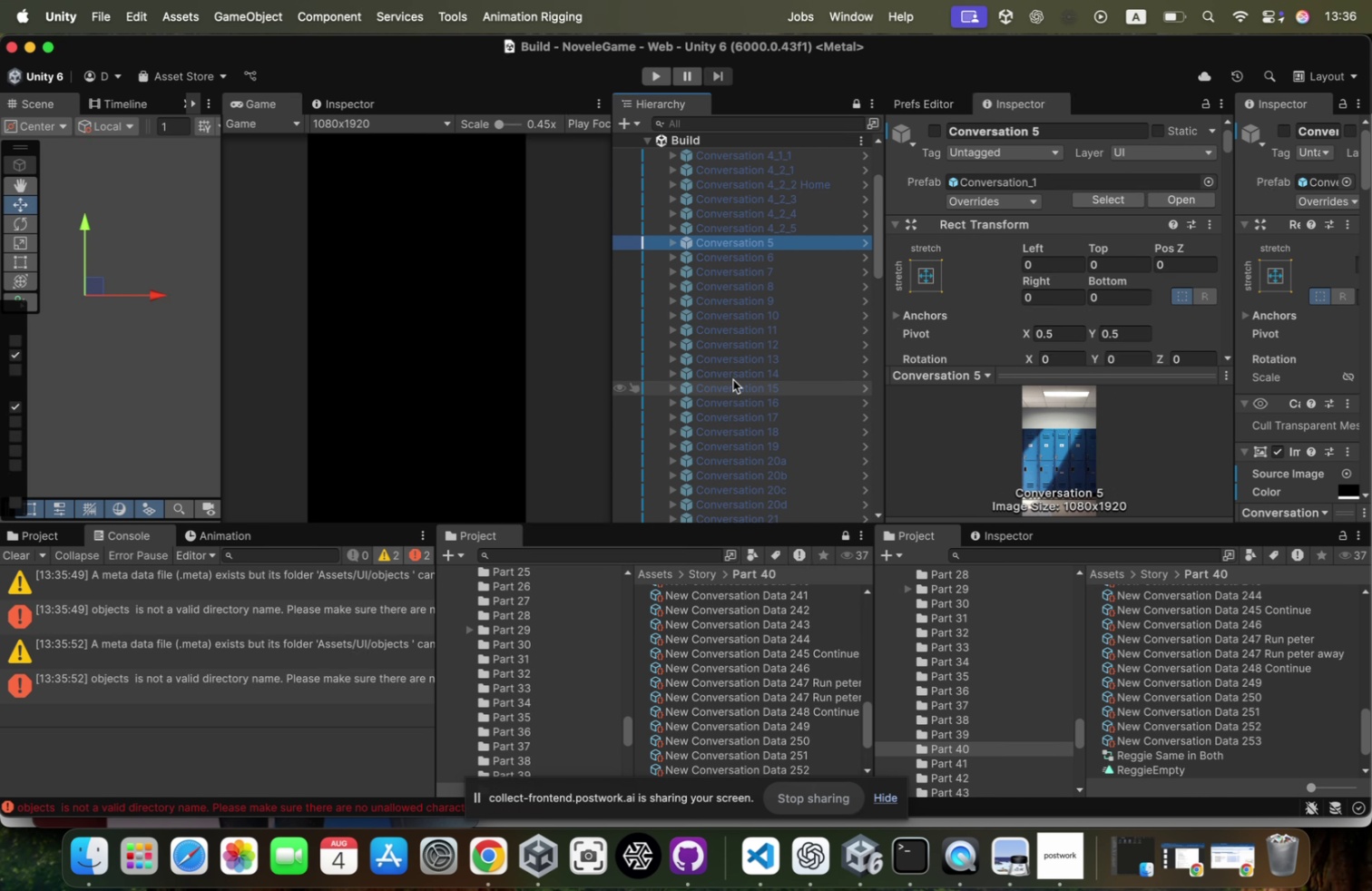 
key(ArrowDown)
 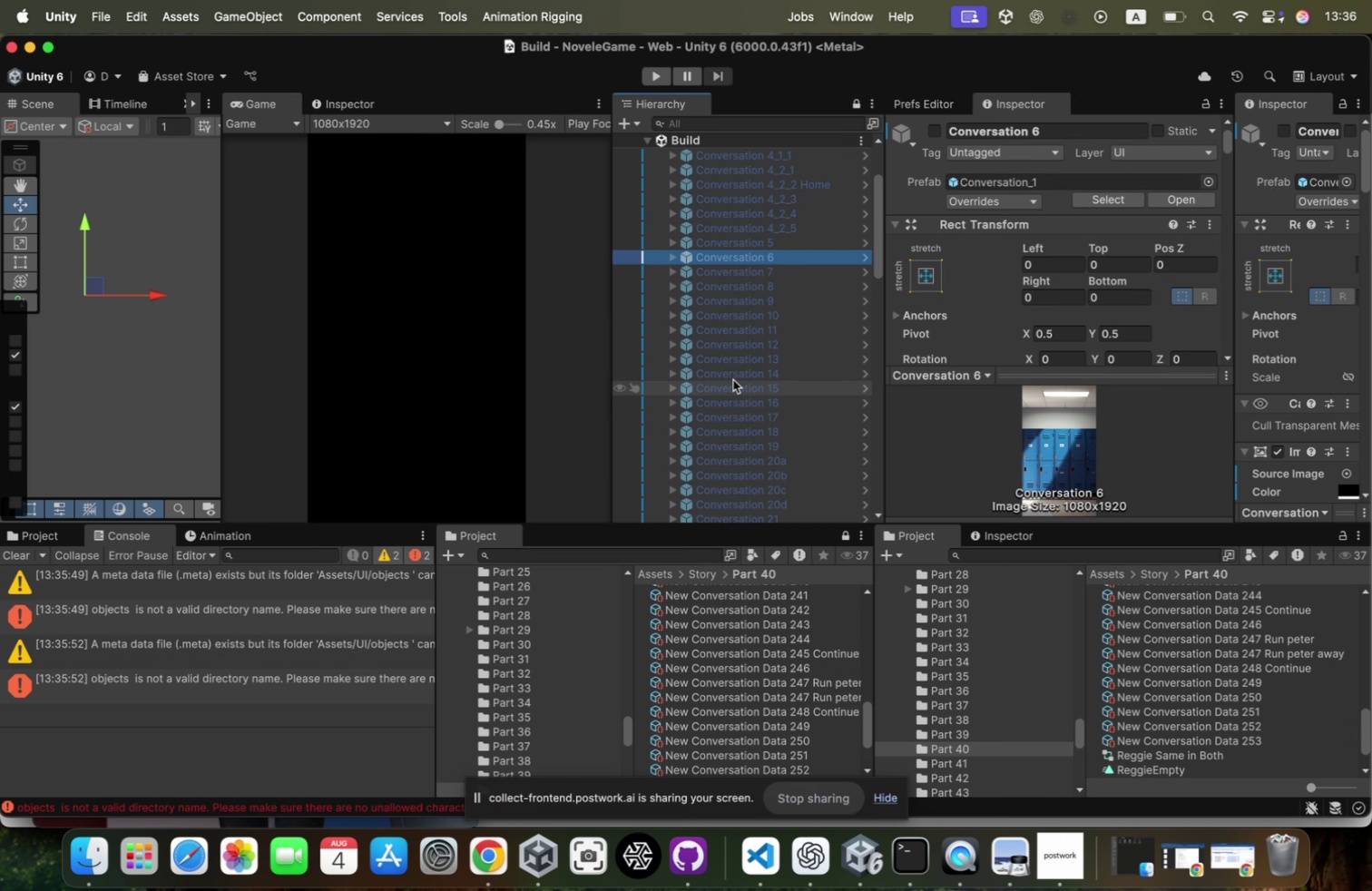 
key(ArrowUp)
 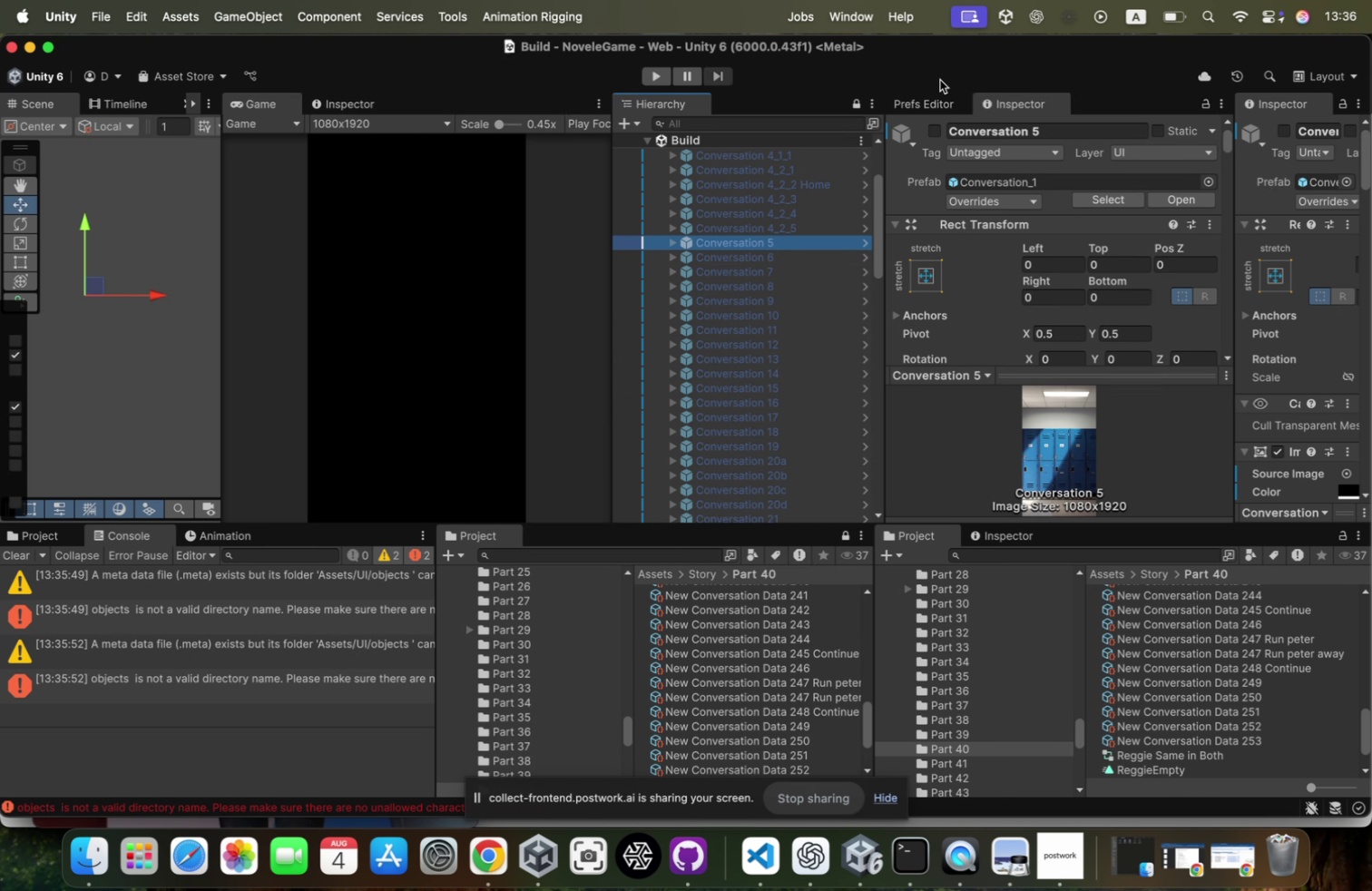 
mouse_move([902, 147])
 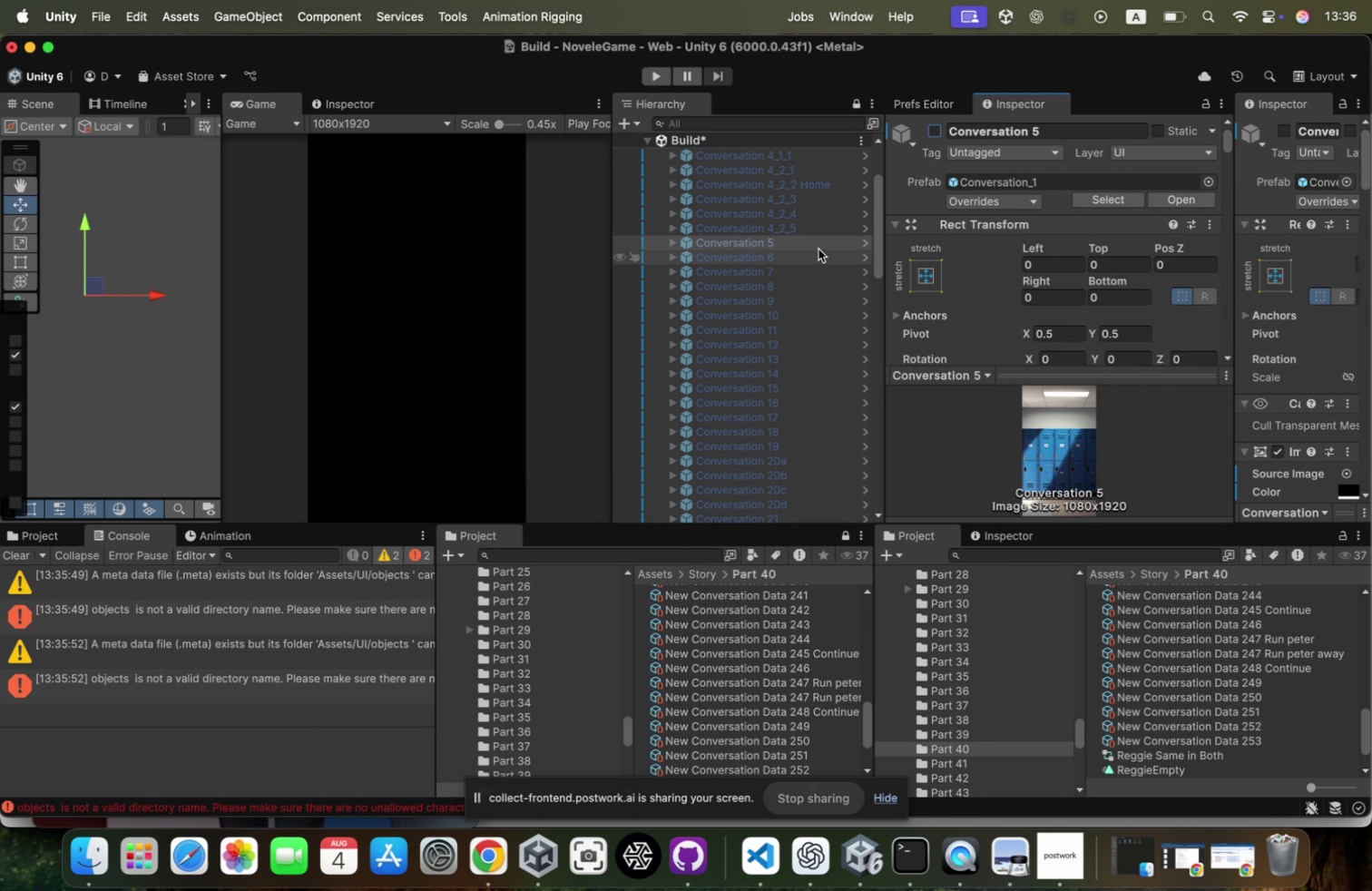 
left_click([929, 128])
 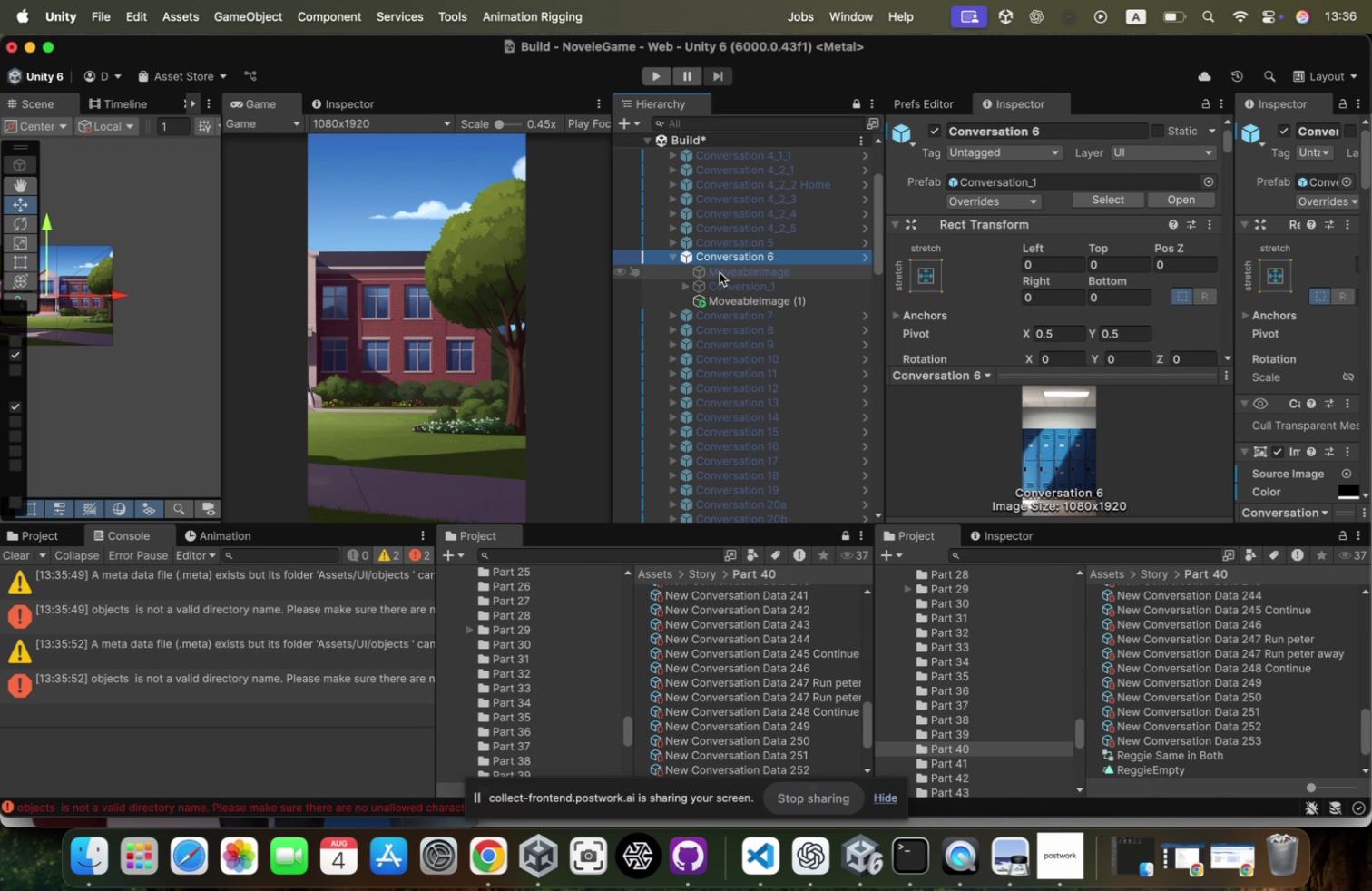 
left_click([756, 299])
 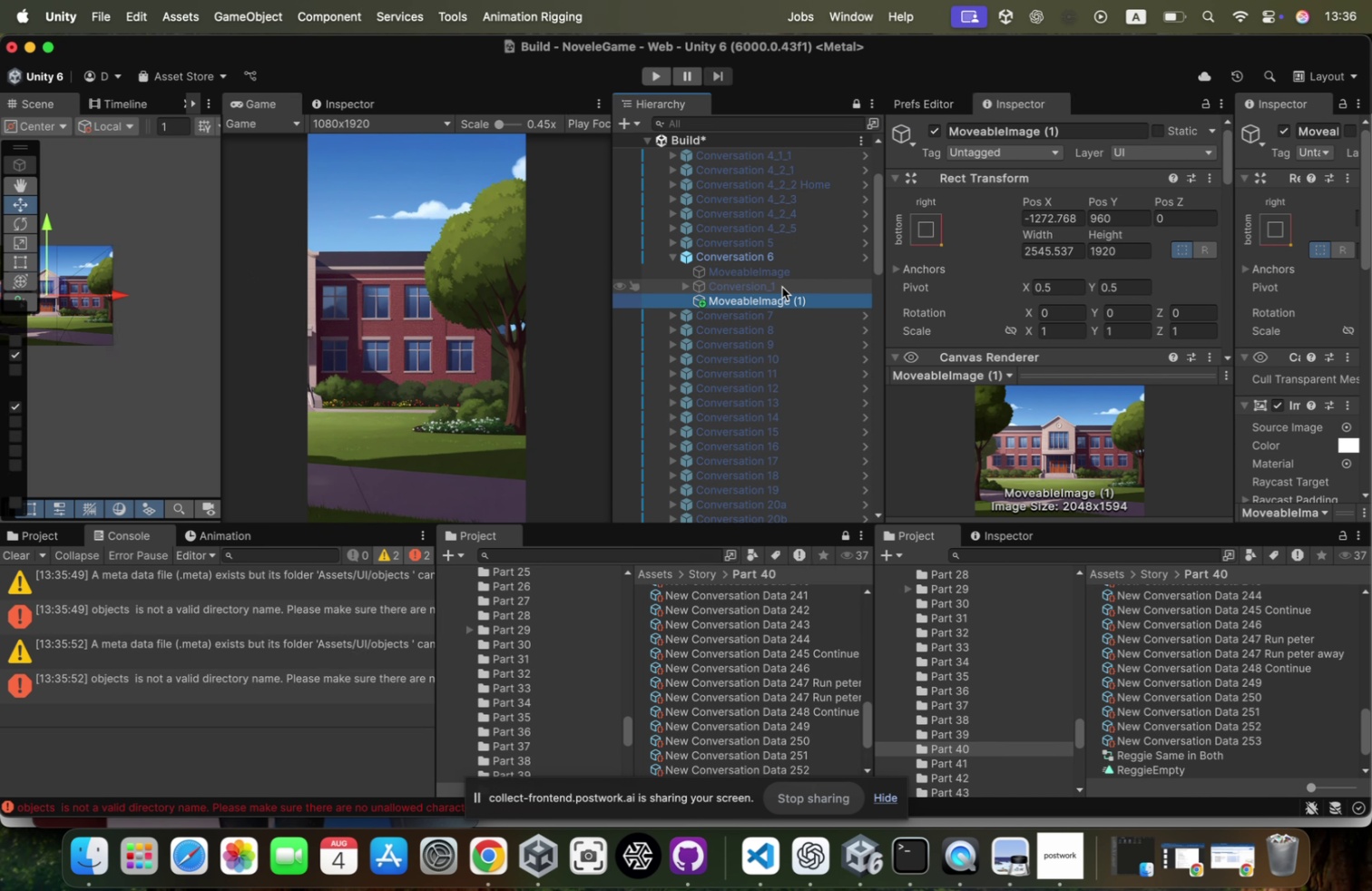 
left_click([769, 252])
 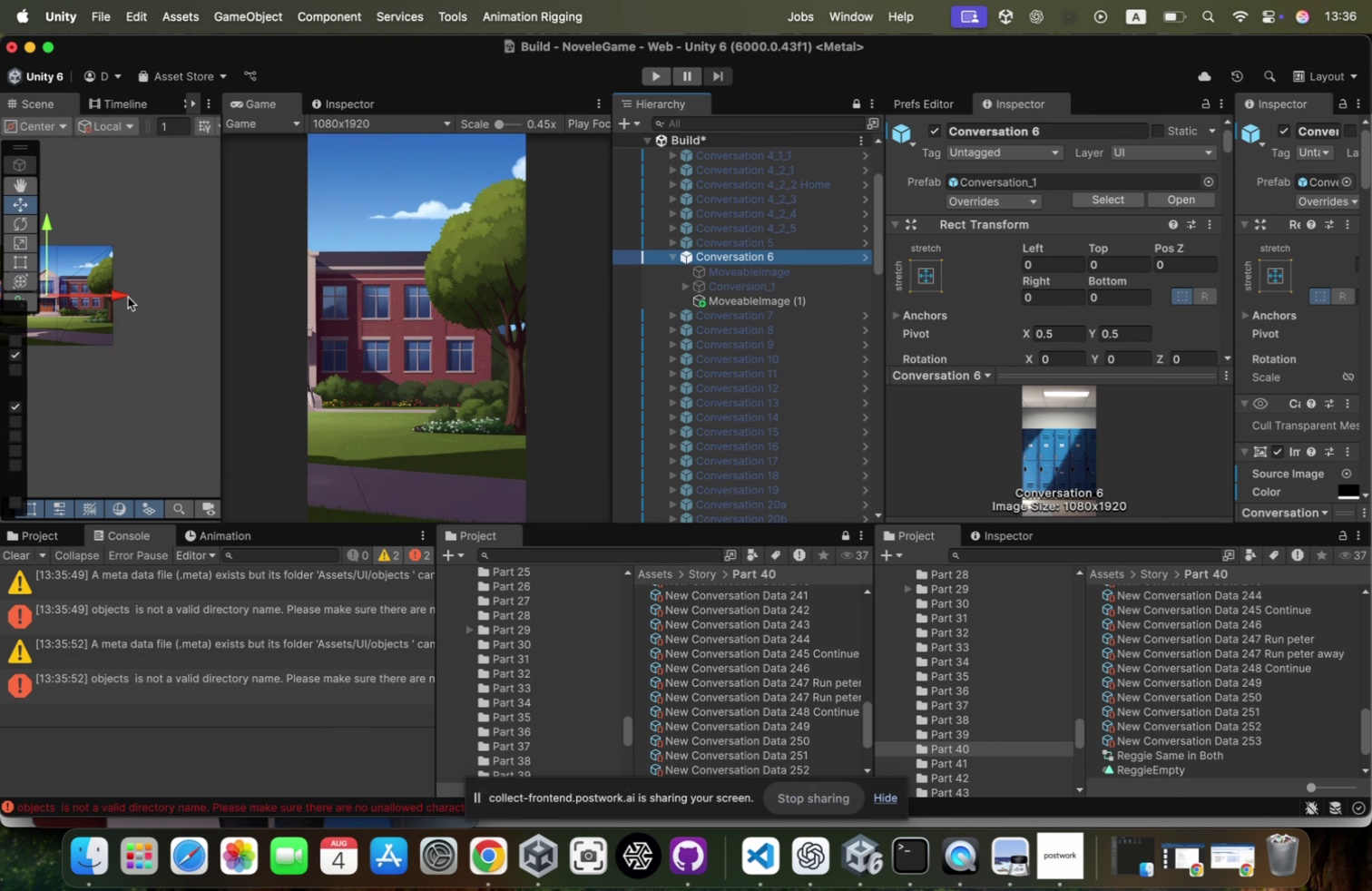 
left_click_drag(start_coordinate=[114, 295], to_coordinate=[147, 292])
 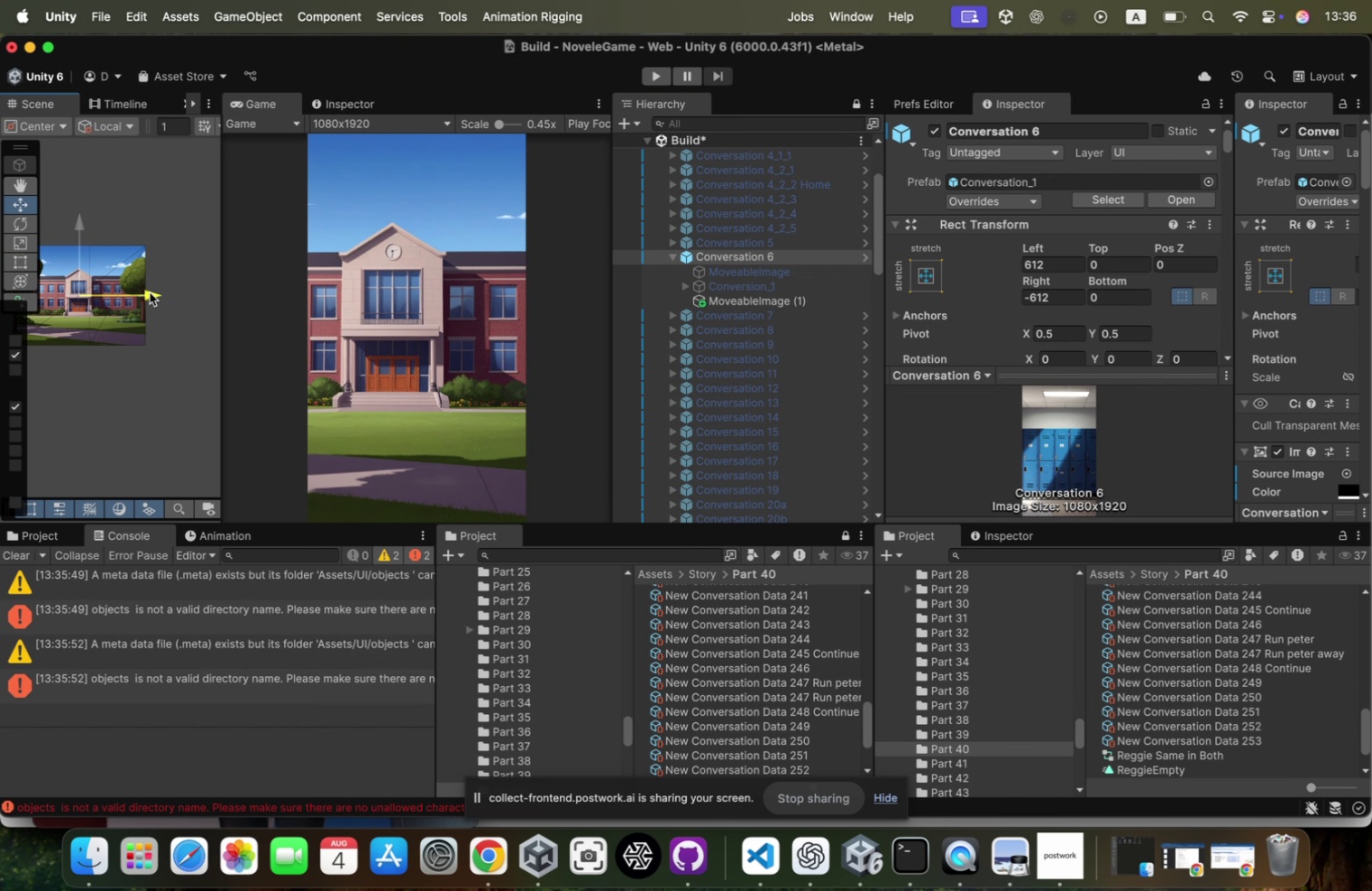 
key(Meta+CommandLeft)
 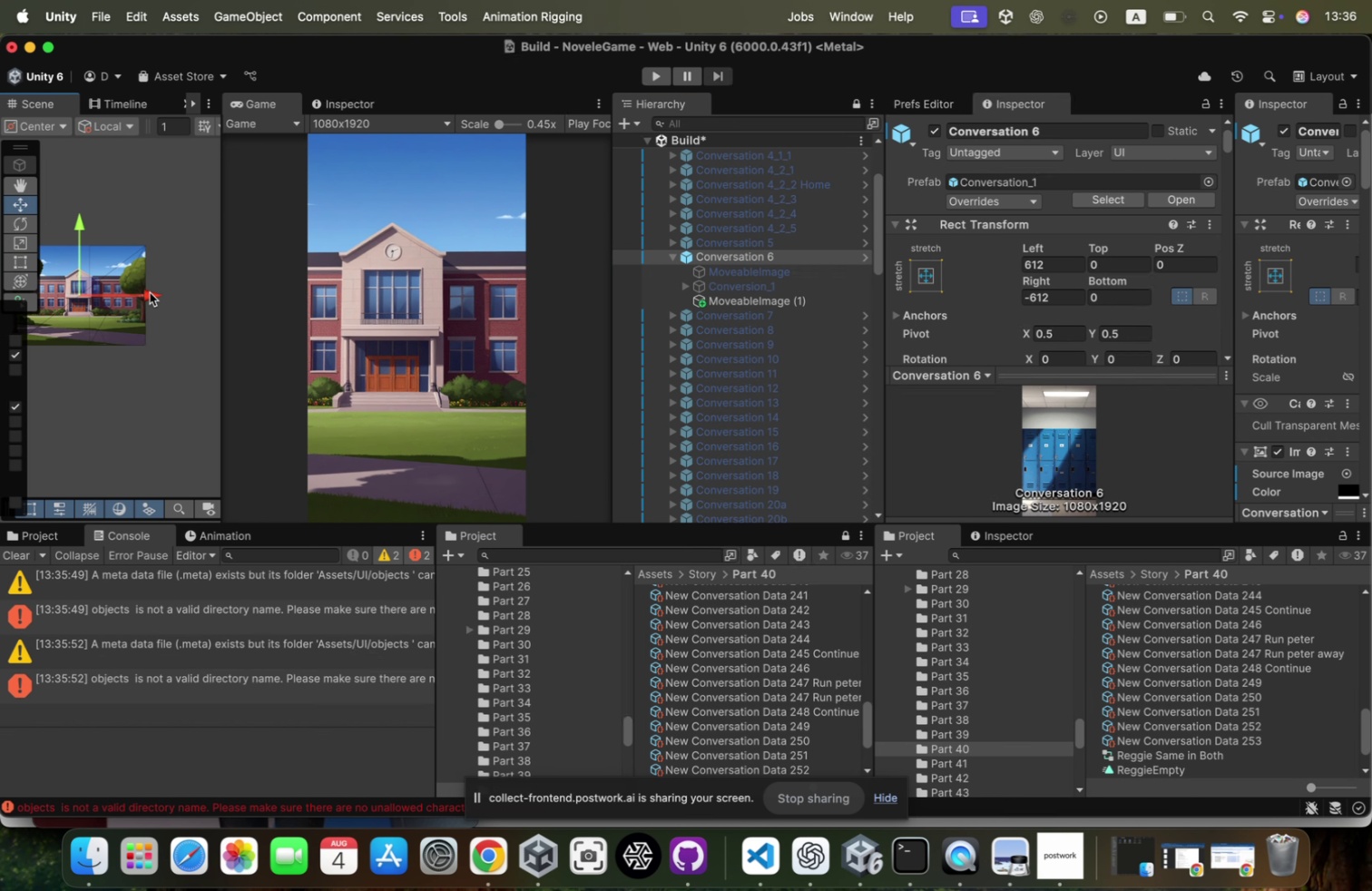 
key(Meta+Z)
 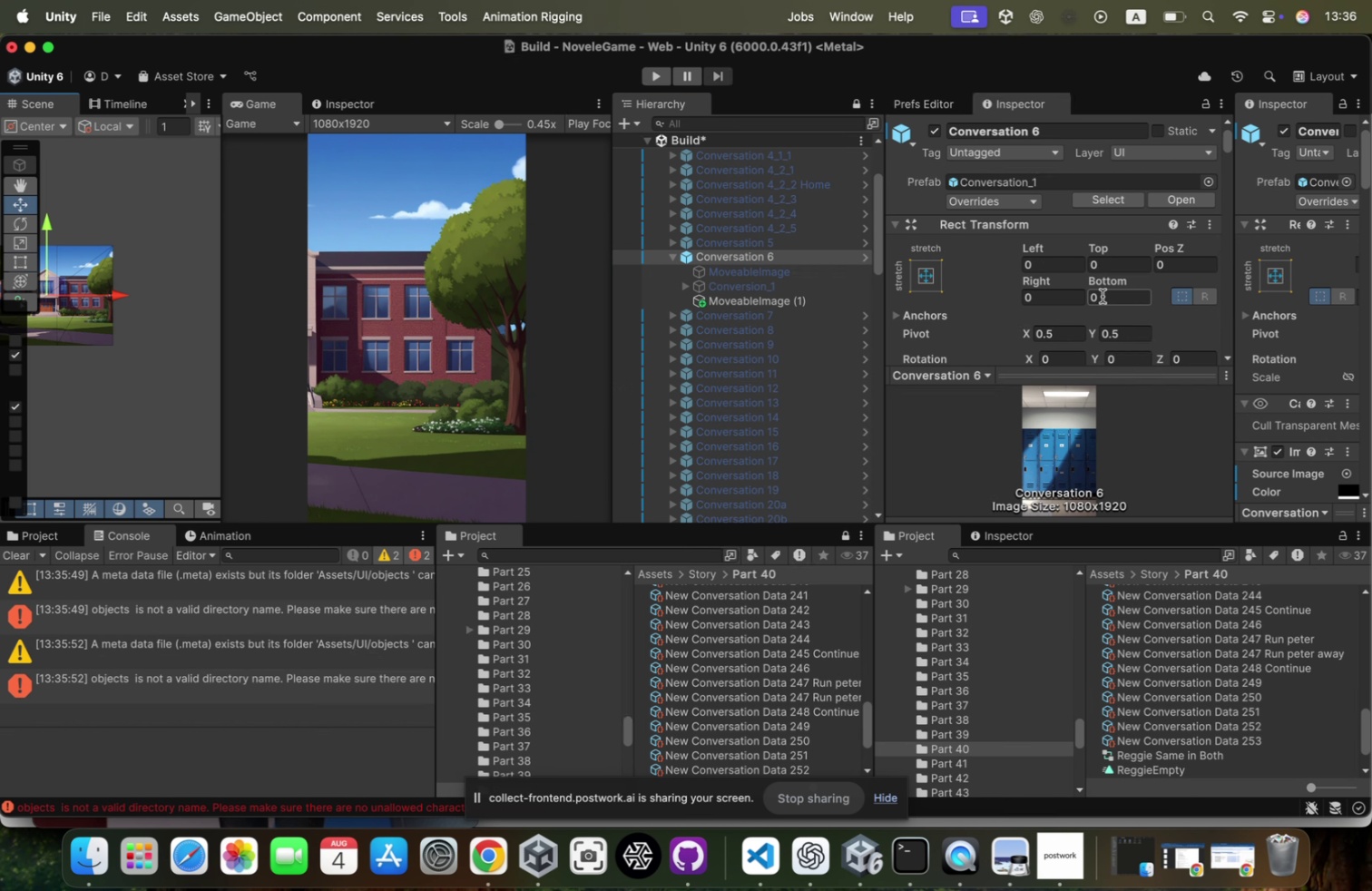 
scroll: coordinate [1104, 289], scroll_direction: down, amount: 6.0
 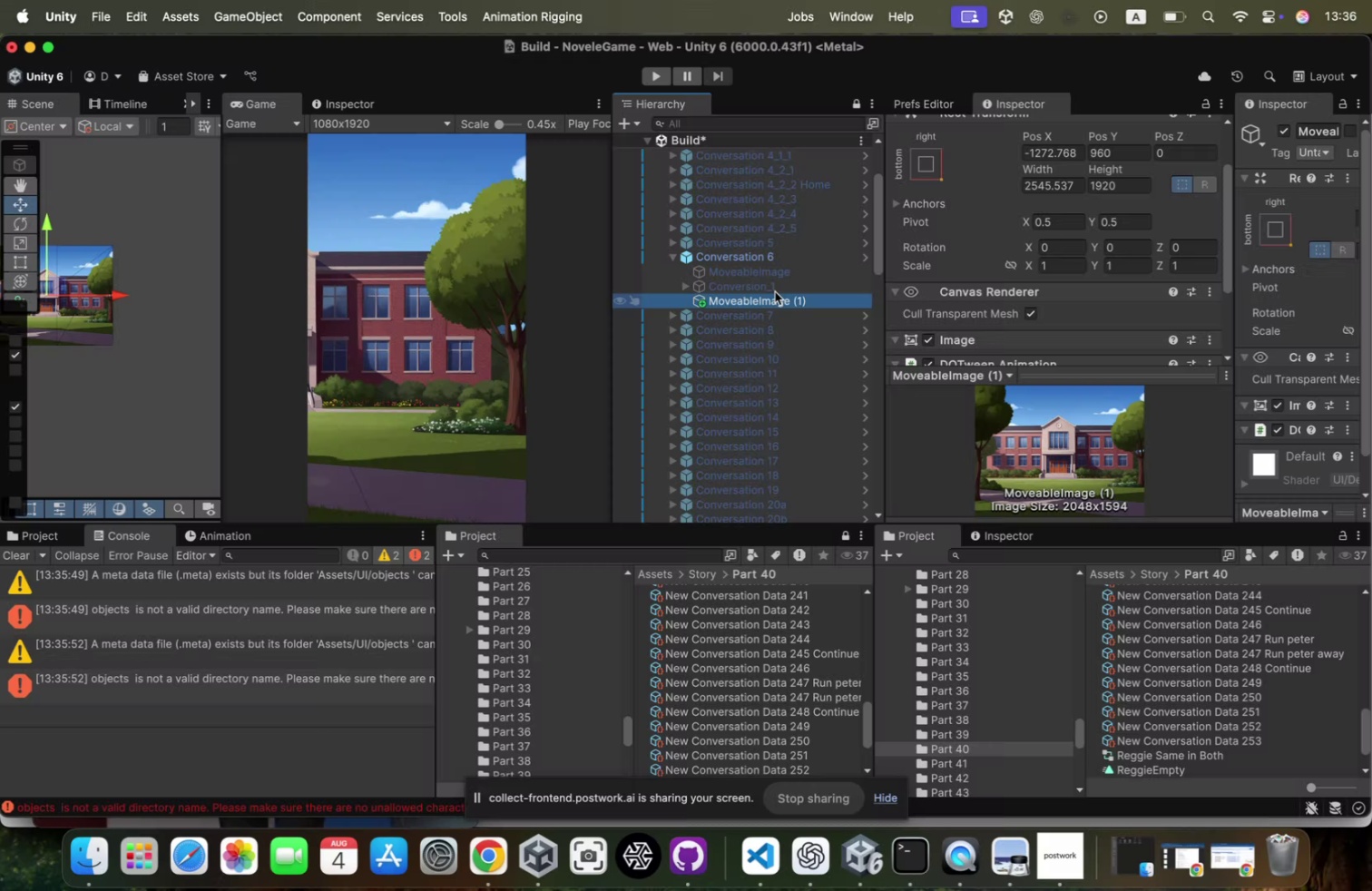 
scroll: coordinate [1034, 188], scroll_direction: up, amount: 30.0
 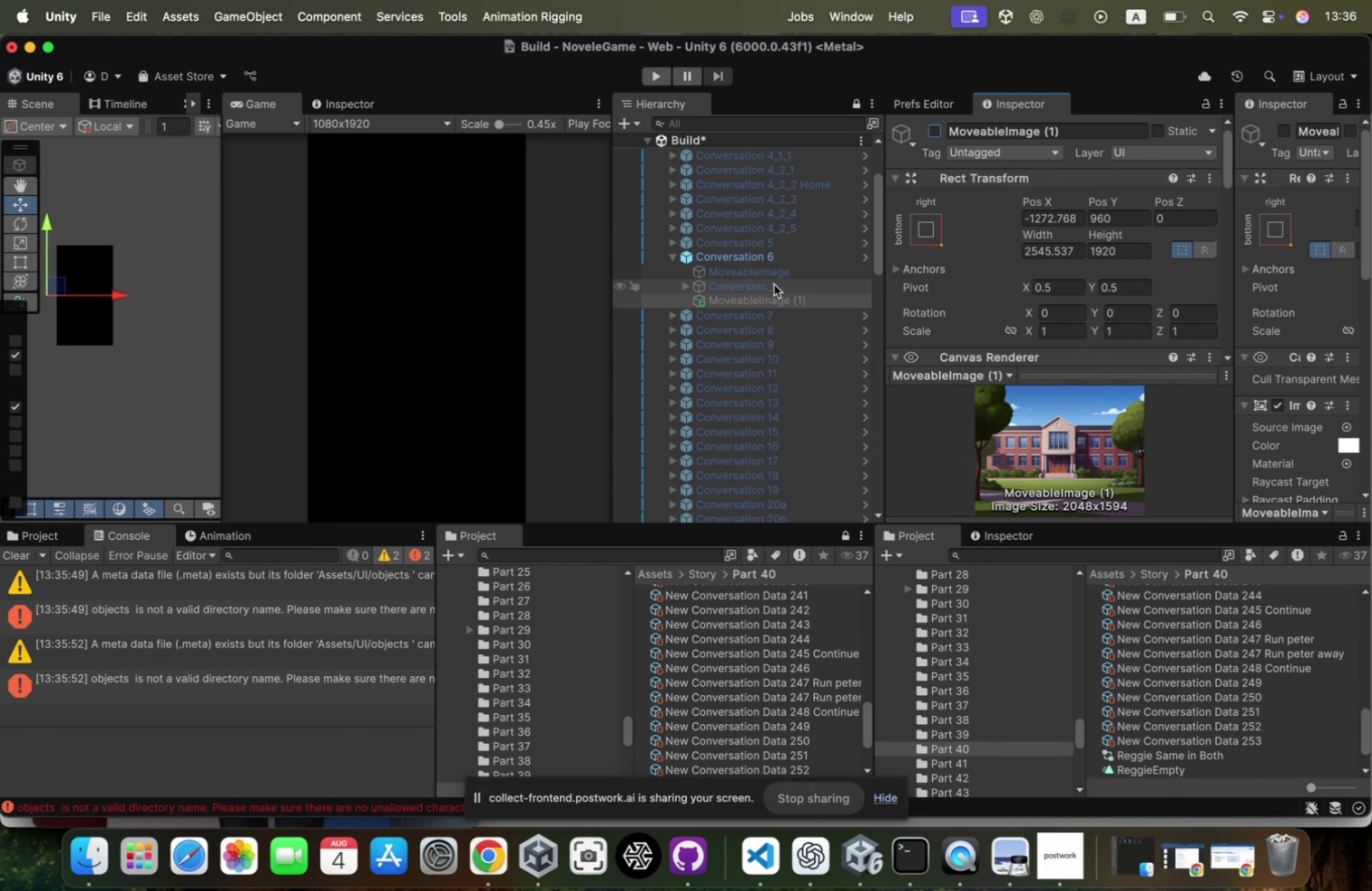 
left_click([788, 268])
 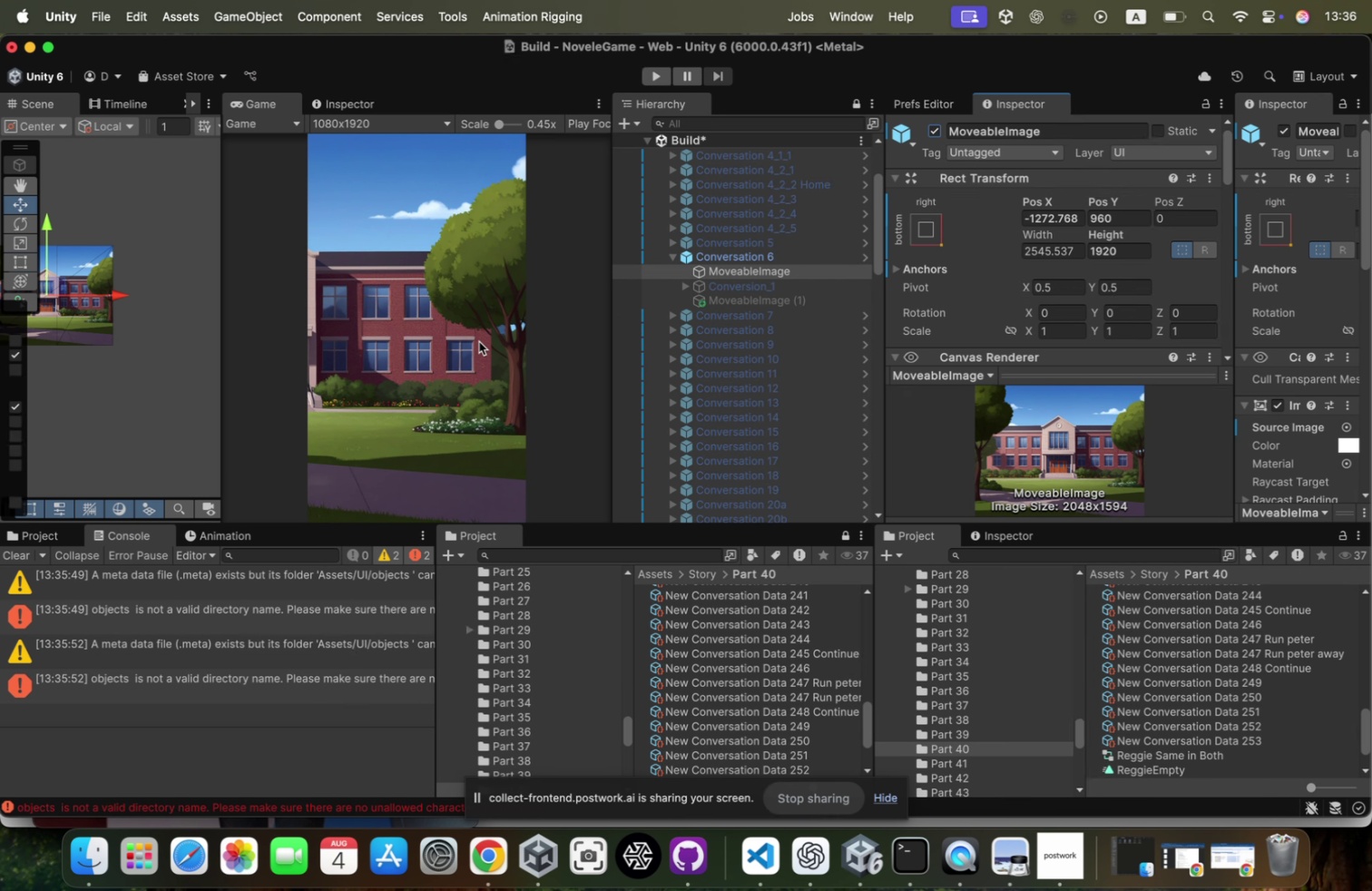 
scroll: coordinate [1161, 285], scroll_direction: down, amount: 43.0
 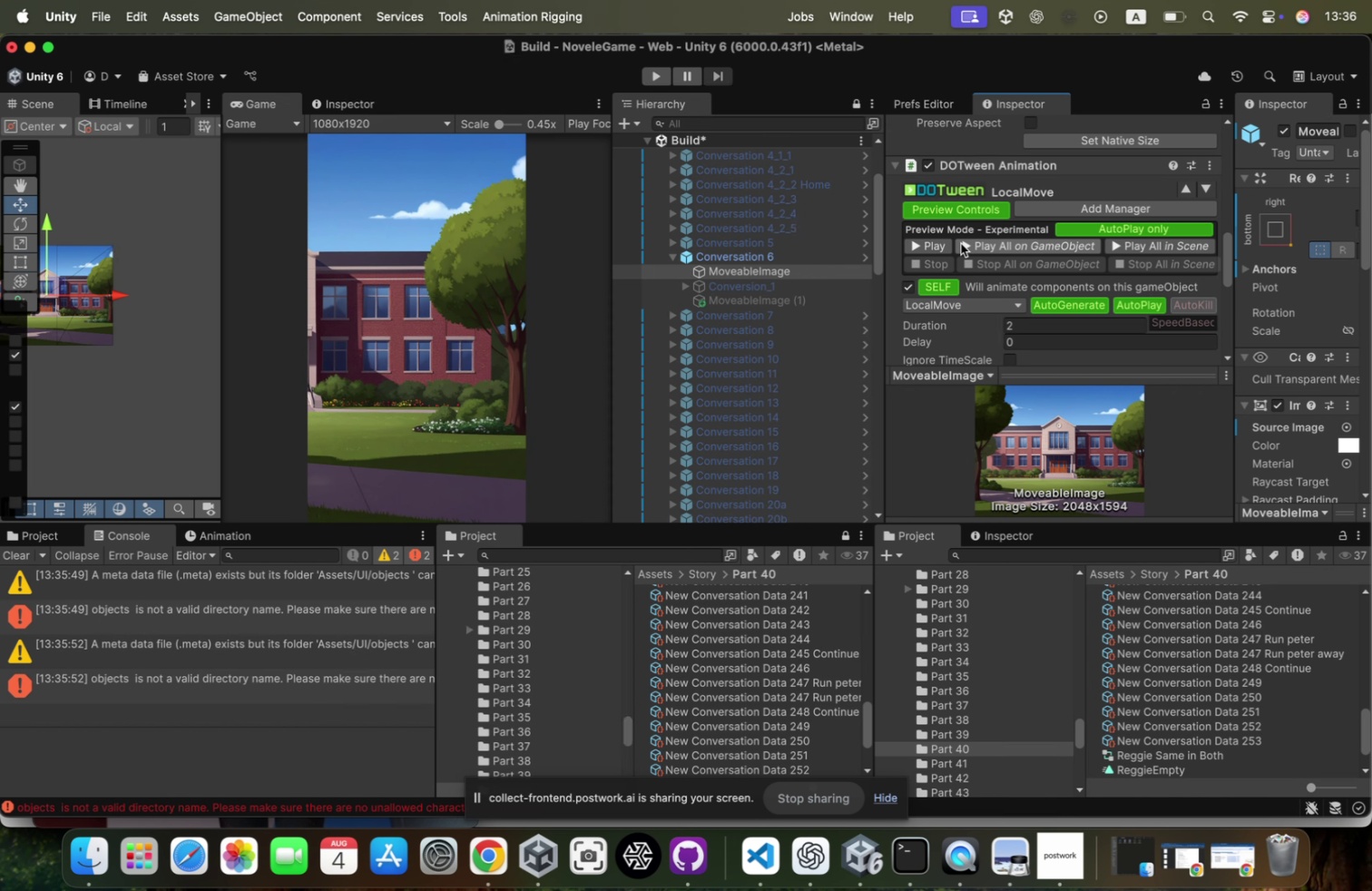 
left_click([940, 240])
 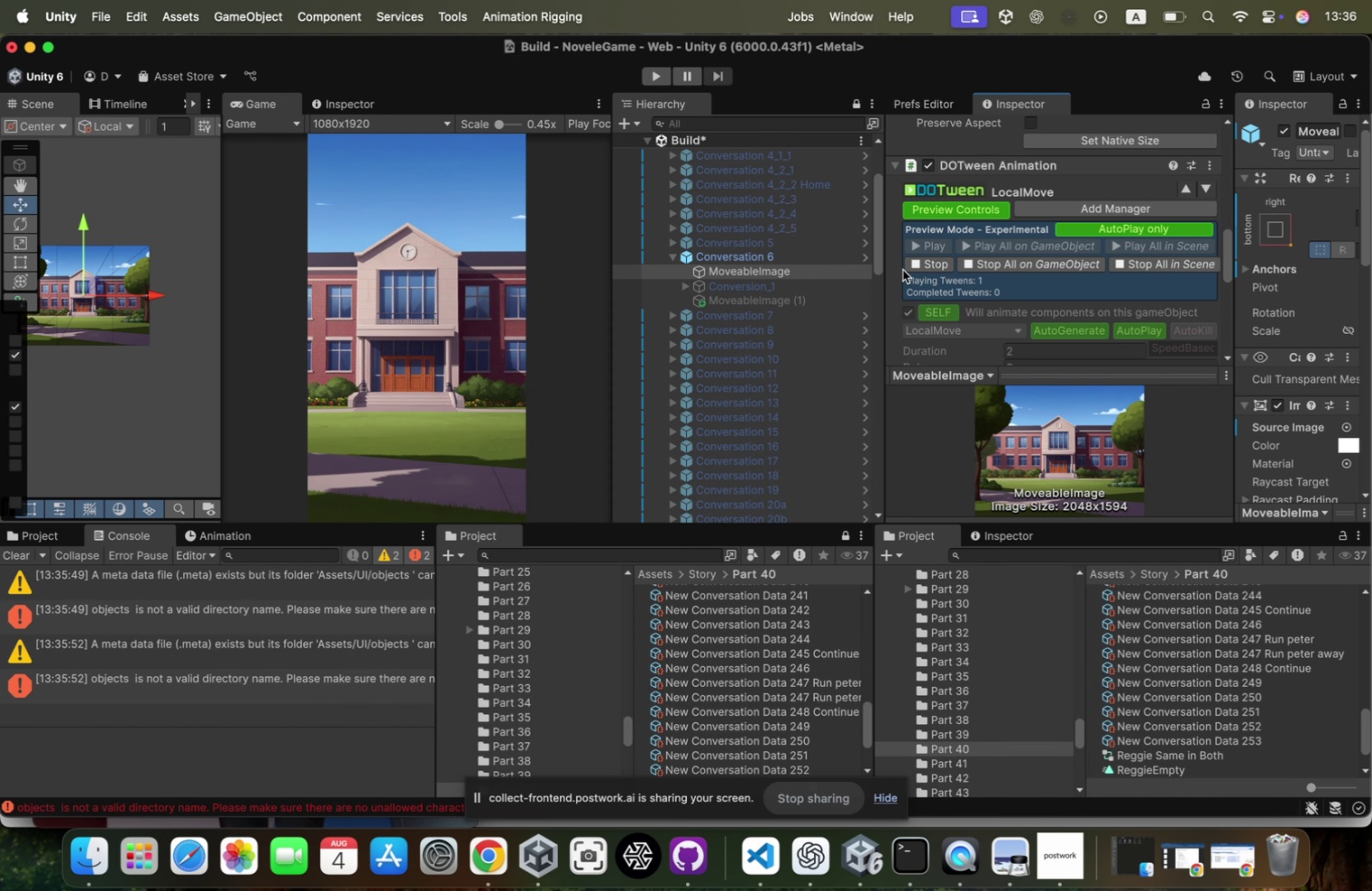 
left_click([920, 260])
 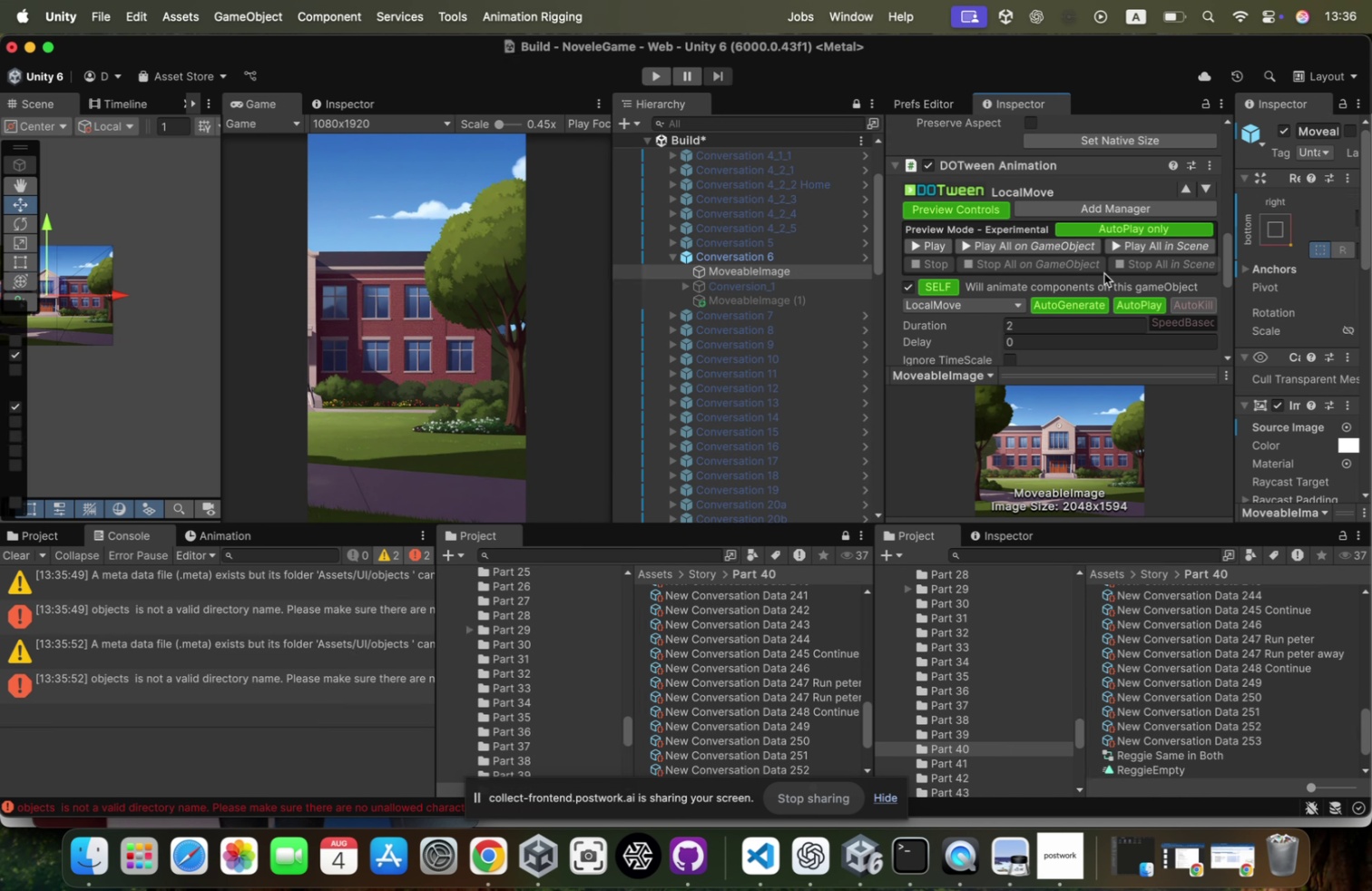 
scroll: coordinate [1104, 273], scroll_direction: down, amount: 38.0
 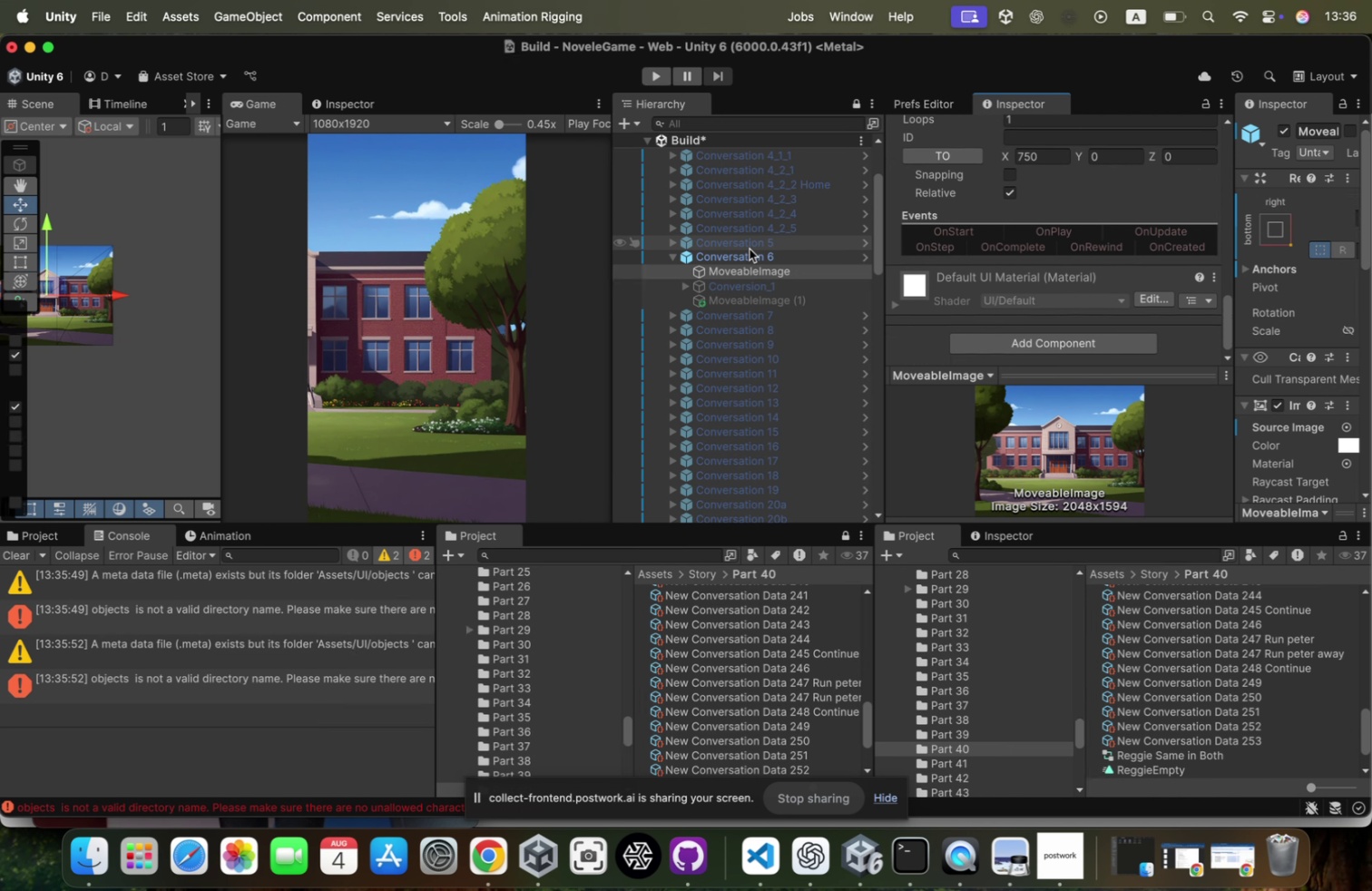 
left_click([749, 250])
 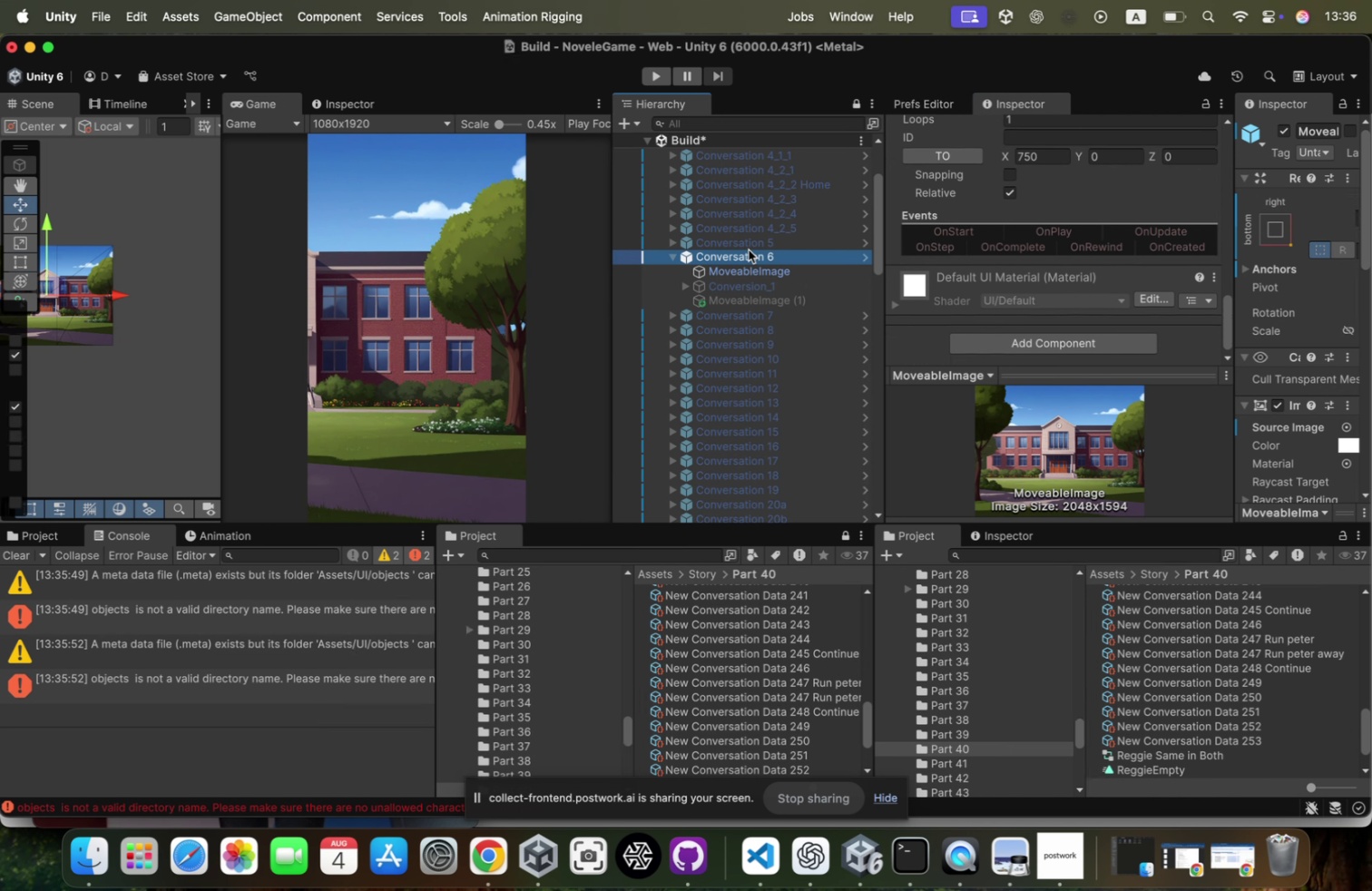 
key(Meta+CommandLeft)
 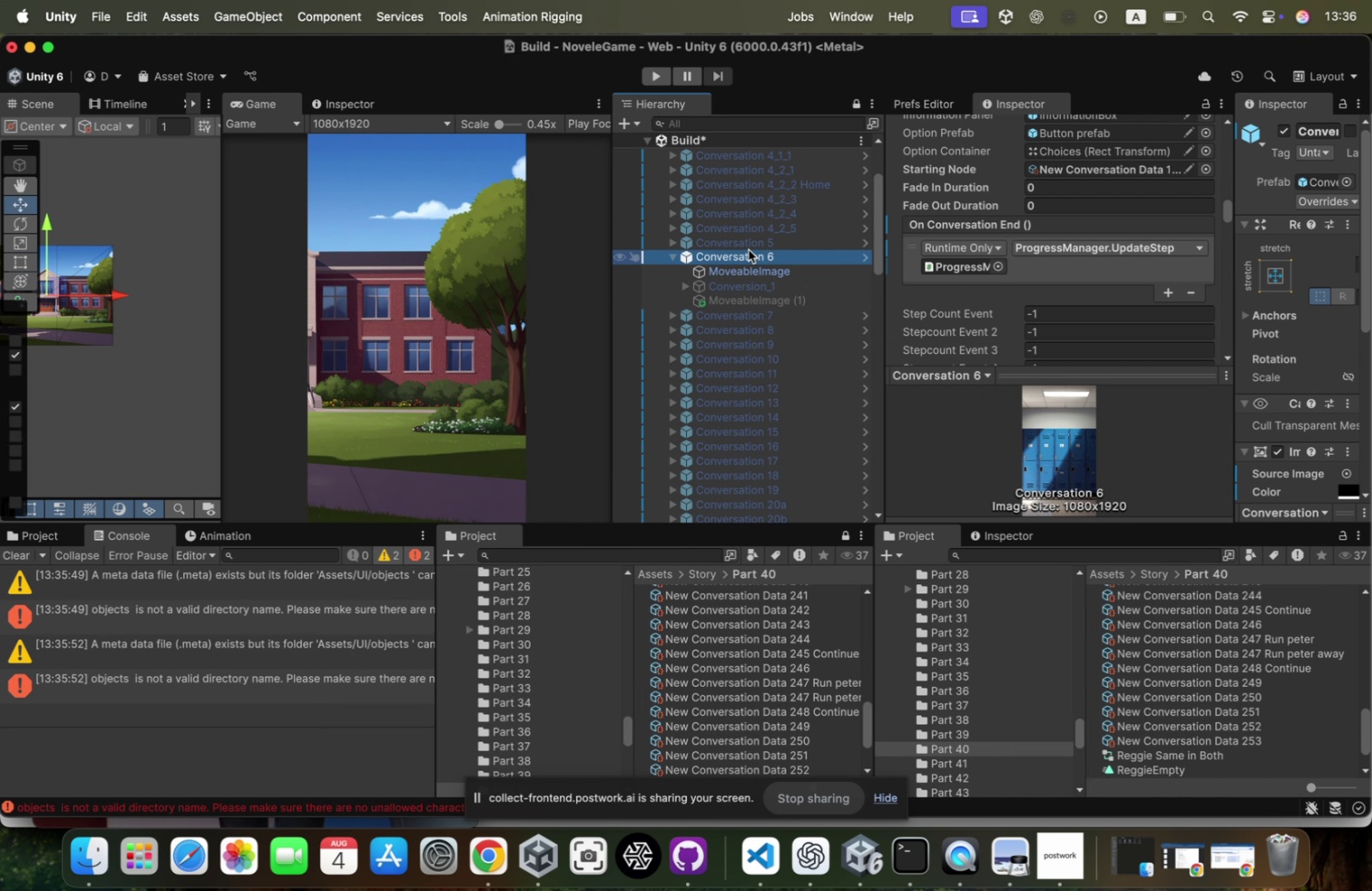 
key(Meta+C)
 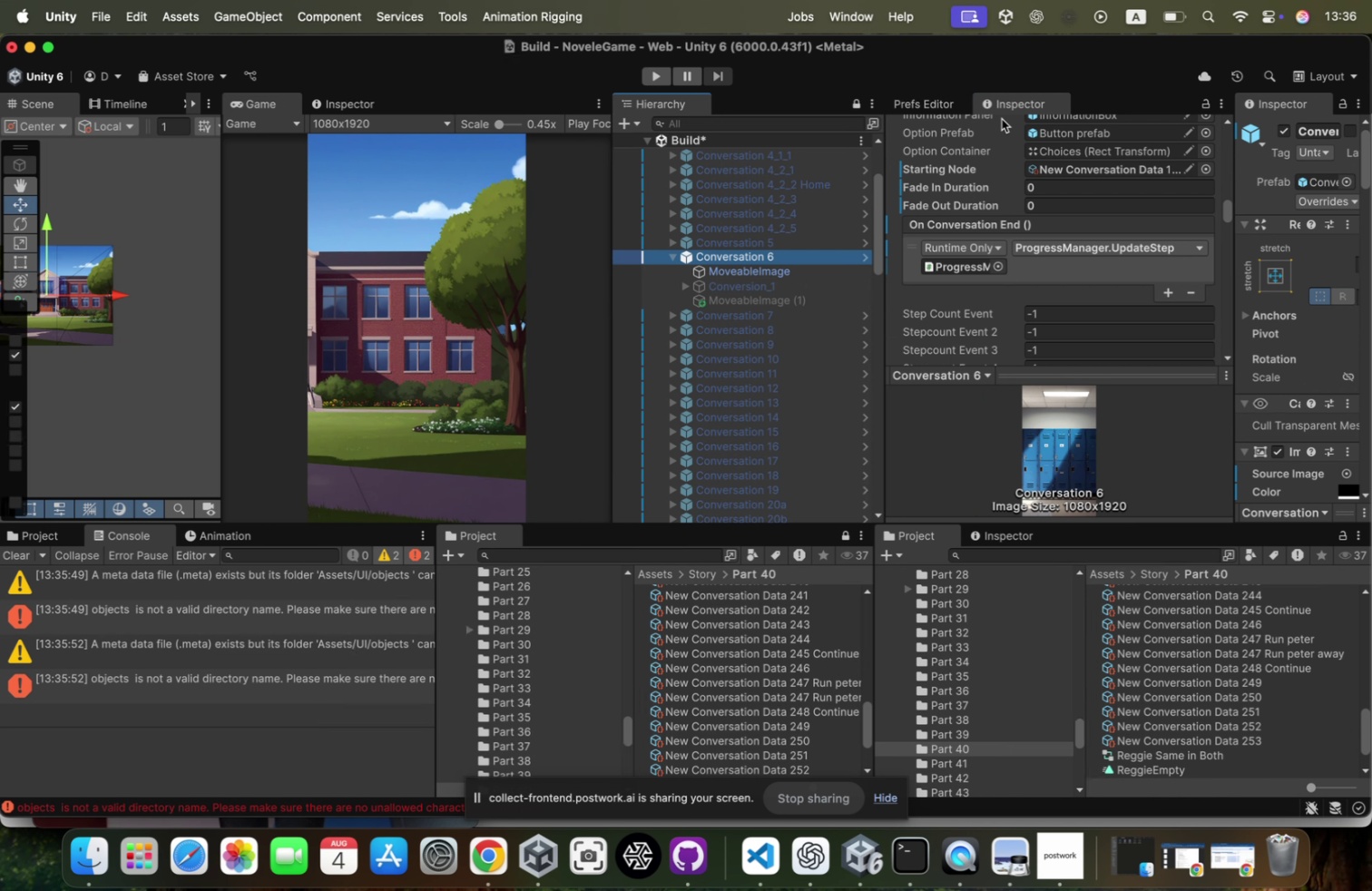 
scroll: coordinate [1058, 133], scroll_direction: up, amount: 75.0
 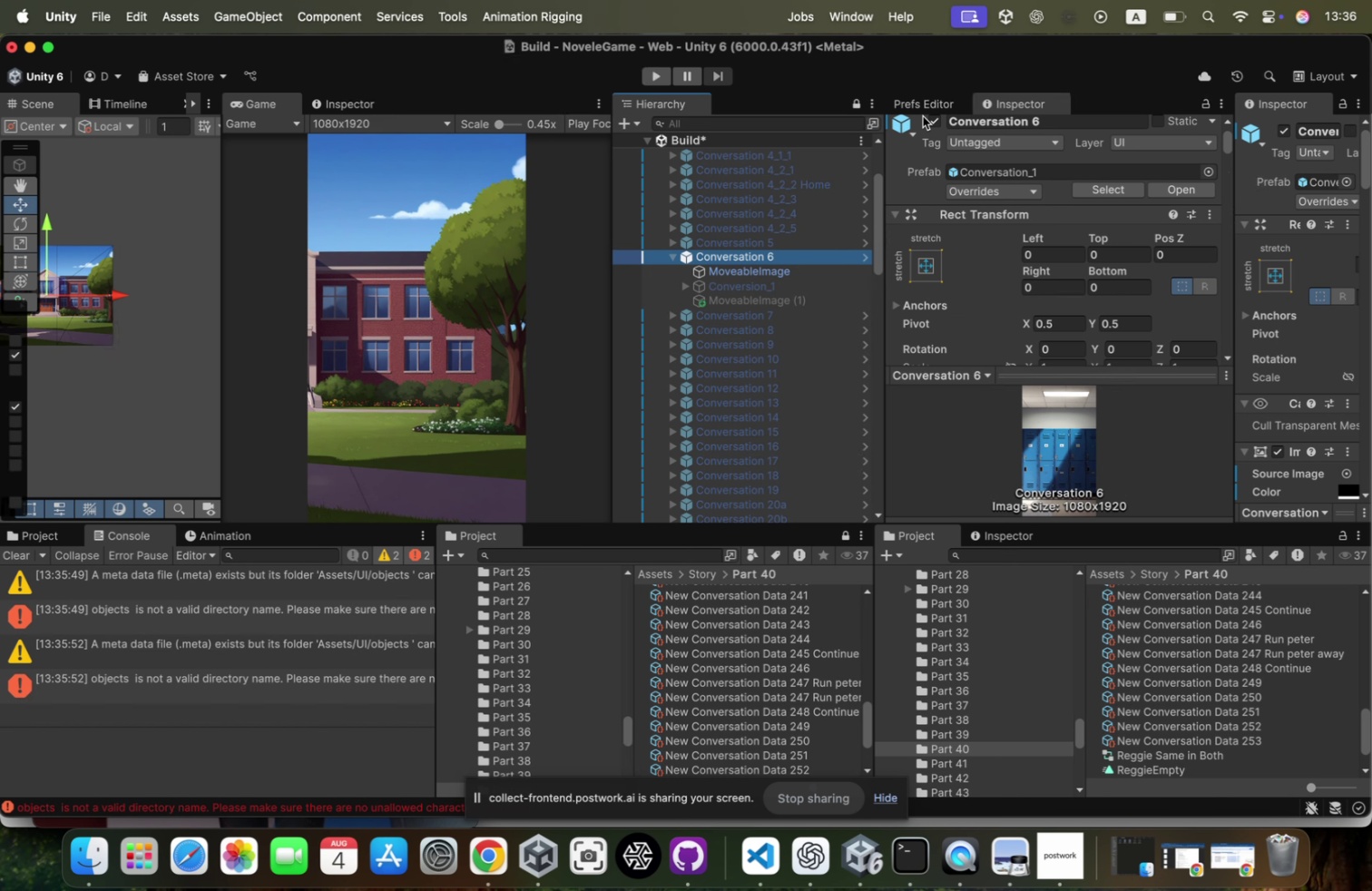 
left_click([936, 122])
 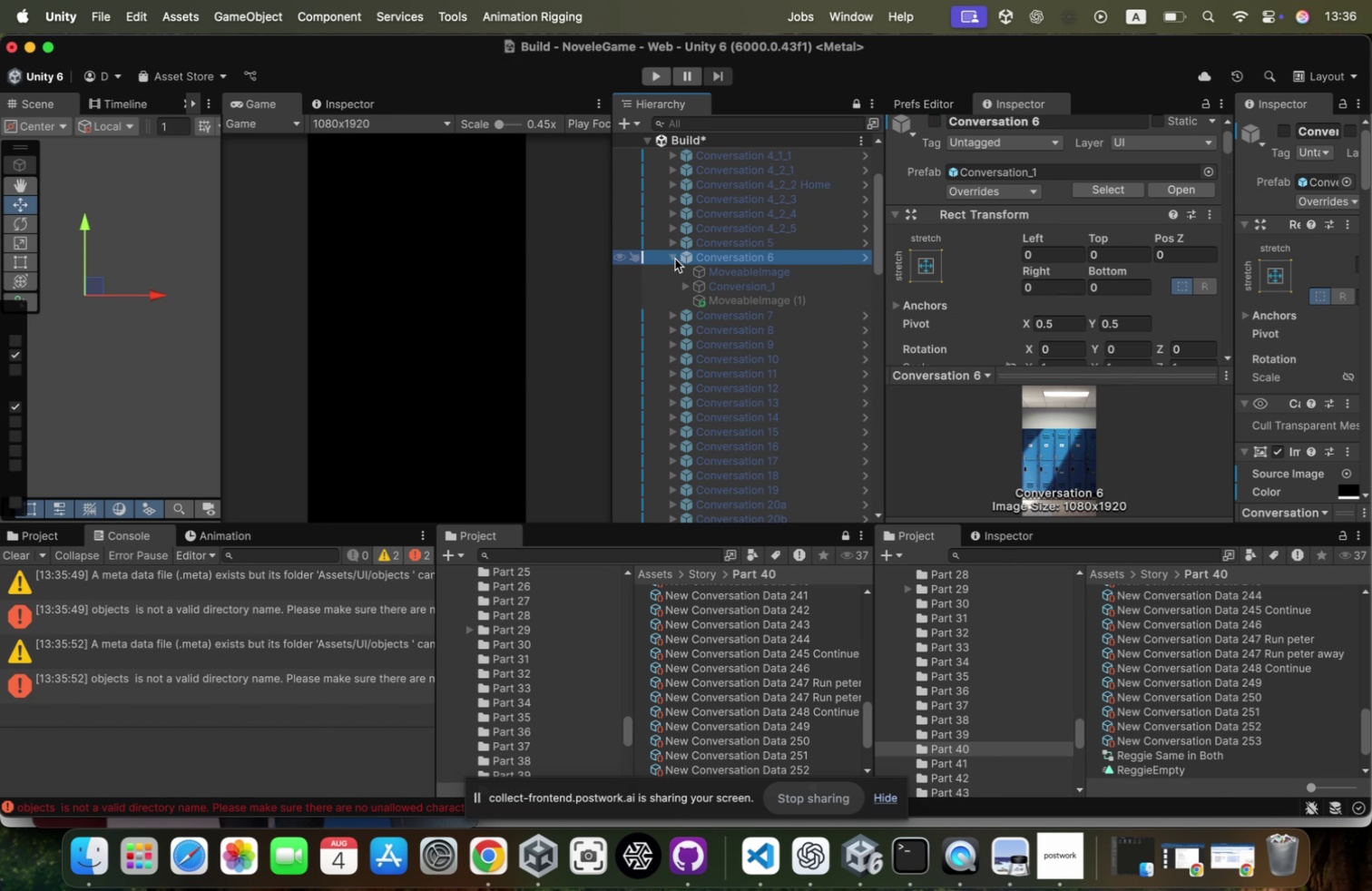 
scroll: coordinate [800, 345], scroll_direction: up, amount: 32.0
 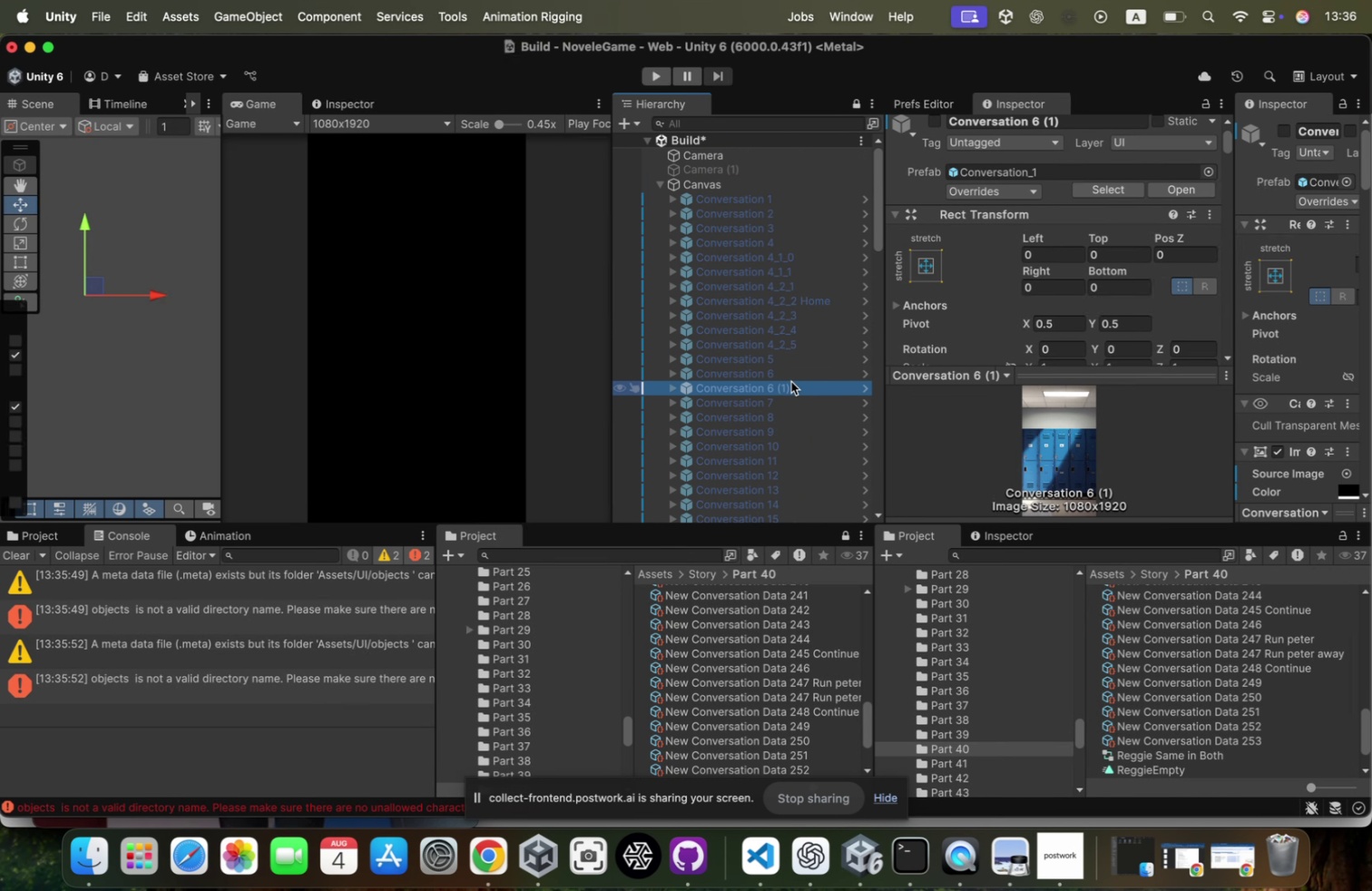 
key(Meta+CommandLeft)
 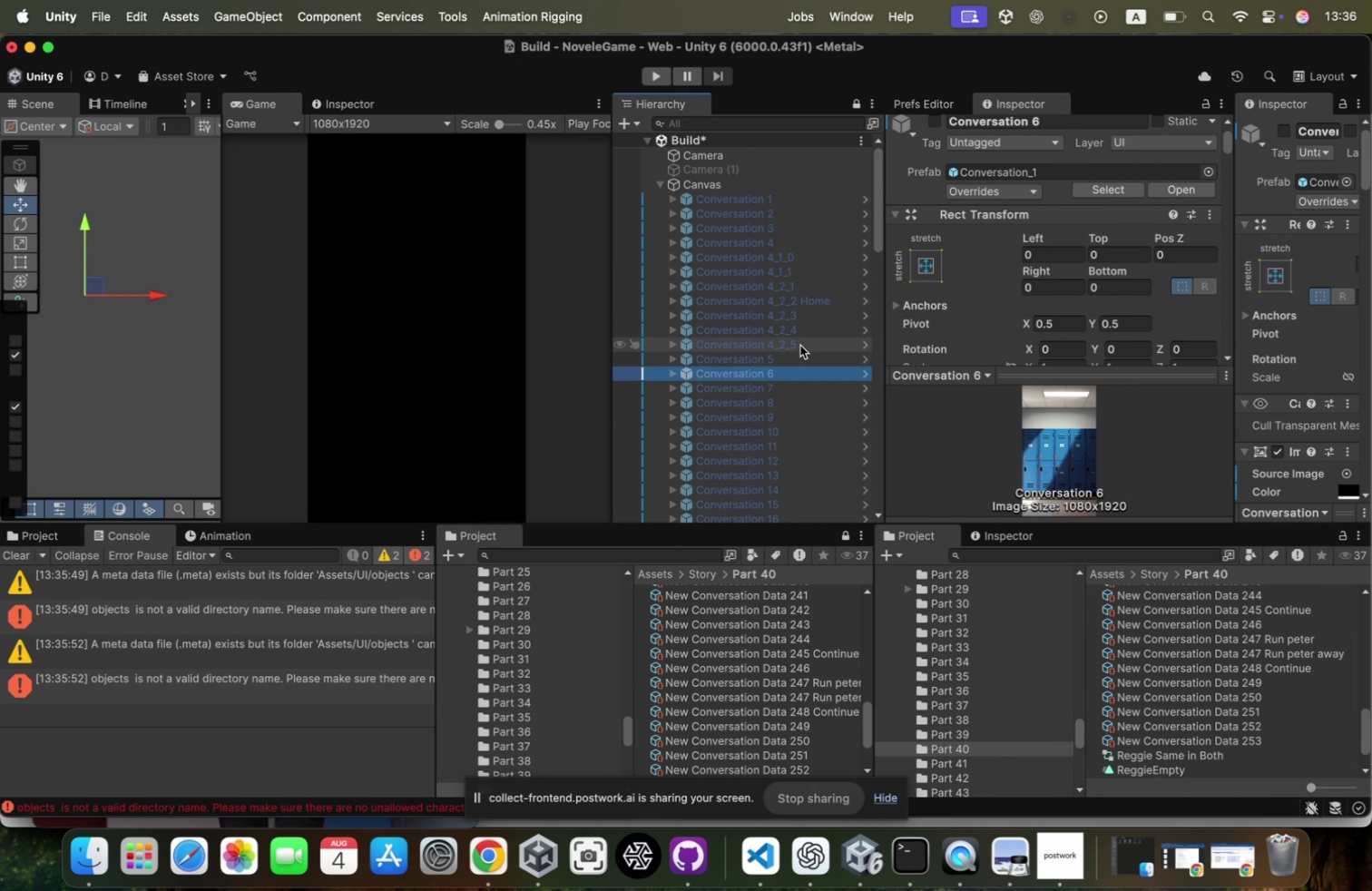 
key(Meta+D)
 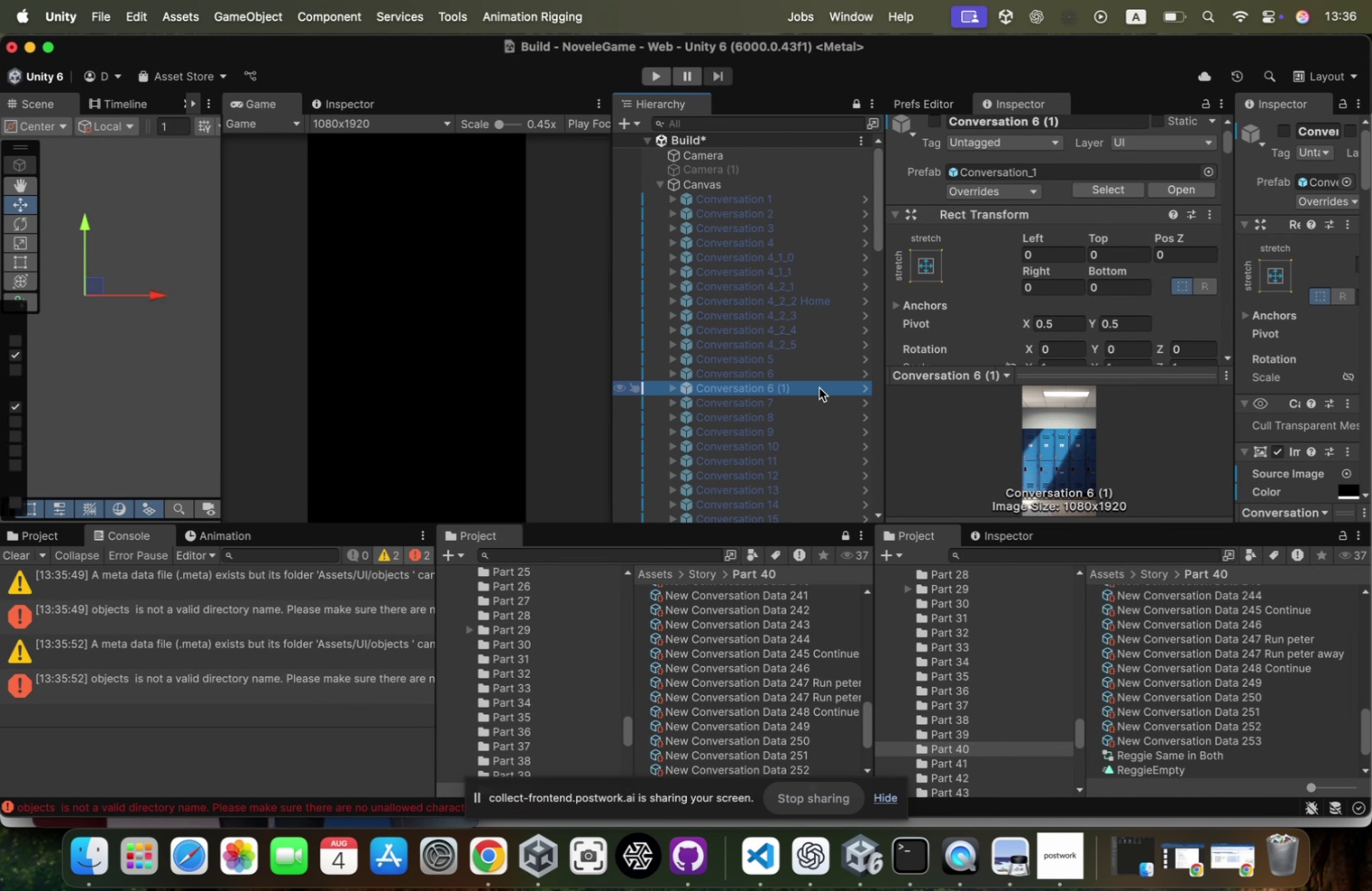 
left_click_drag(start_coordinate=[819, 387], to_coordinate=[769, 386])
 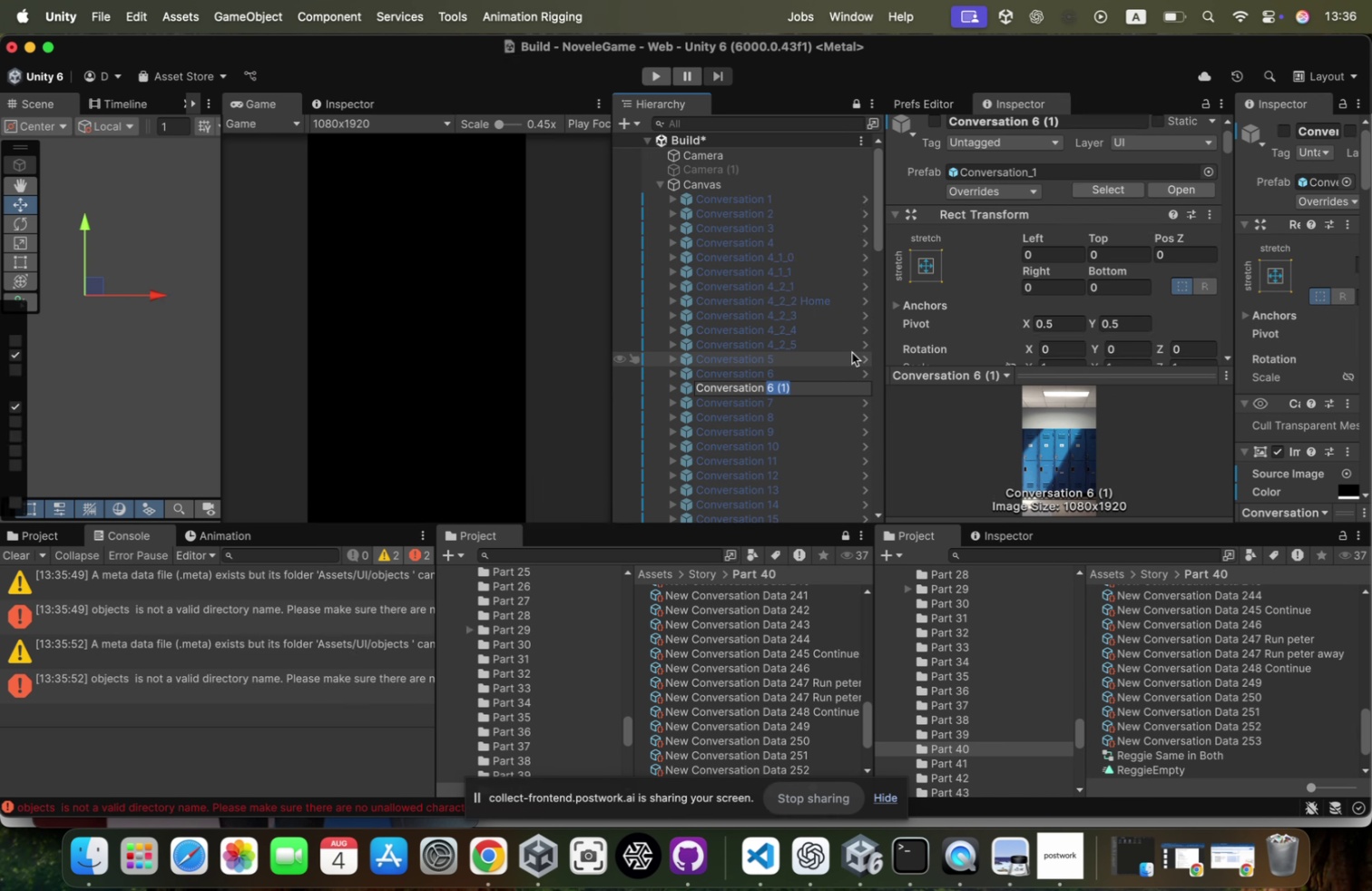 
type(51)
key(Backspace)
key(Backspace)
type(41)
 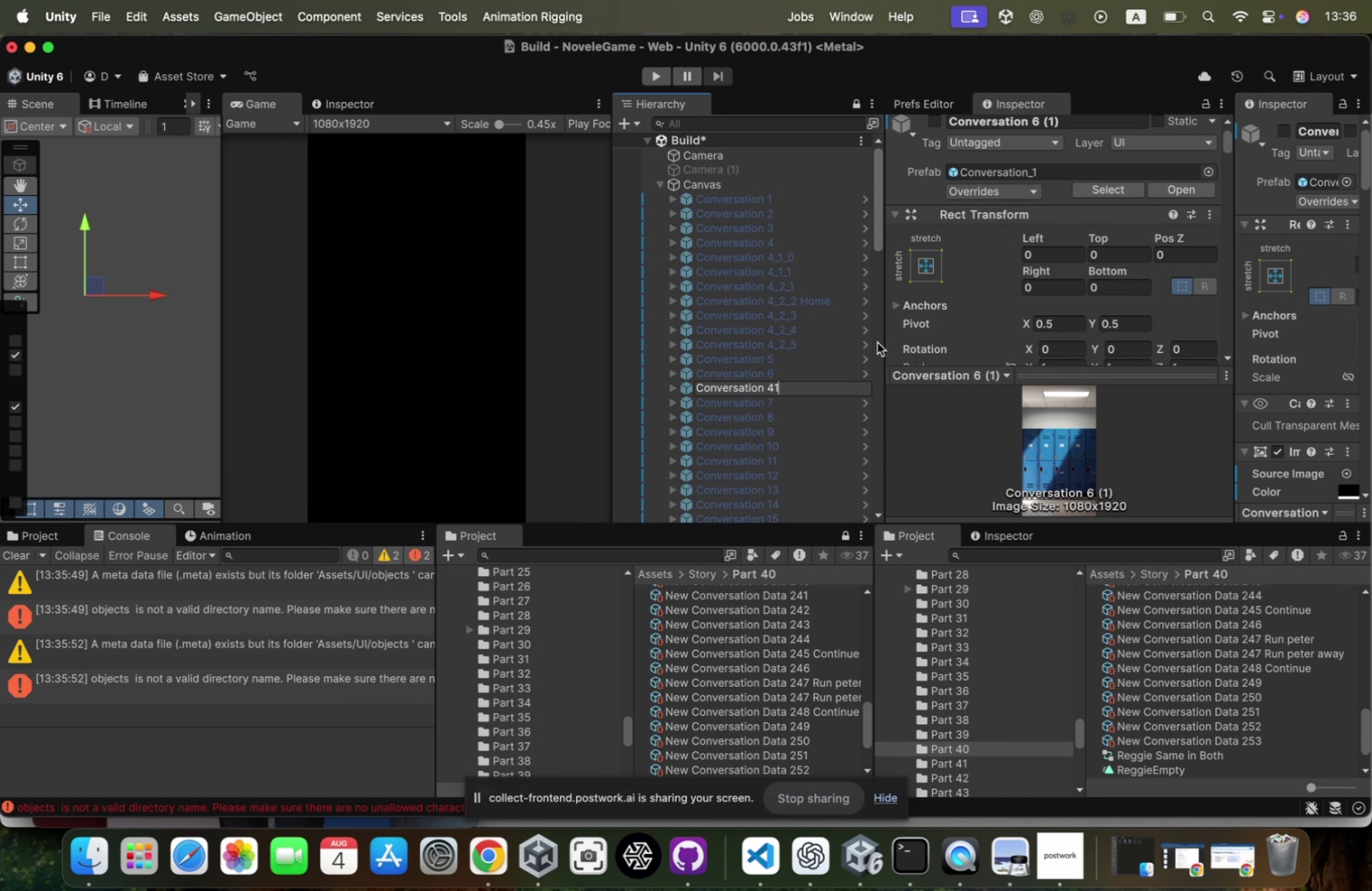 
key(Enter)
 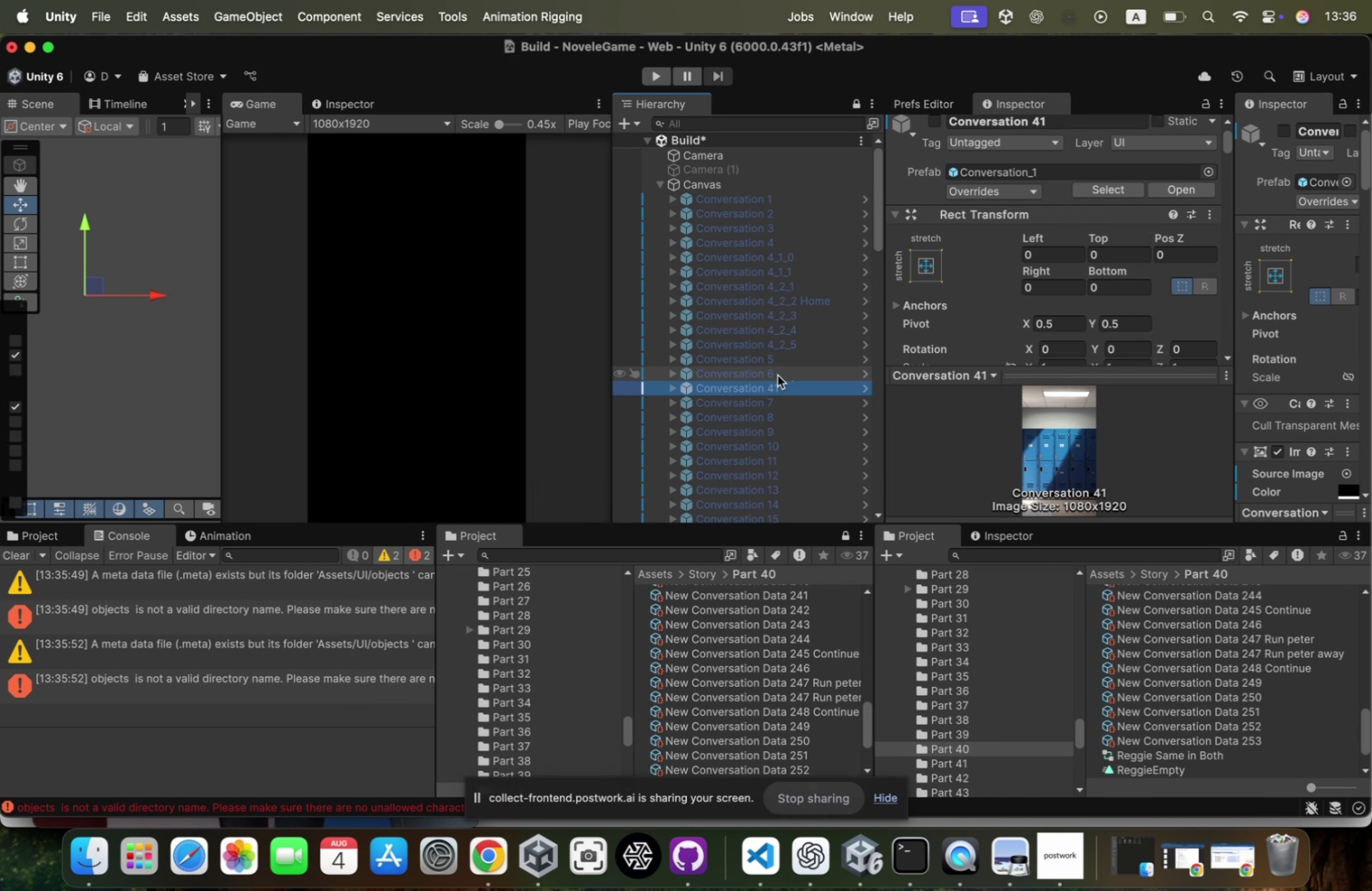 
left_click_drag(start_coordinate=[763, 393], to_coordinate=[785, 465])
 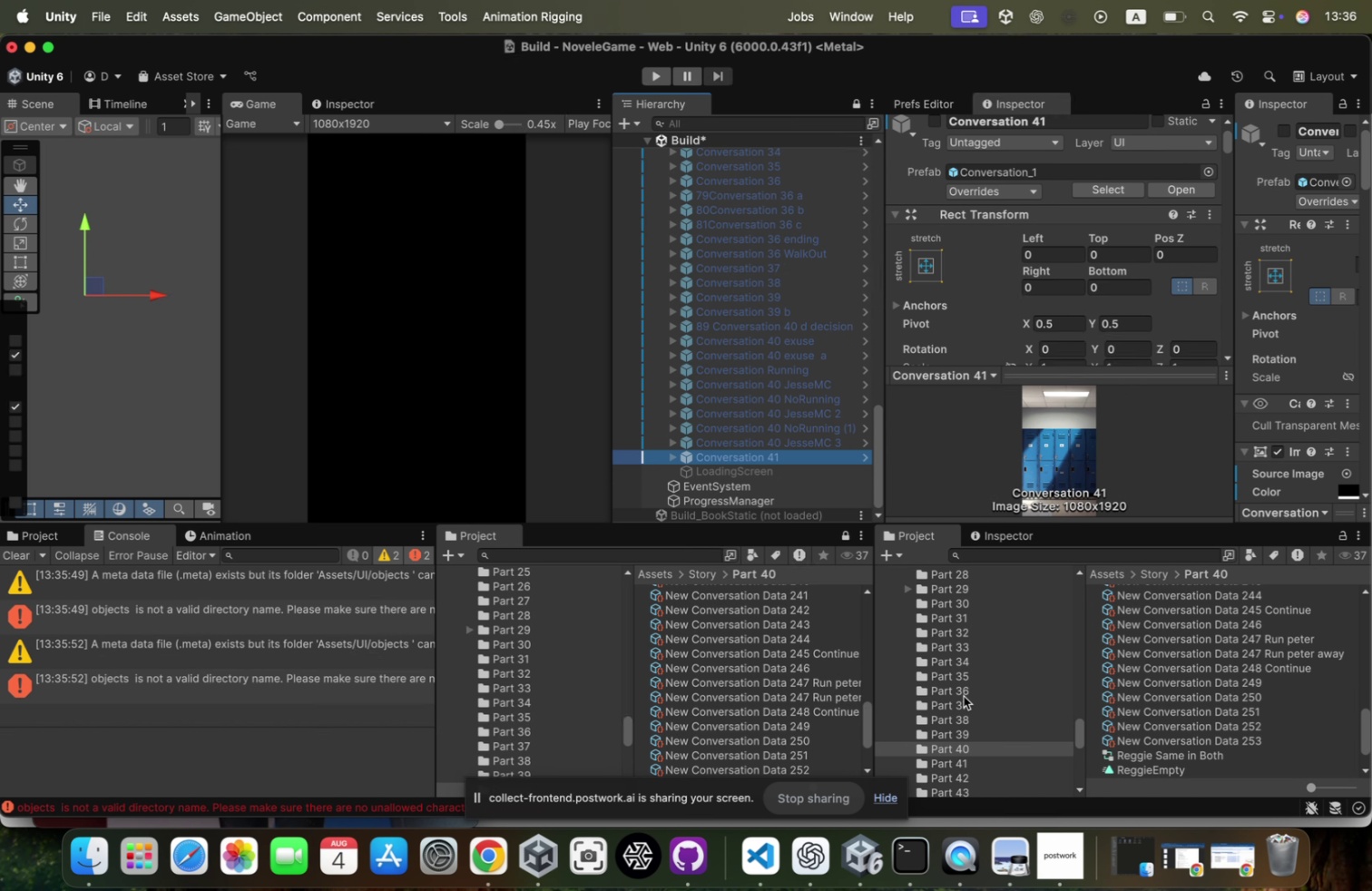 
left_click([953, 756])
 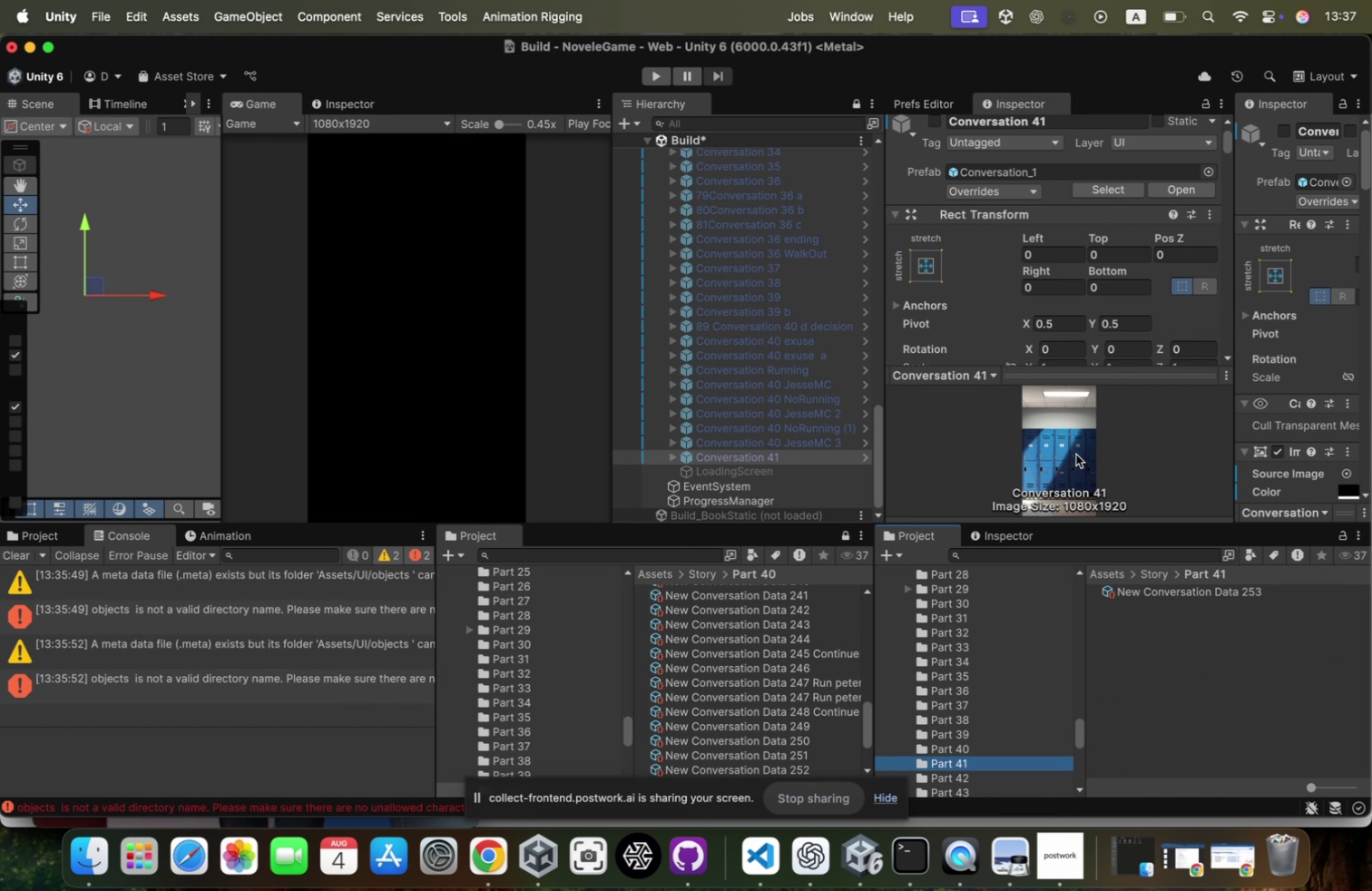 
scroll: coordinate [1112, 294], scroll_direction: down, amount: 76.0
 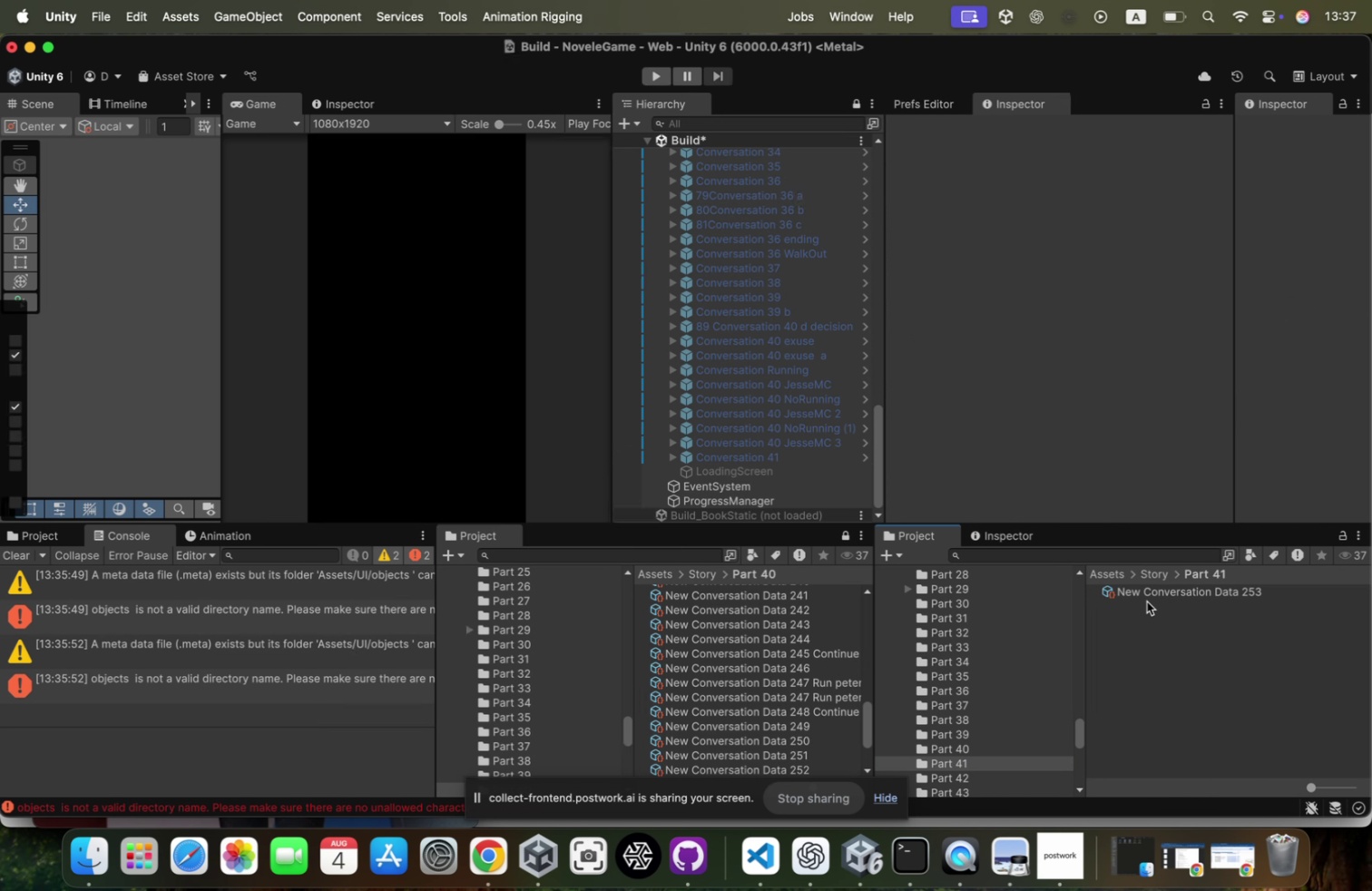 
key(Meta+CommandLeft)
 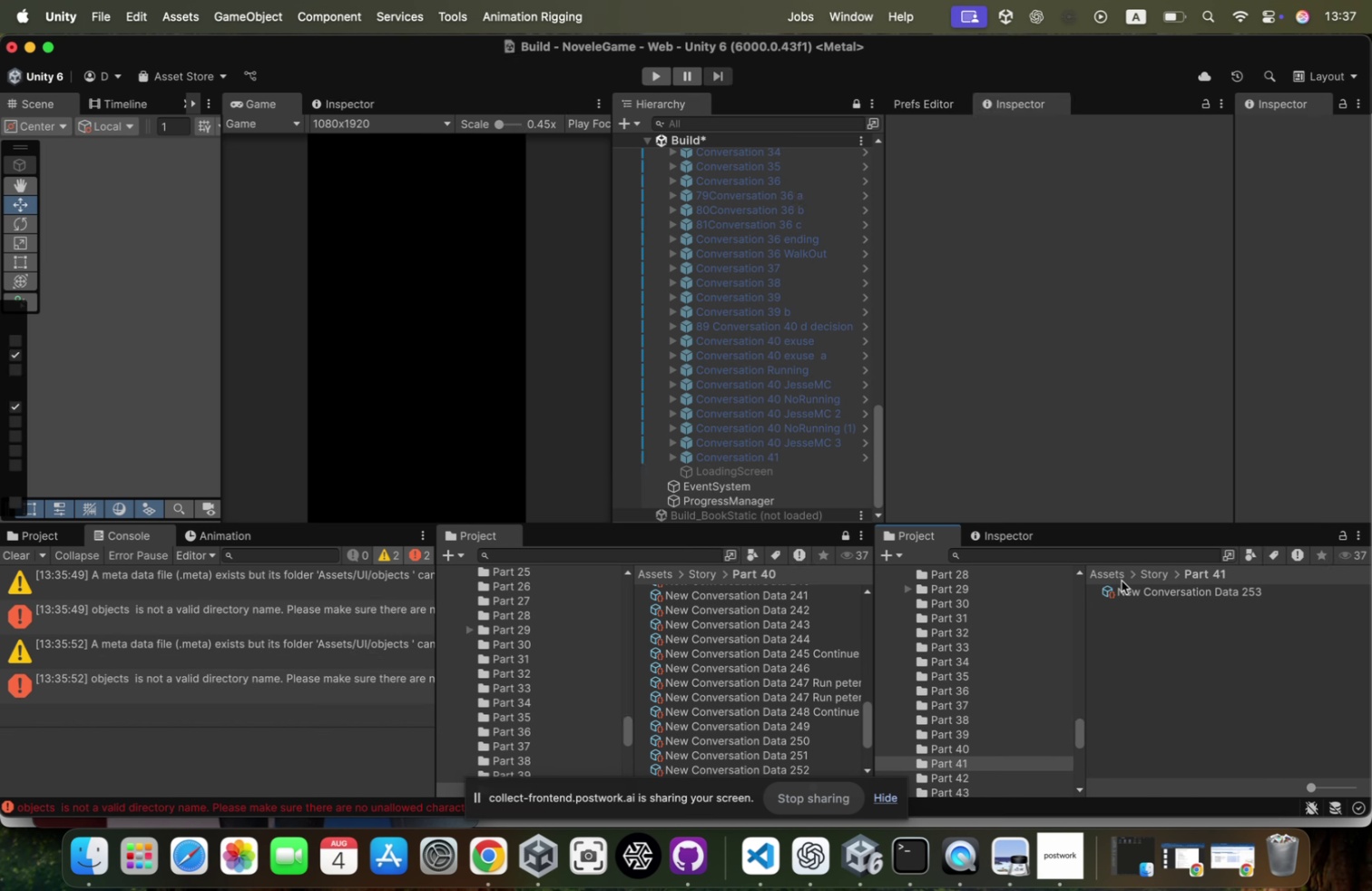 
key(Meta+Z)
 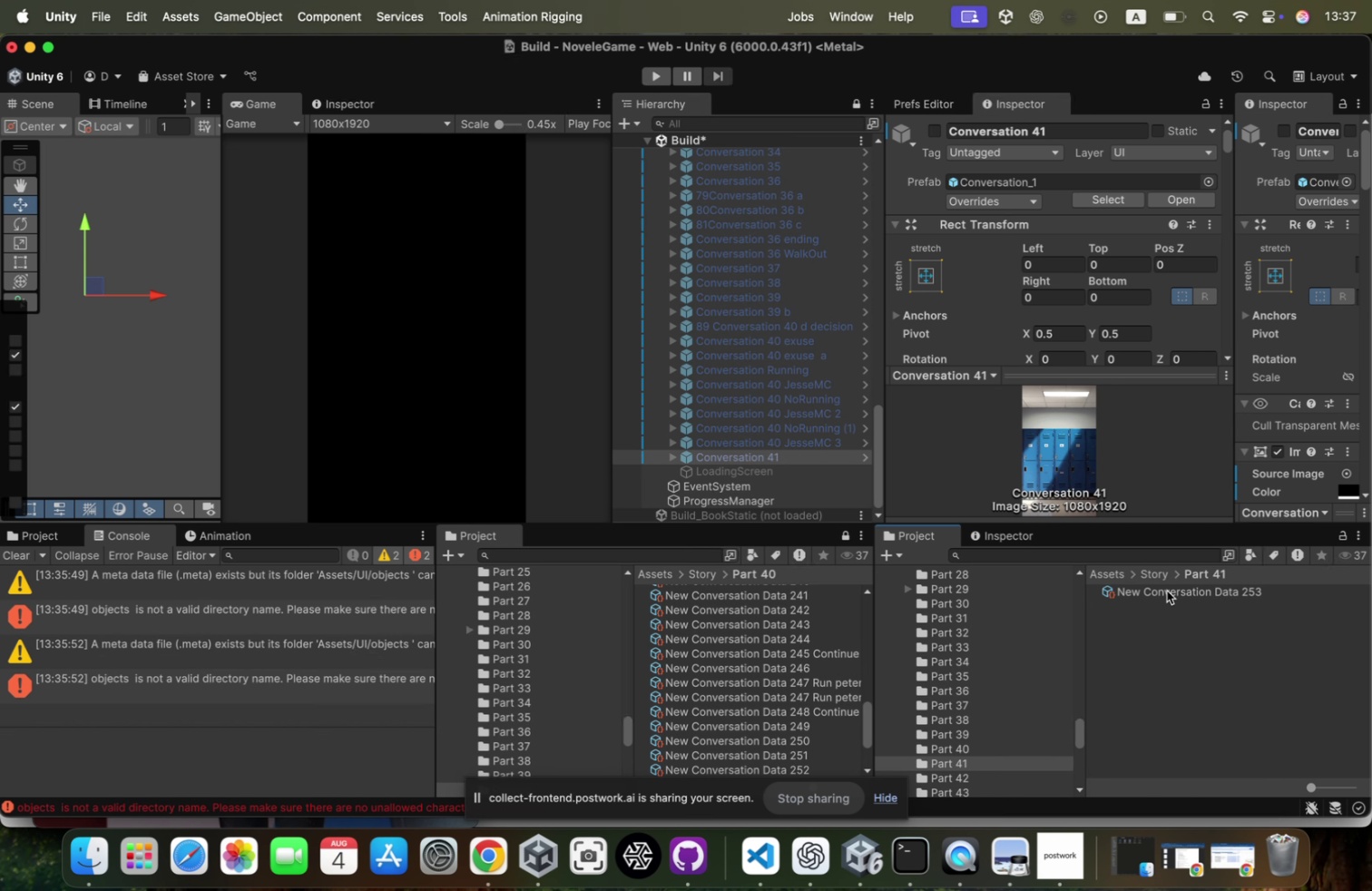 
left_click_drag(start_coordinate=[1166, 590], to_coordinate=[1117, 241])
 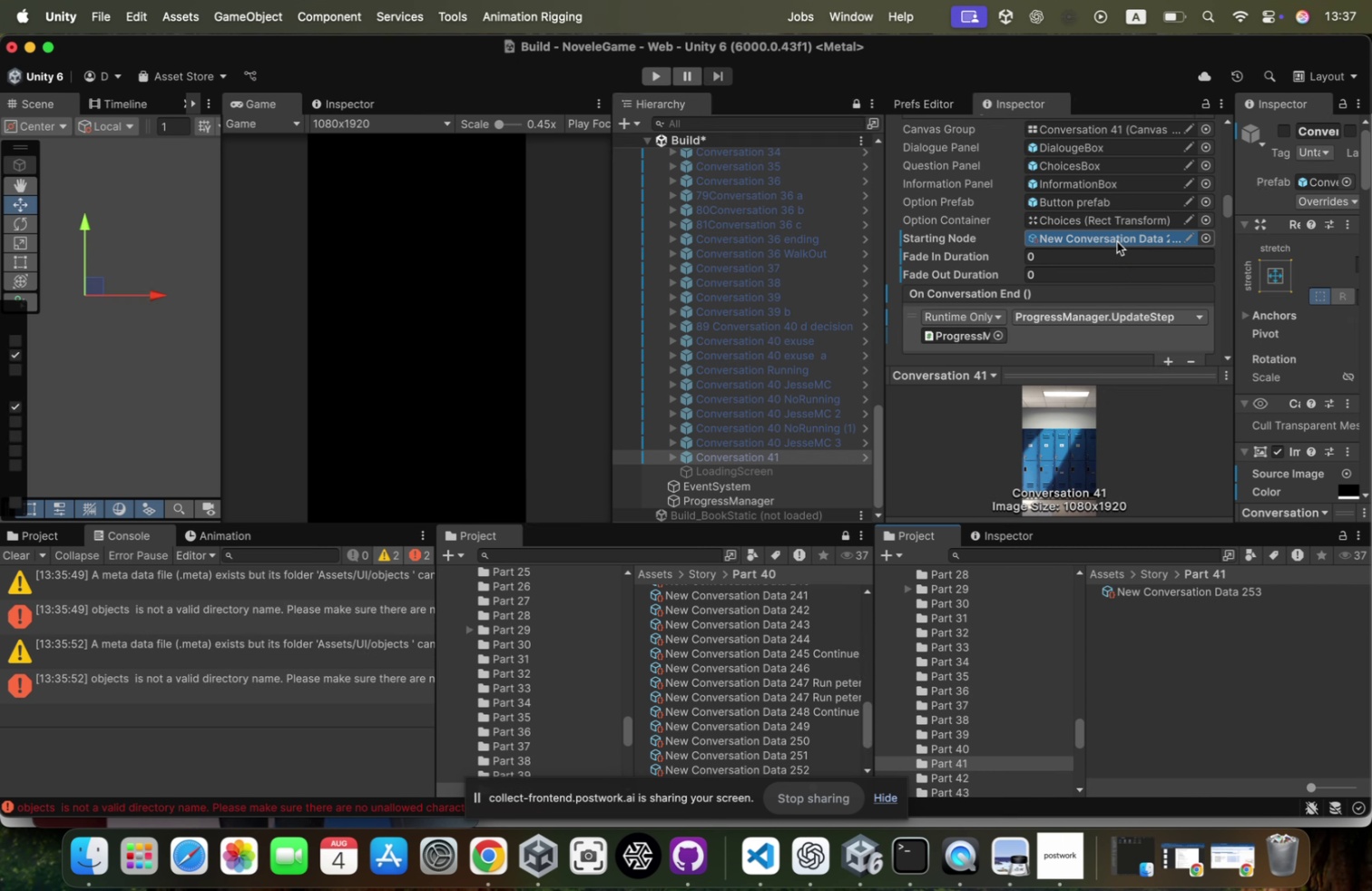 
left_click([1116, 241])
 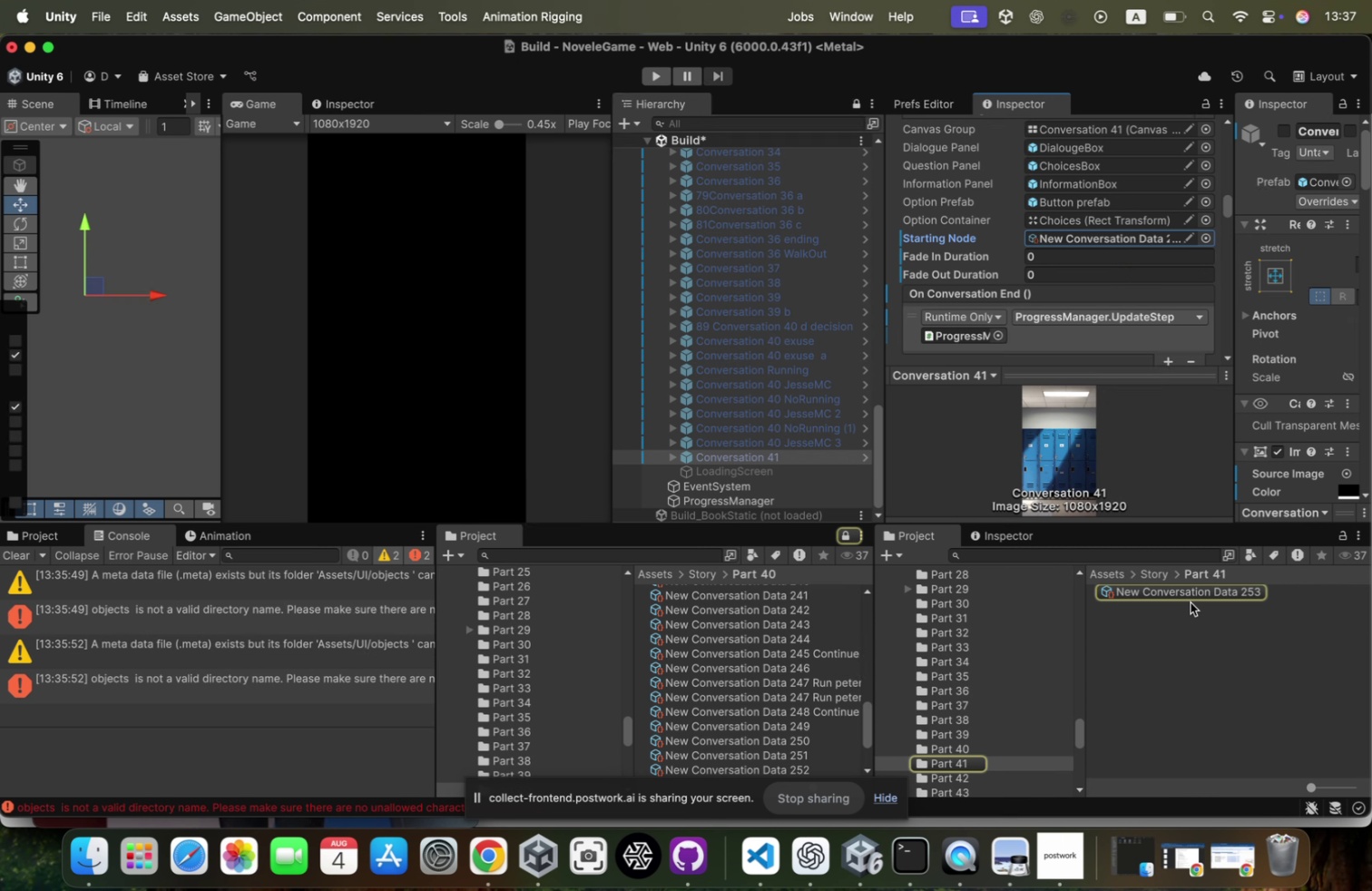 
left_click([1191, 596])
 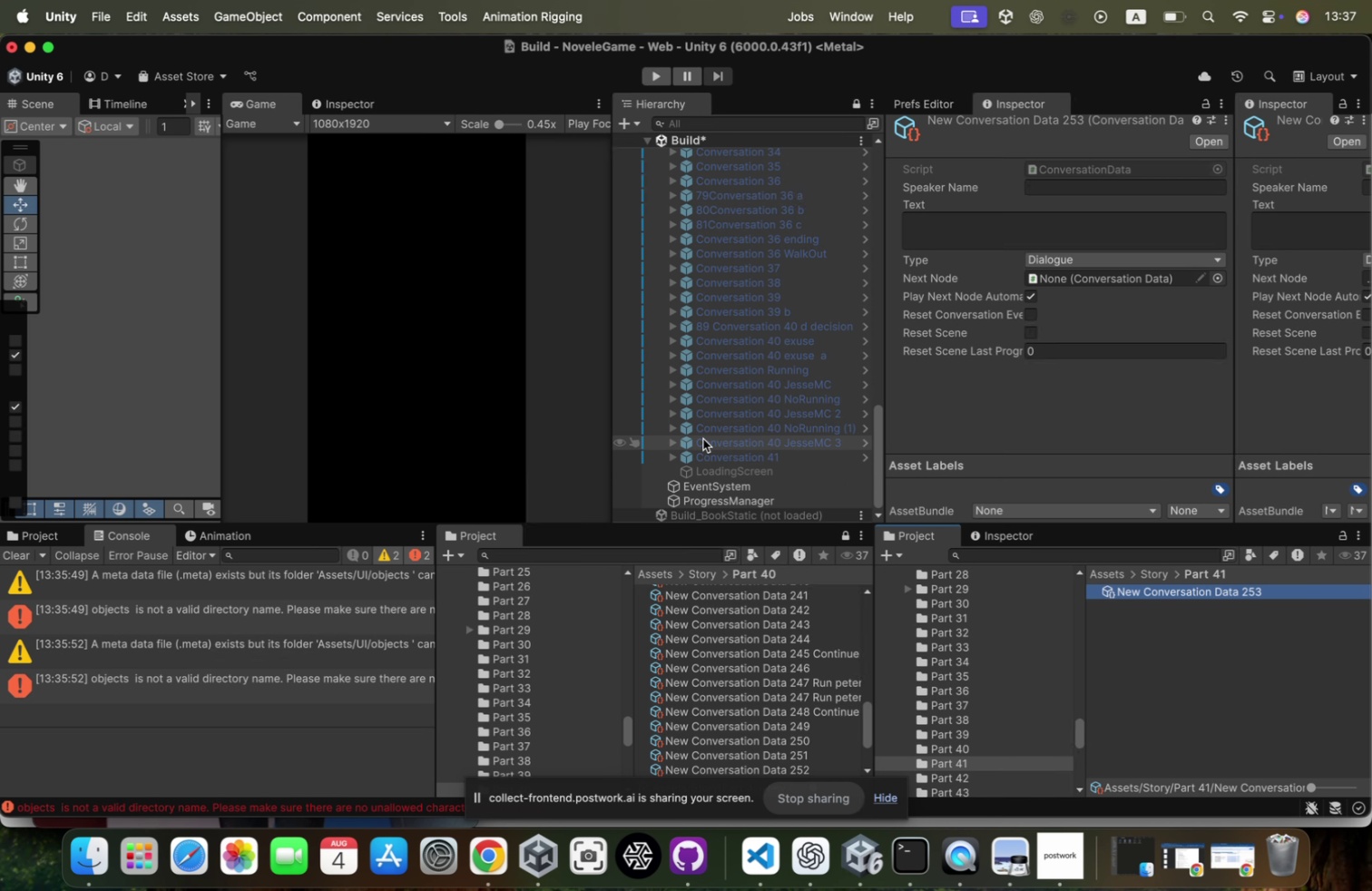 
wait(7.22)
 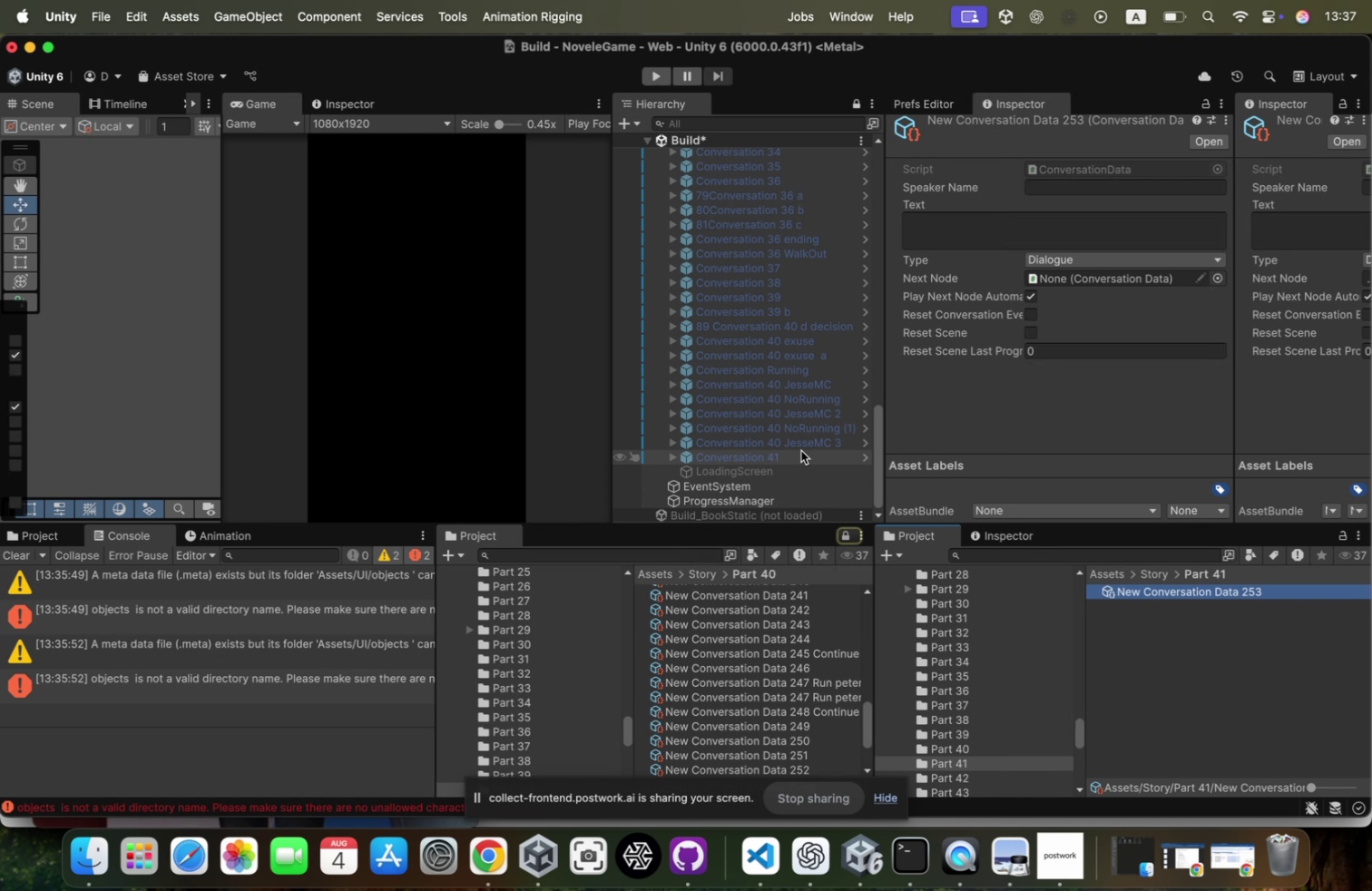 
left_click([937, 118])
 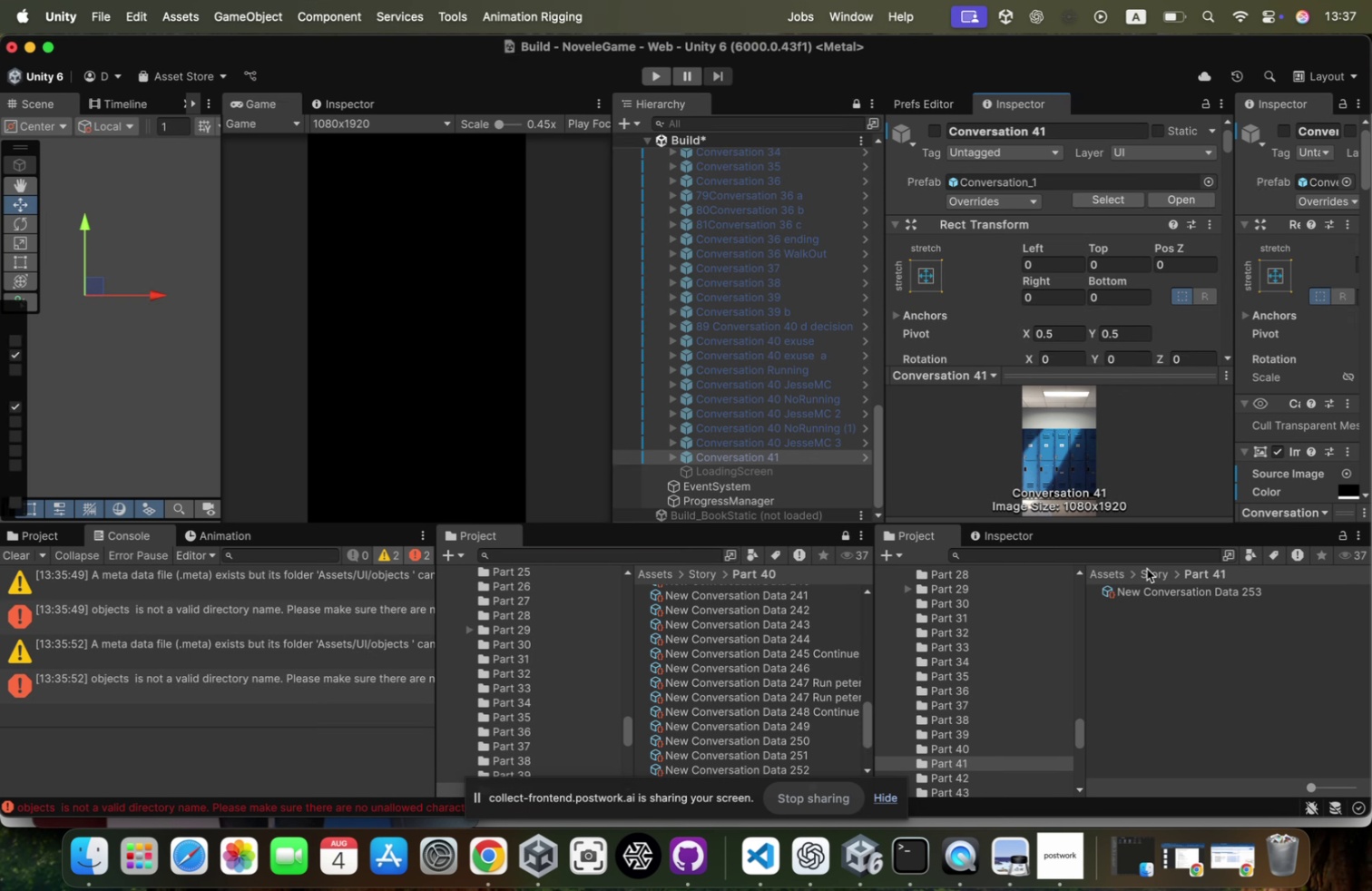 
left_click([1141, 584])
 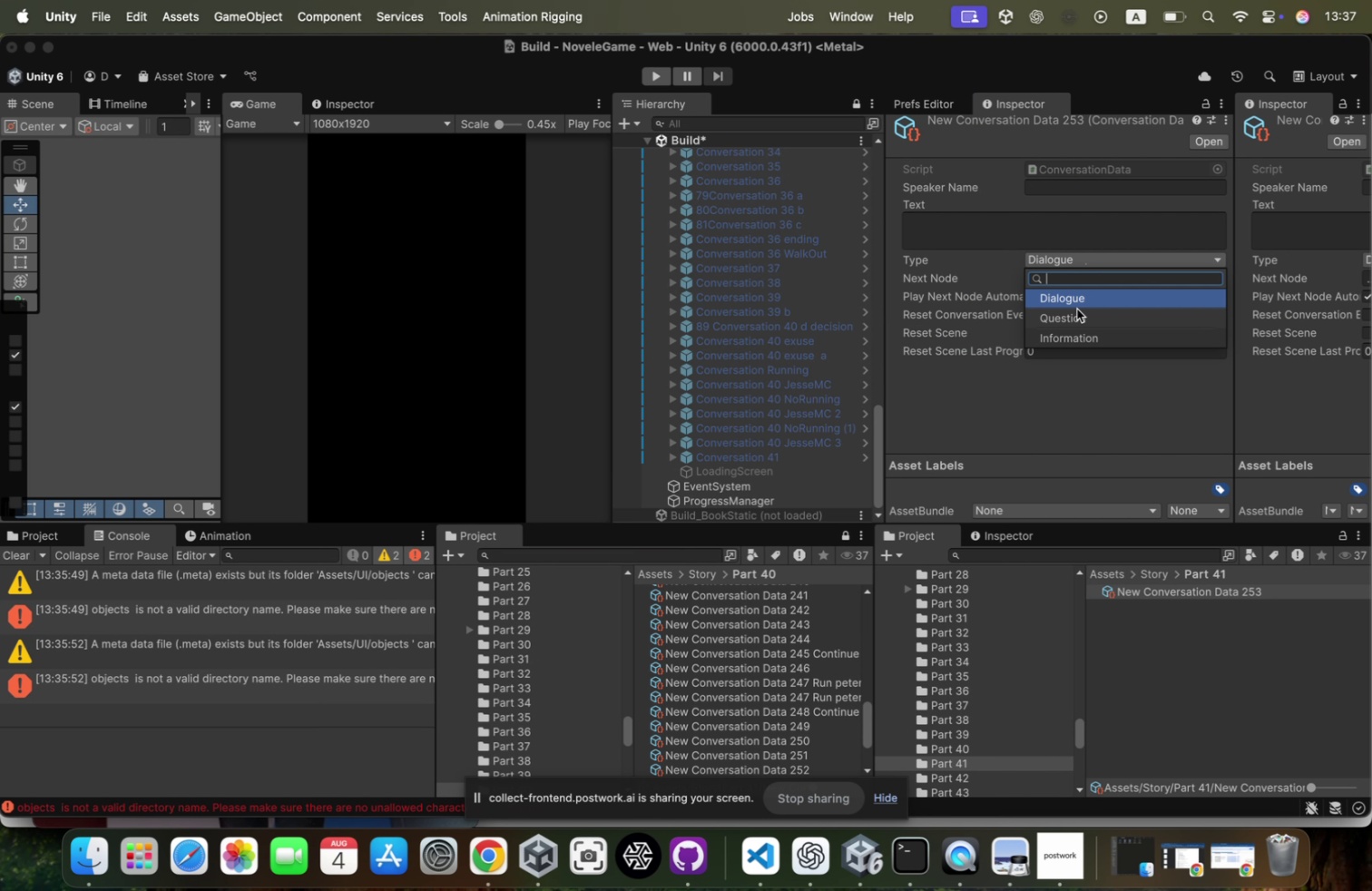 
left_click([1069, 338])
 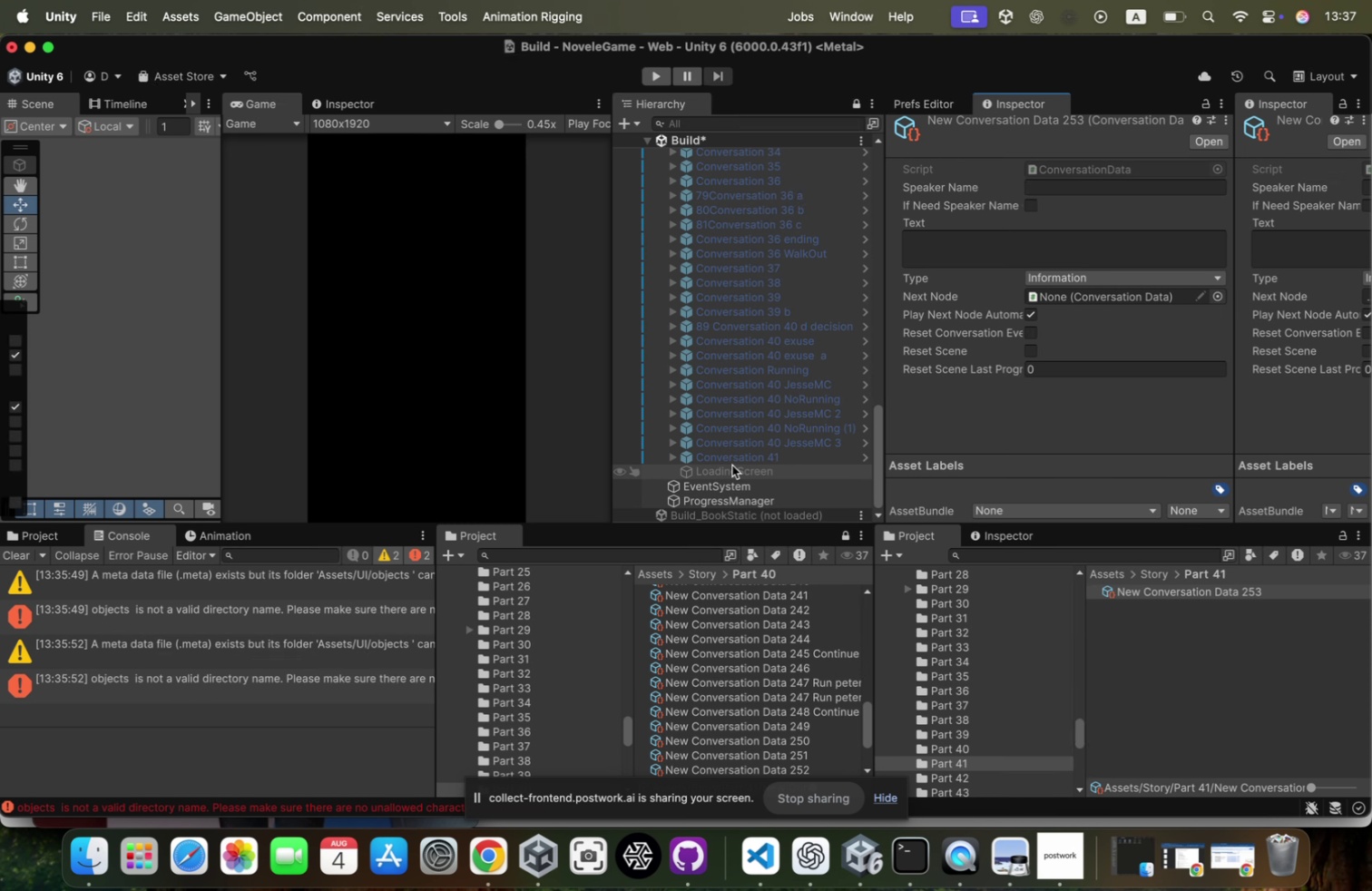 
left_click([740, 457])
 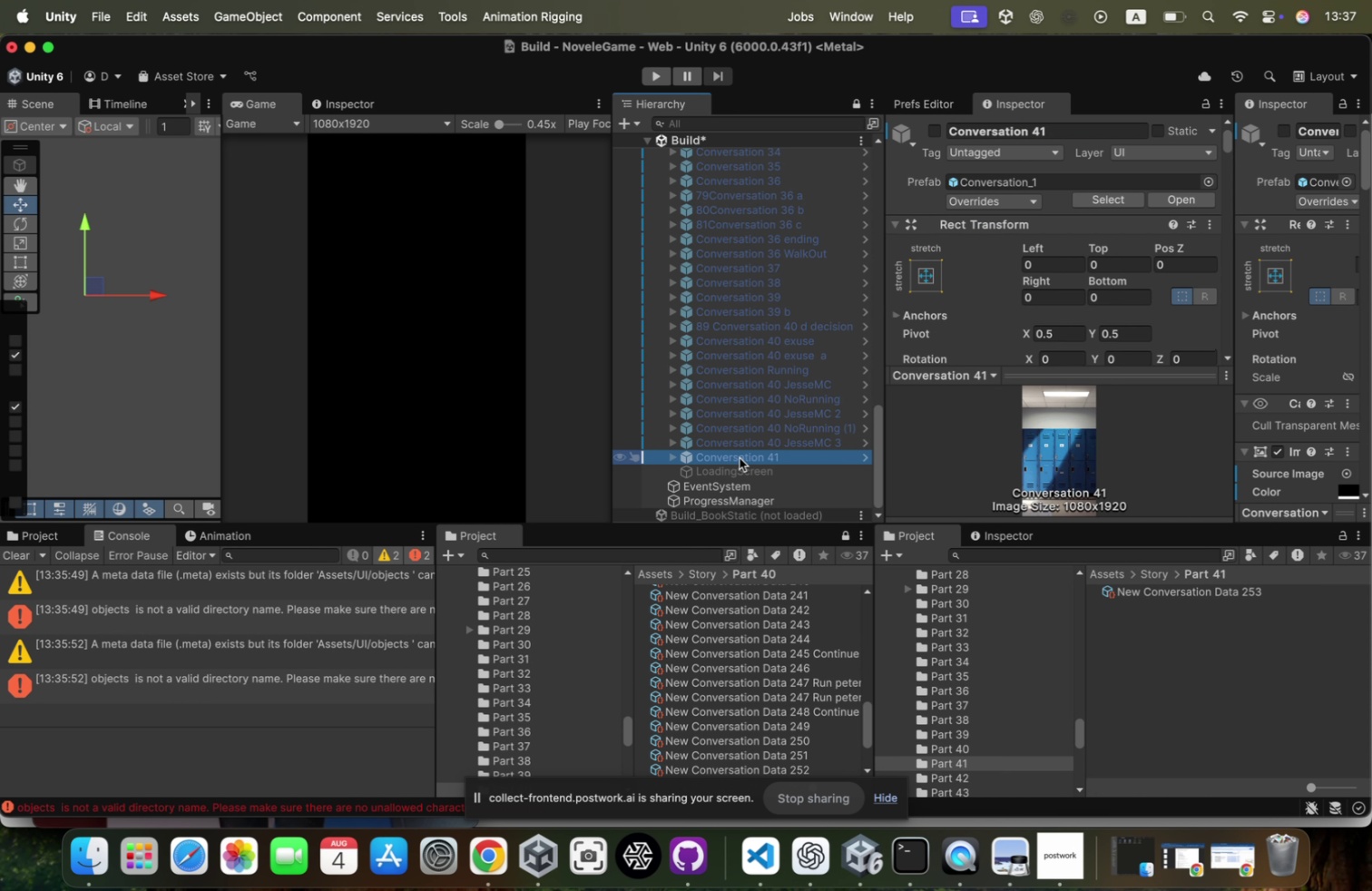 
key(ArrowRight)
 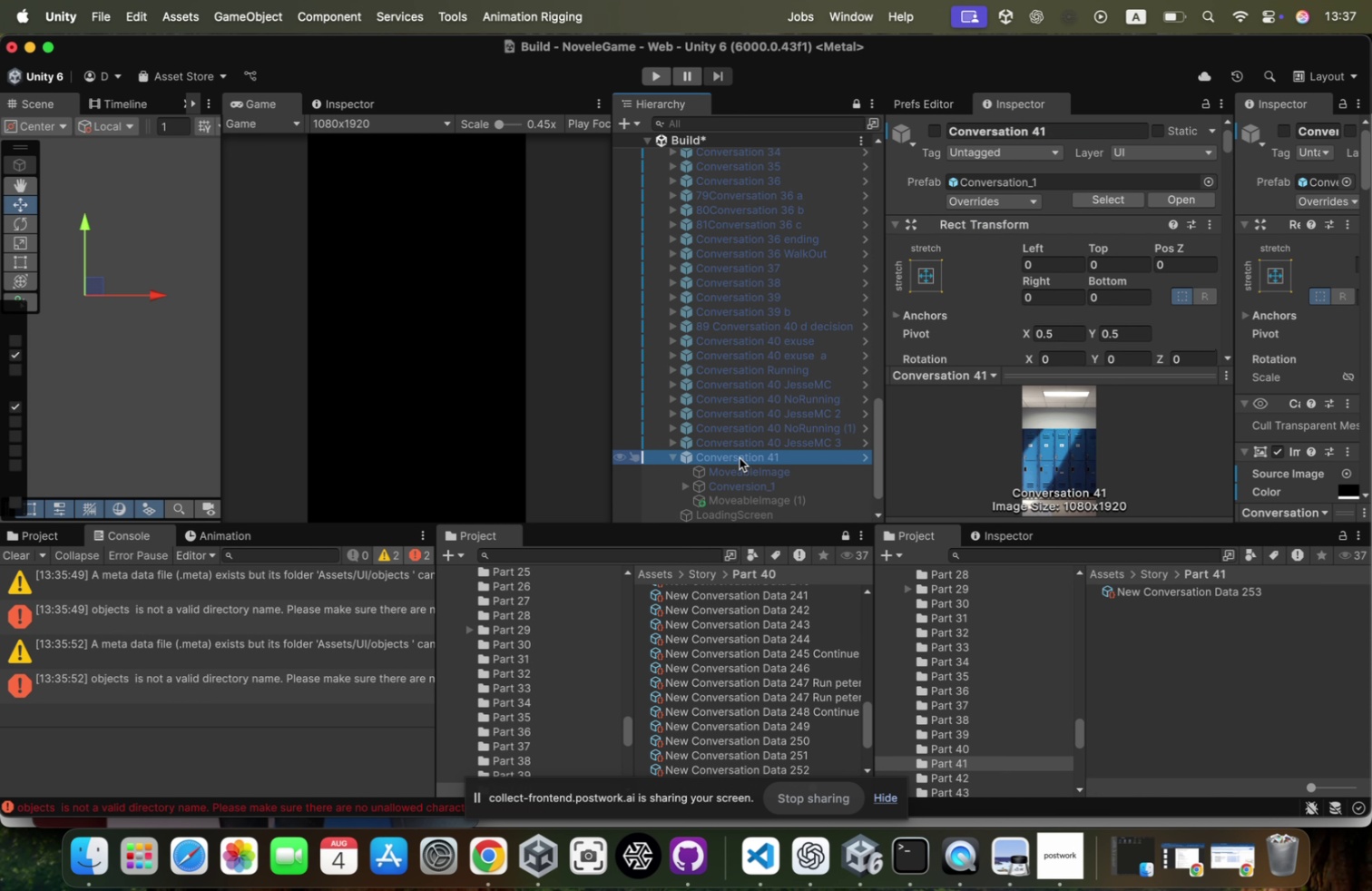 
key(ArrowDown)
 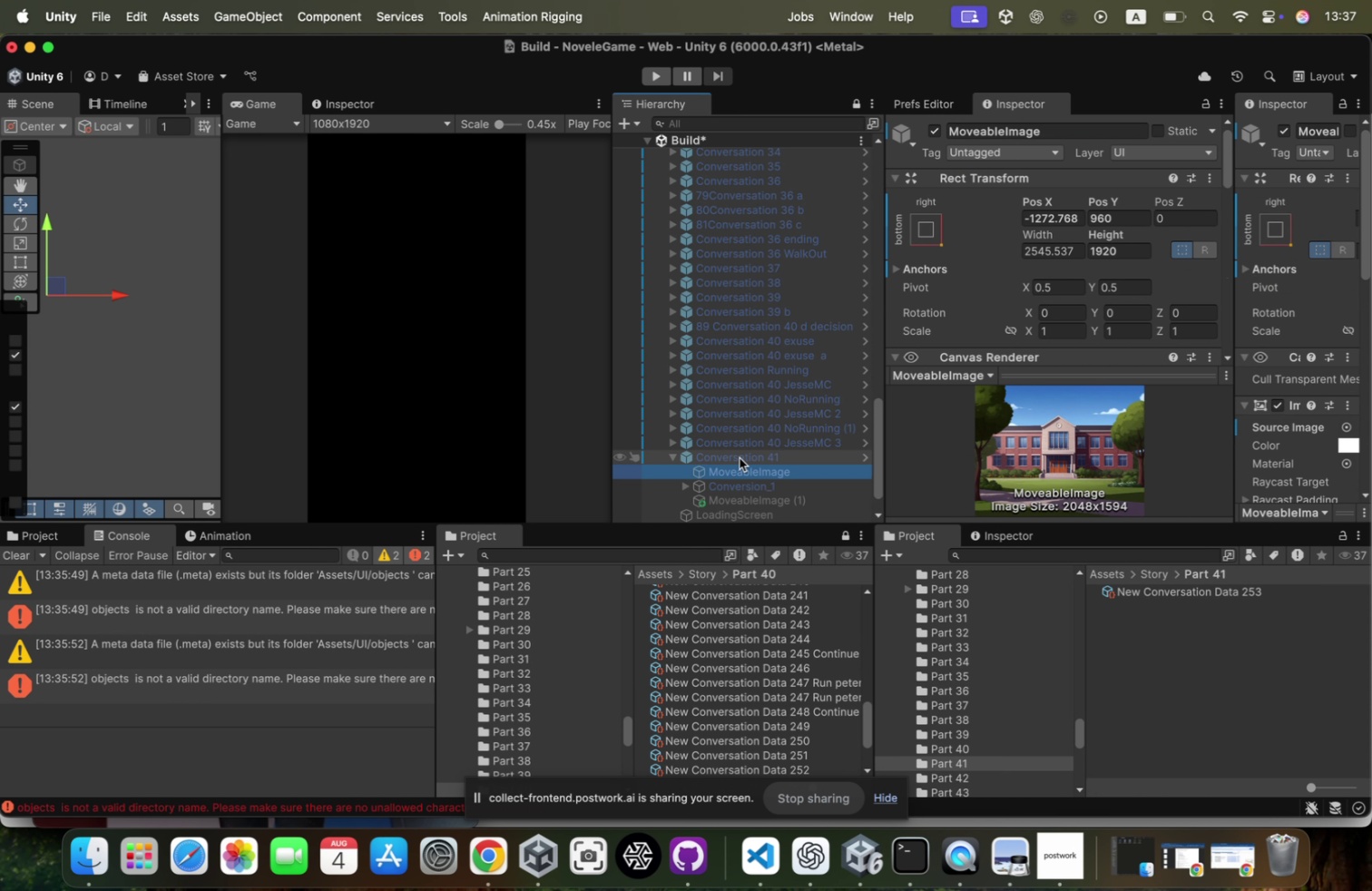 
key(ArrowDown)
 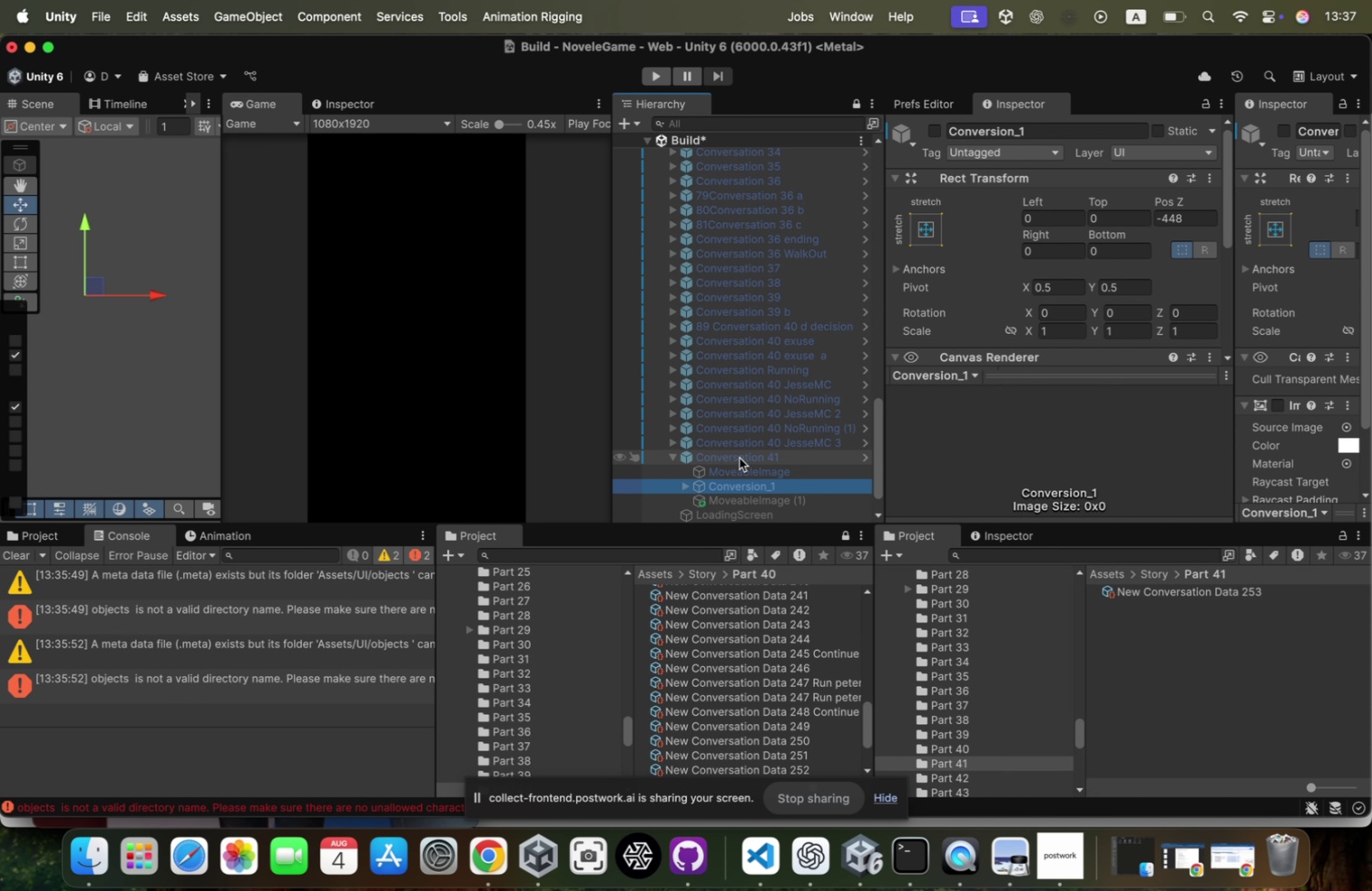 
key(ArrowRight)
 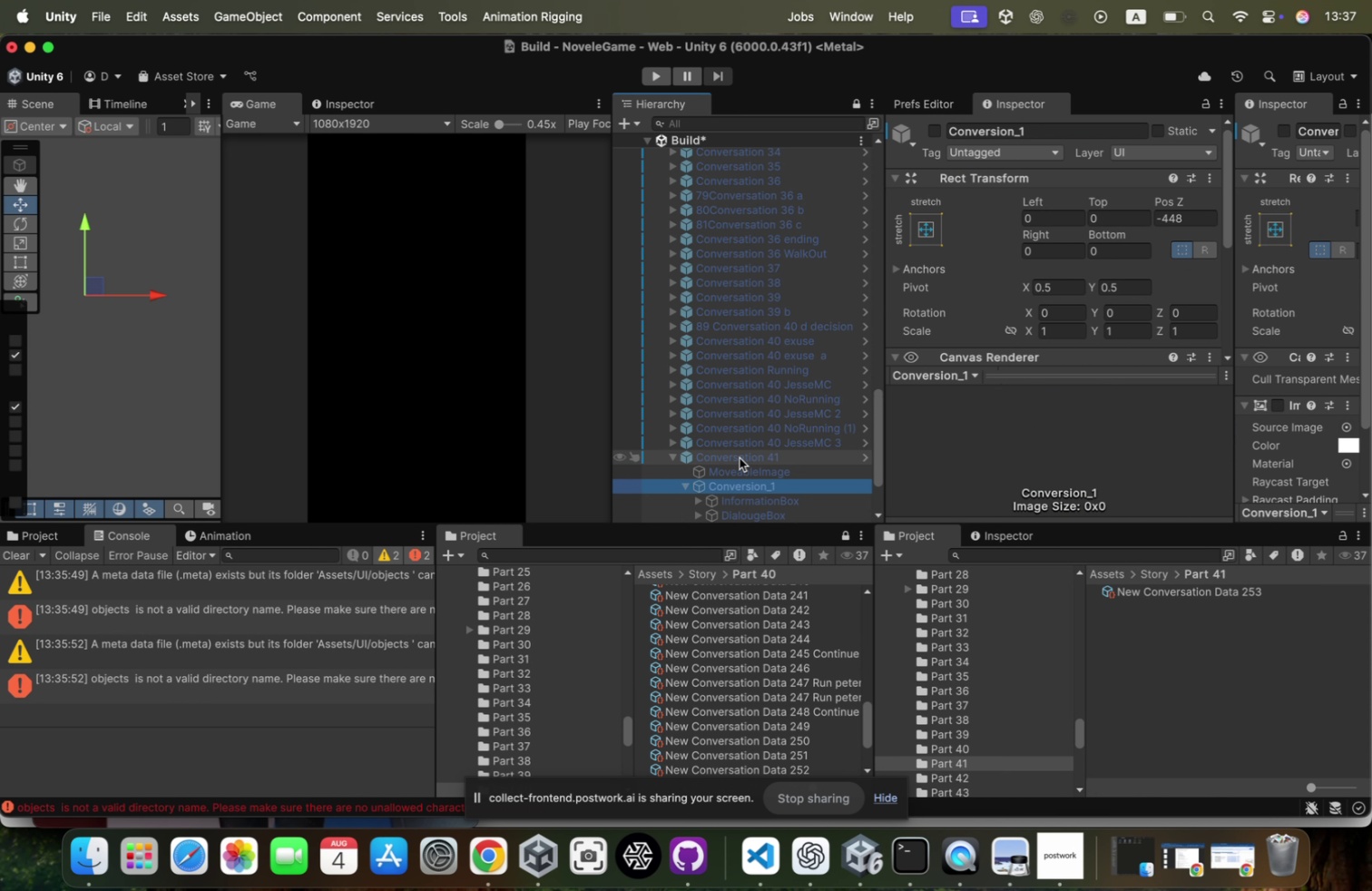 
scroll: coordinate [740, 457], scroll_direction: down, amount: 6.0
 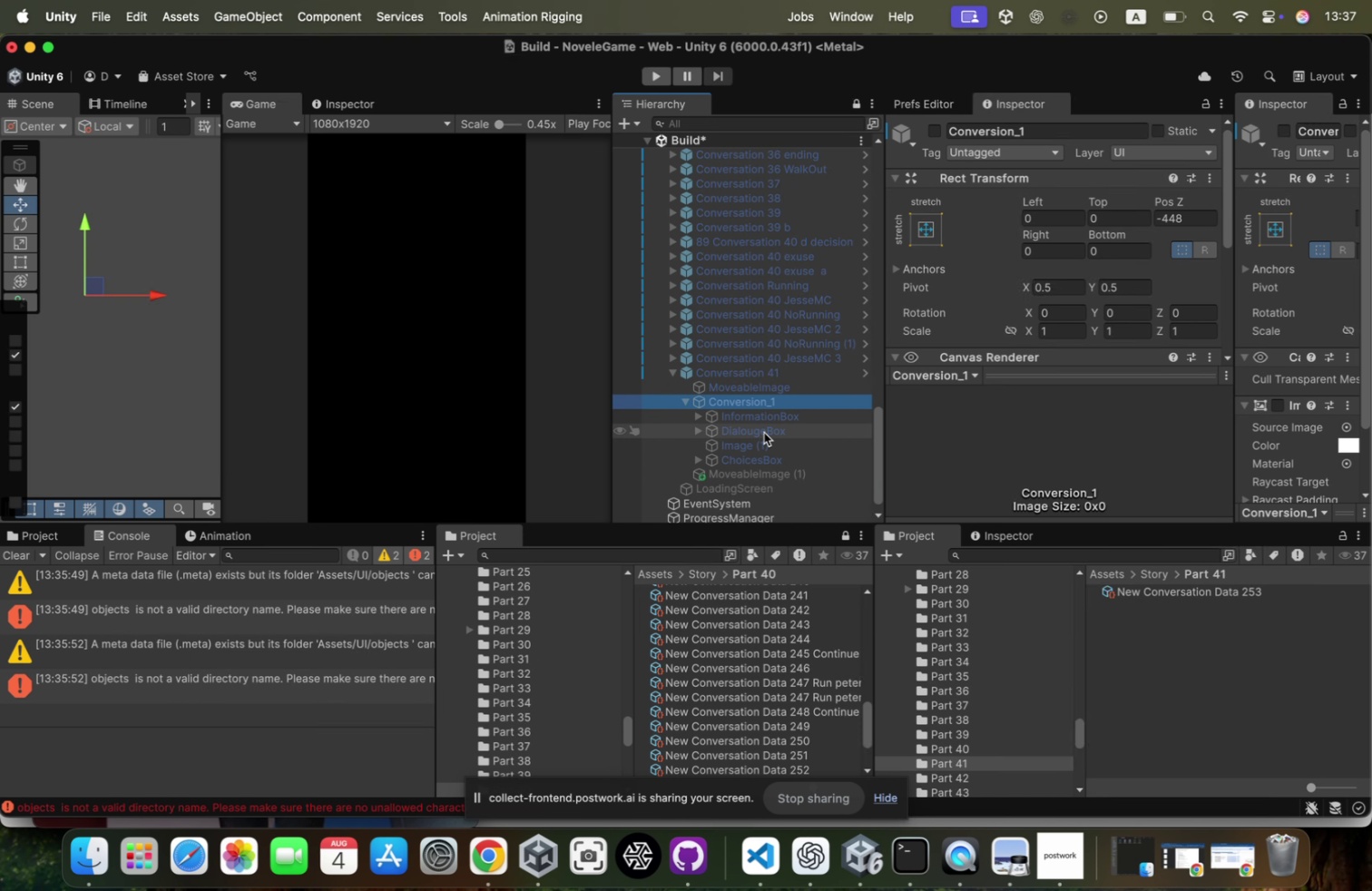 
left_click([764, 432])
 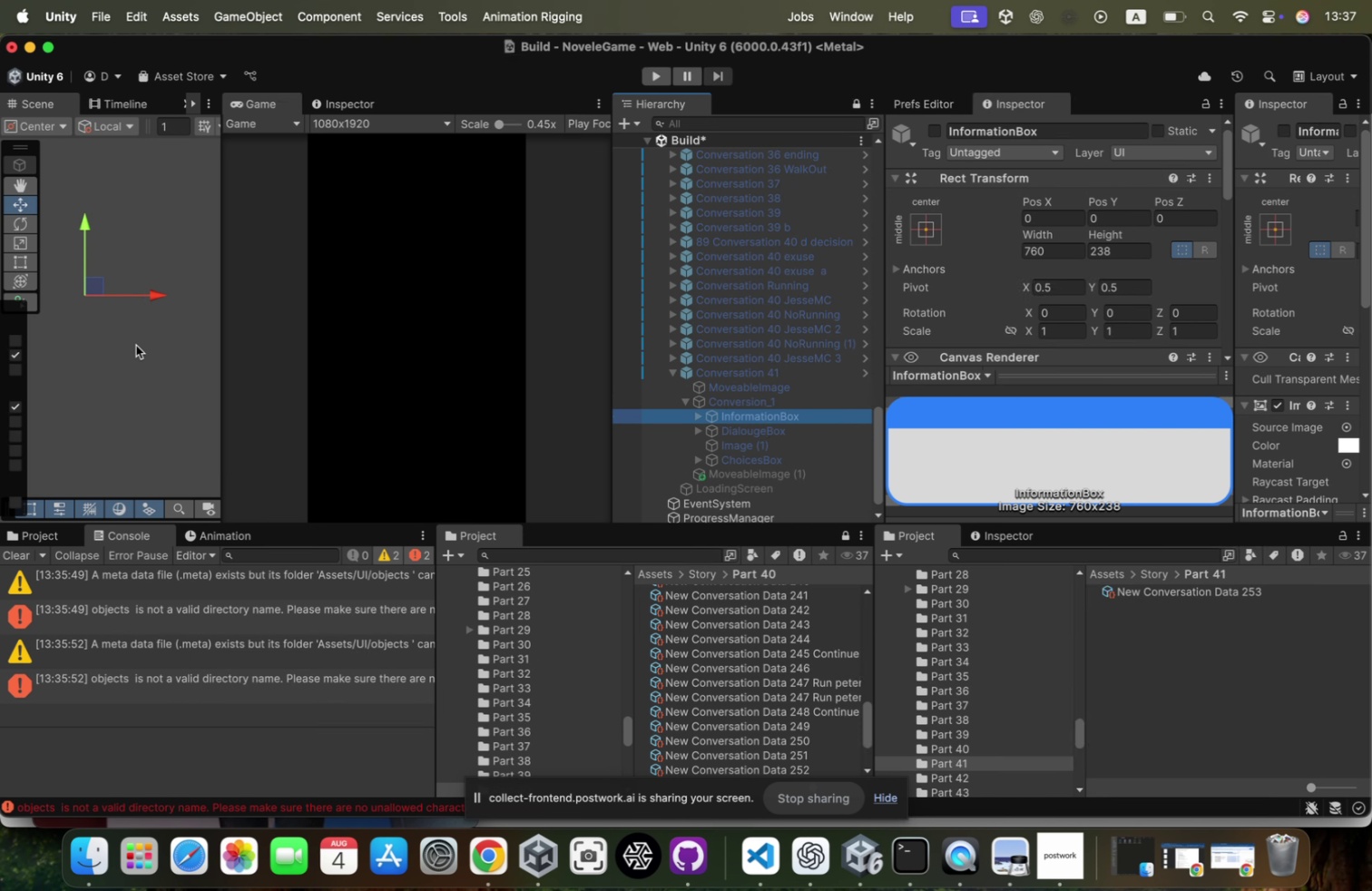 
left_click_drag(start_coordinate=[146, 289], to_coordinate=[450, 294])
 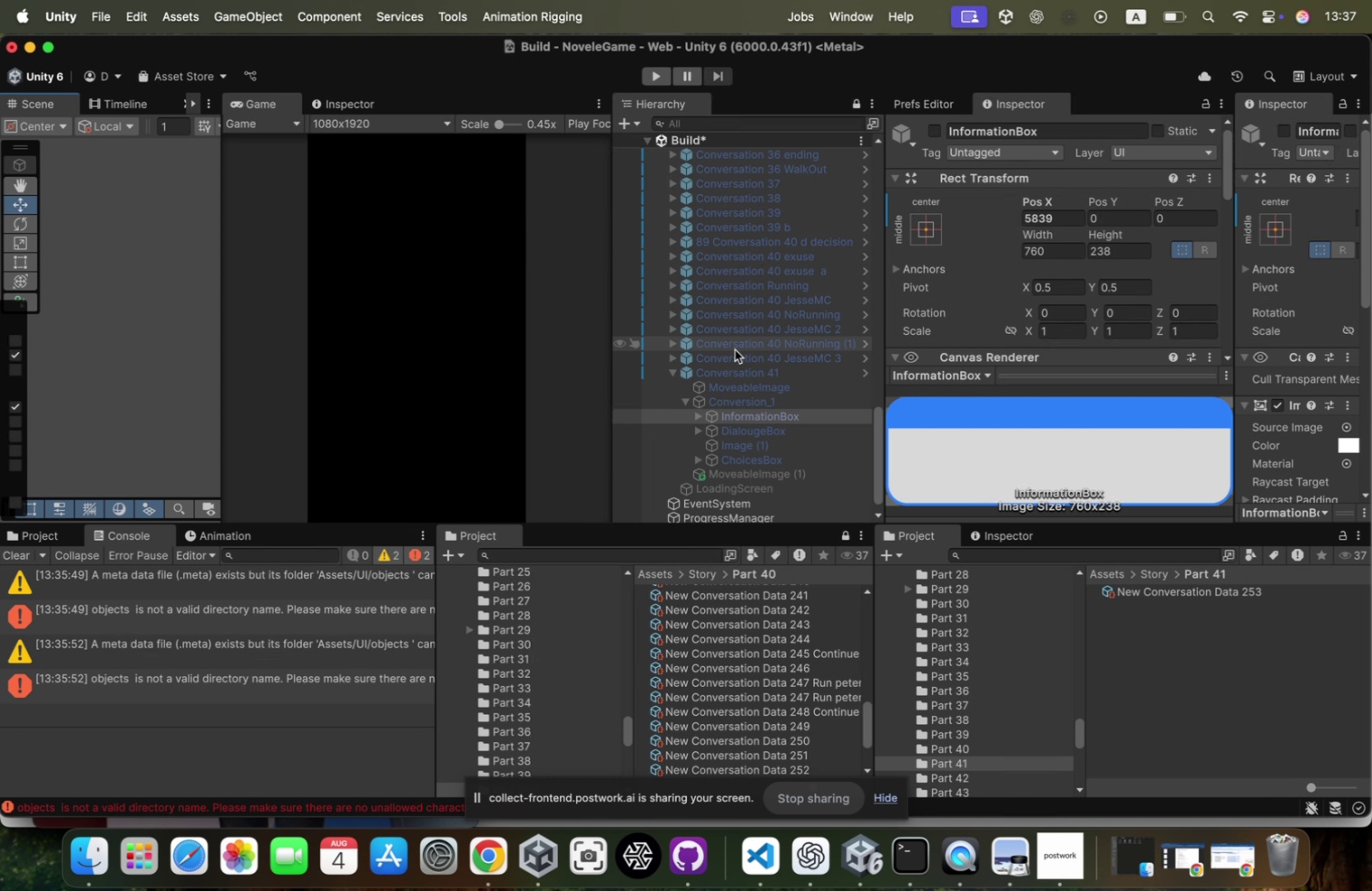 
left_click([731, 367])
 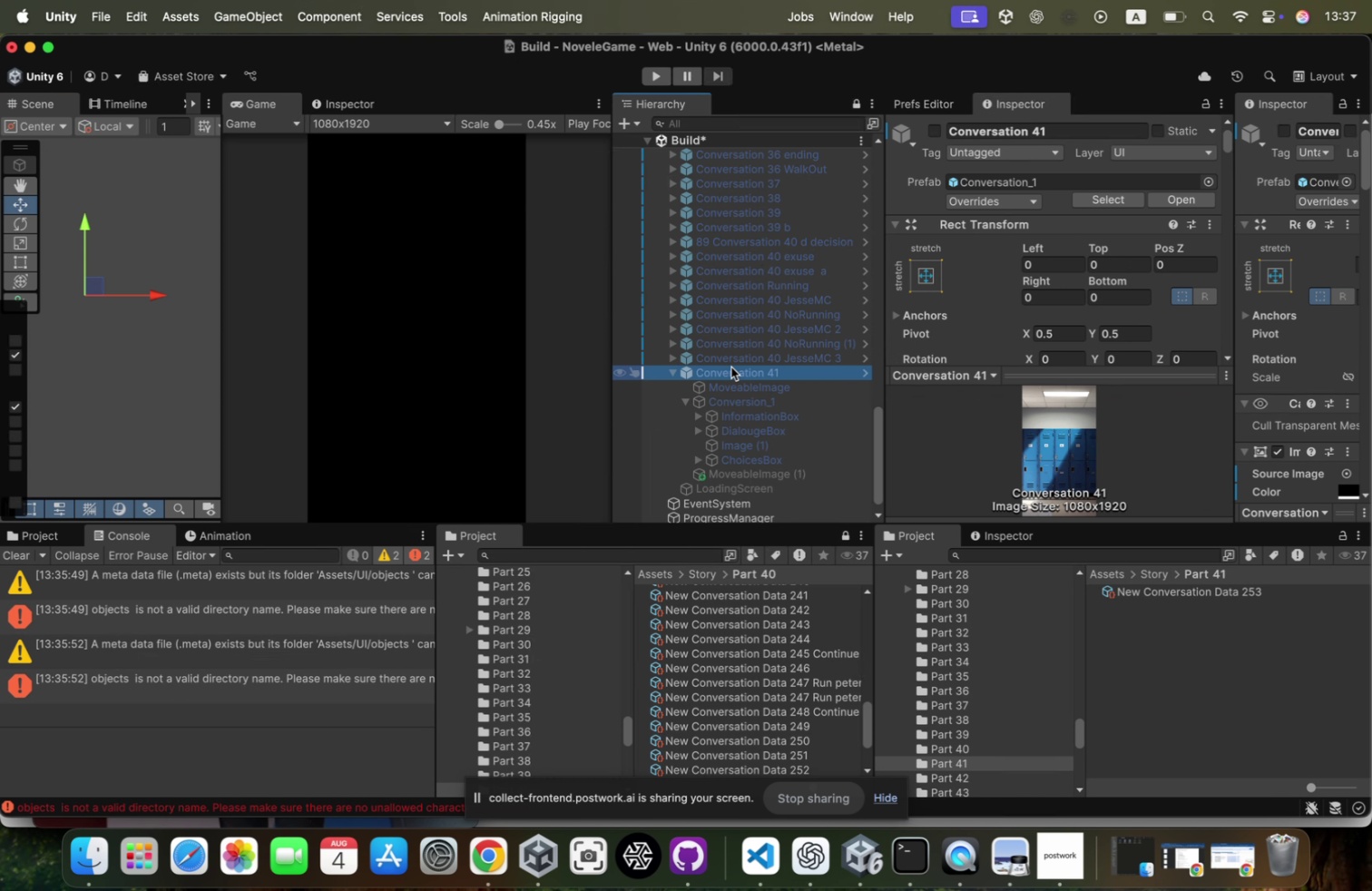 
key(ArrowLeft)
 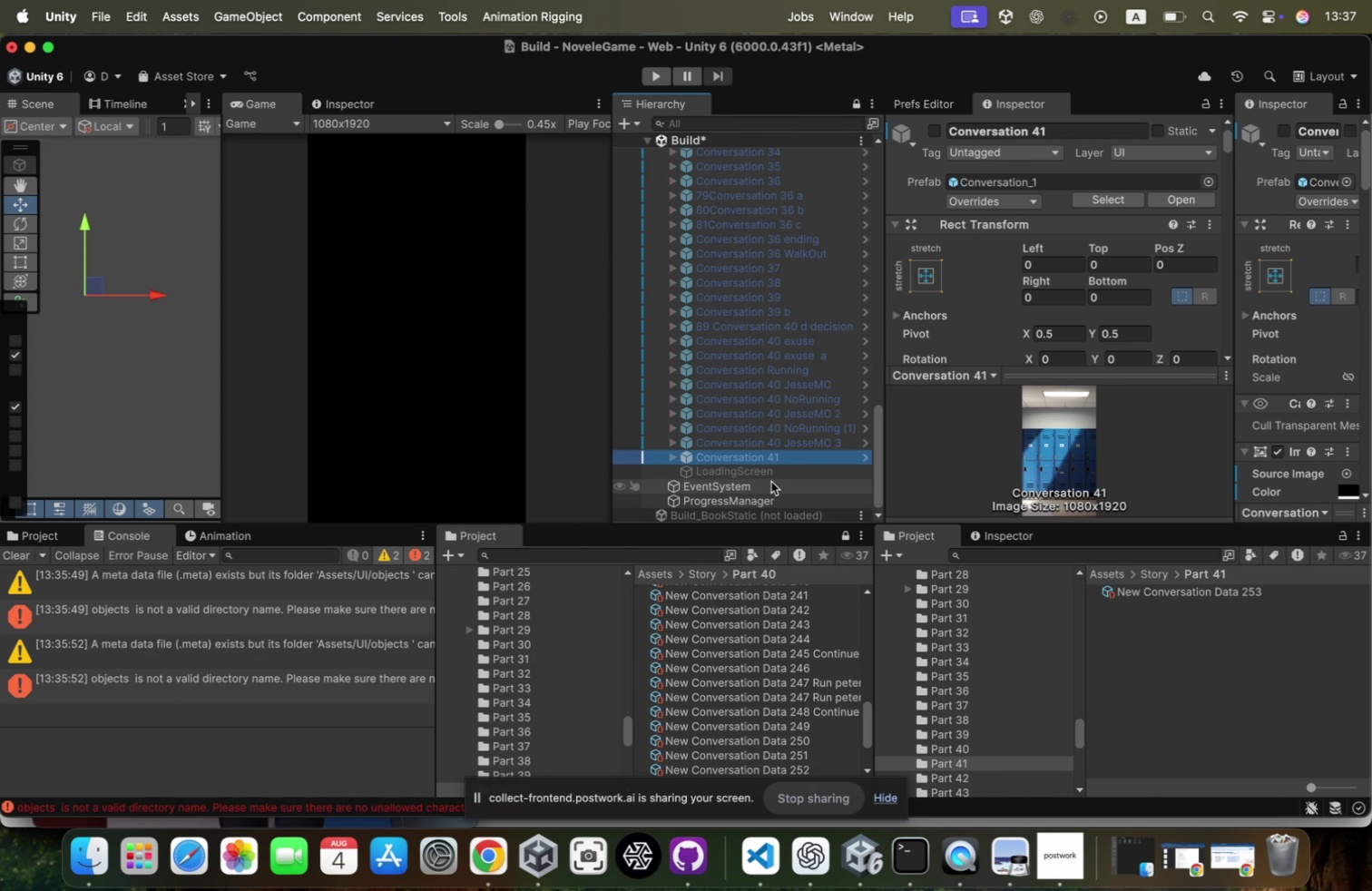 
left_click([766, 493])
 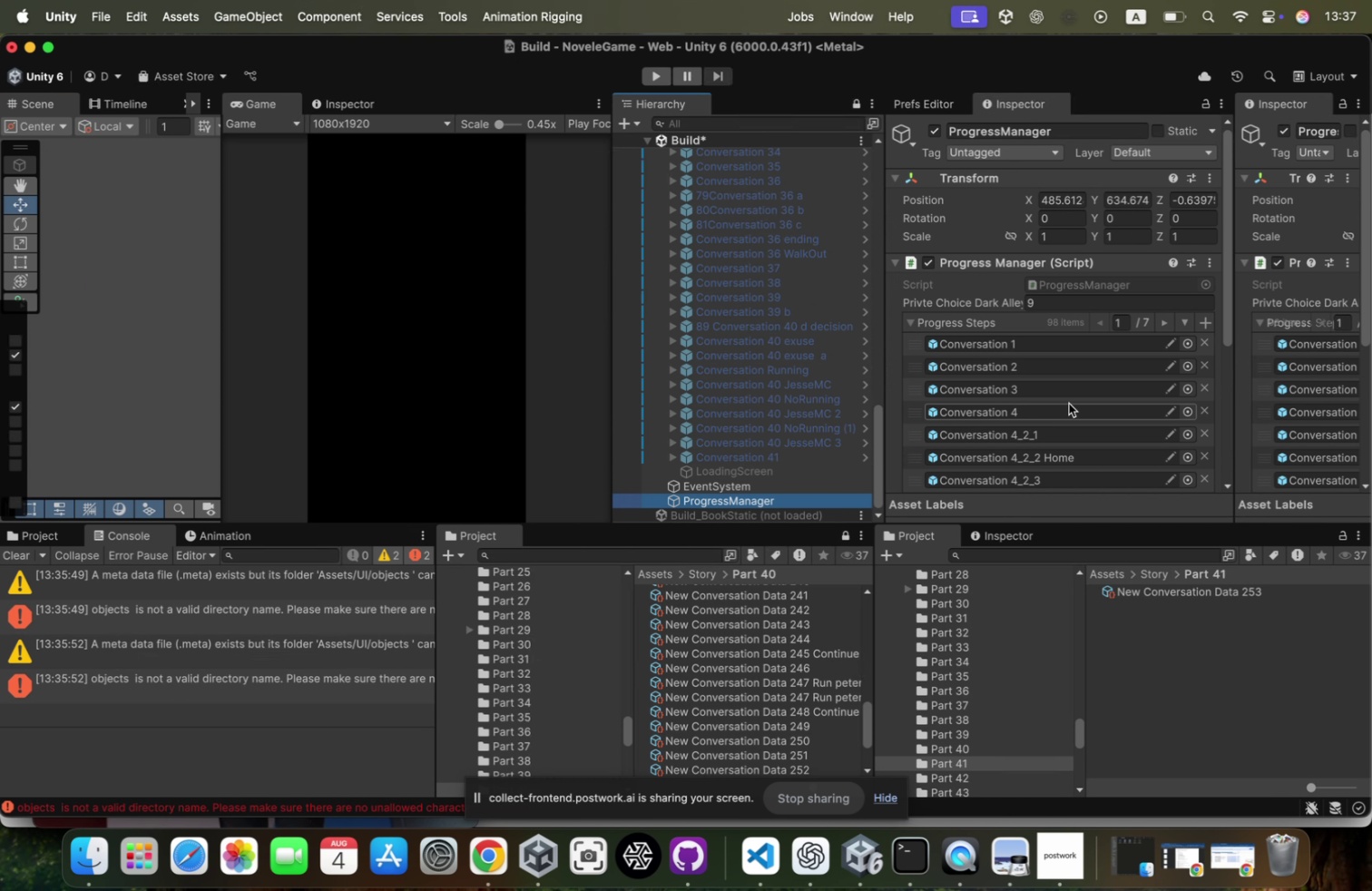 
scroll: coordinate [1104, 448], scroll_direction: down, amount: 98.0
 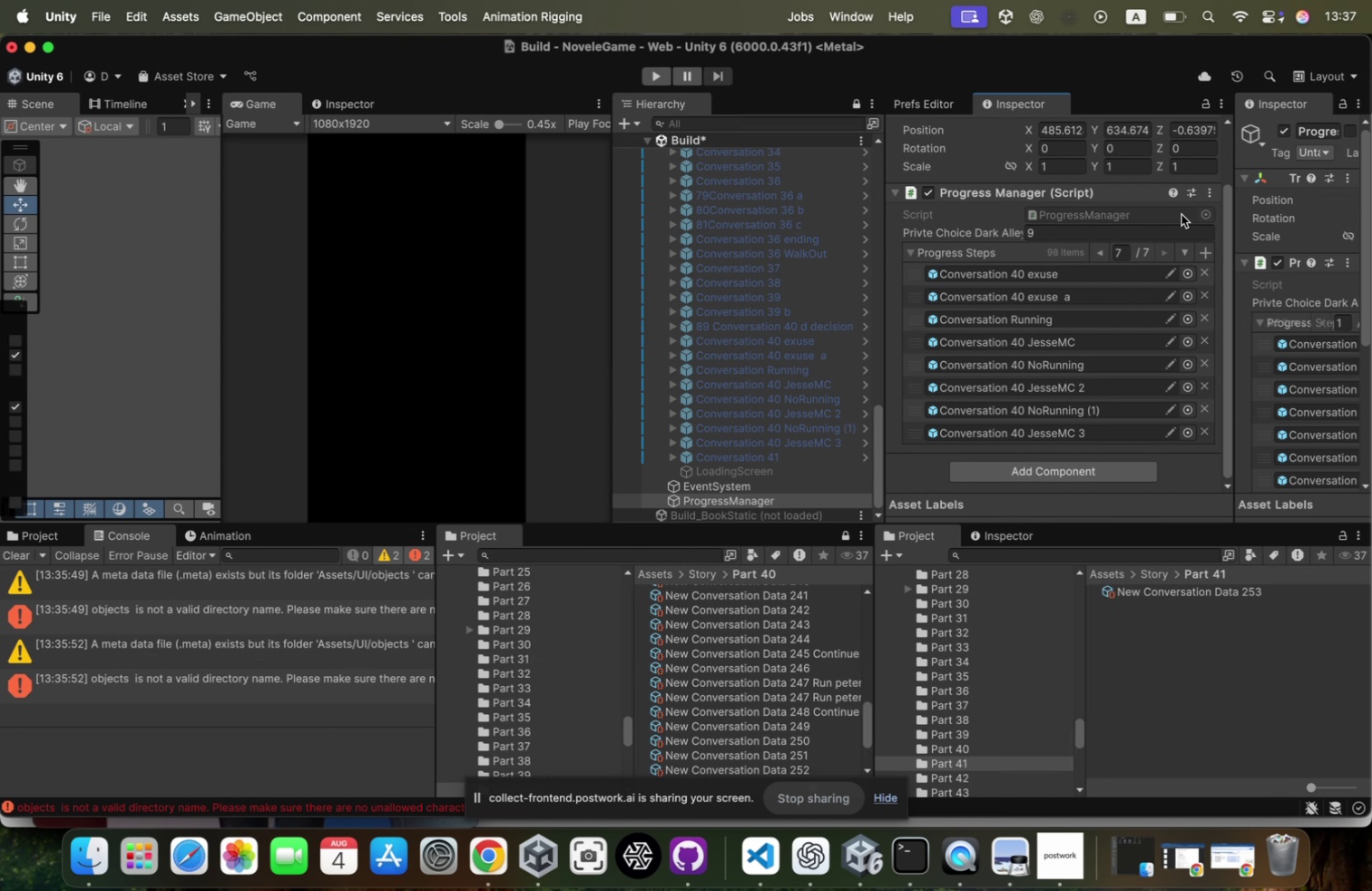 
left_click([1204, 247])
 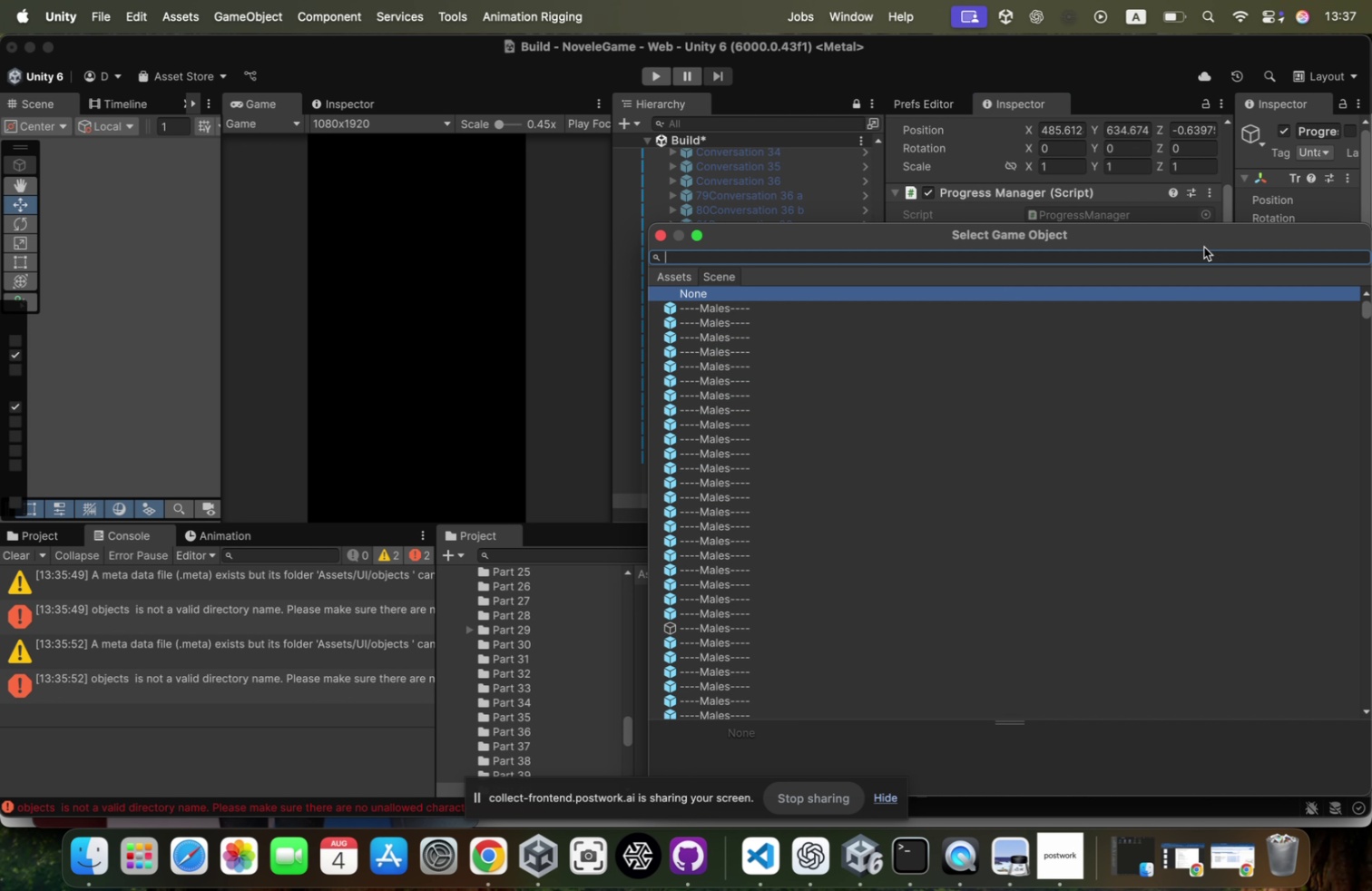 
type(41)
 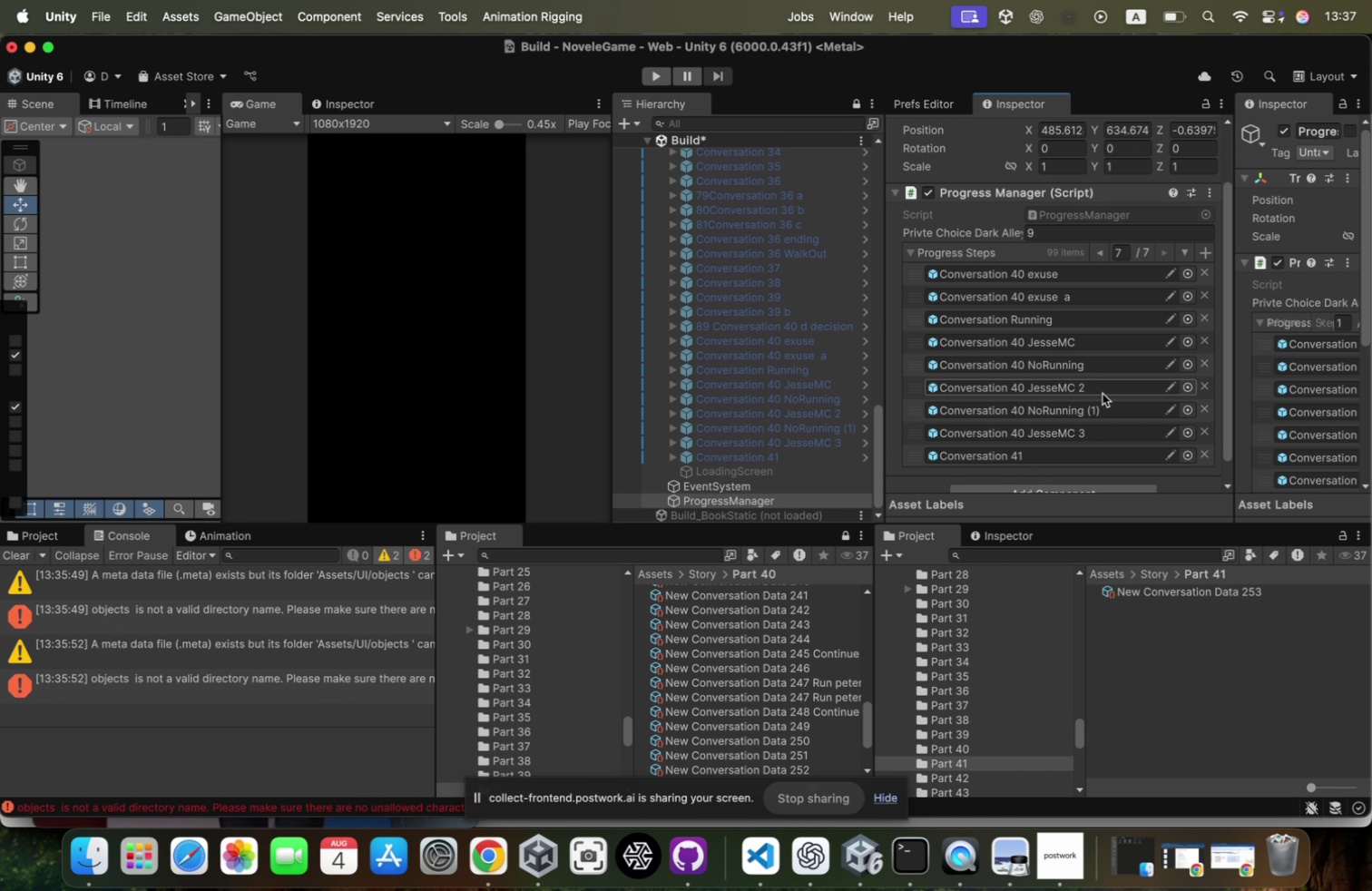 
left_click([1052, 453])
 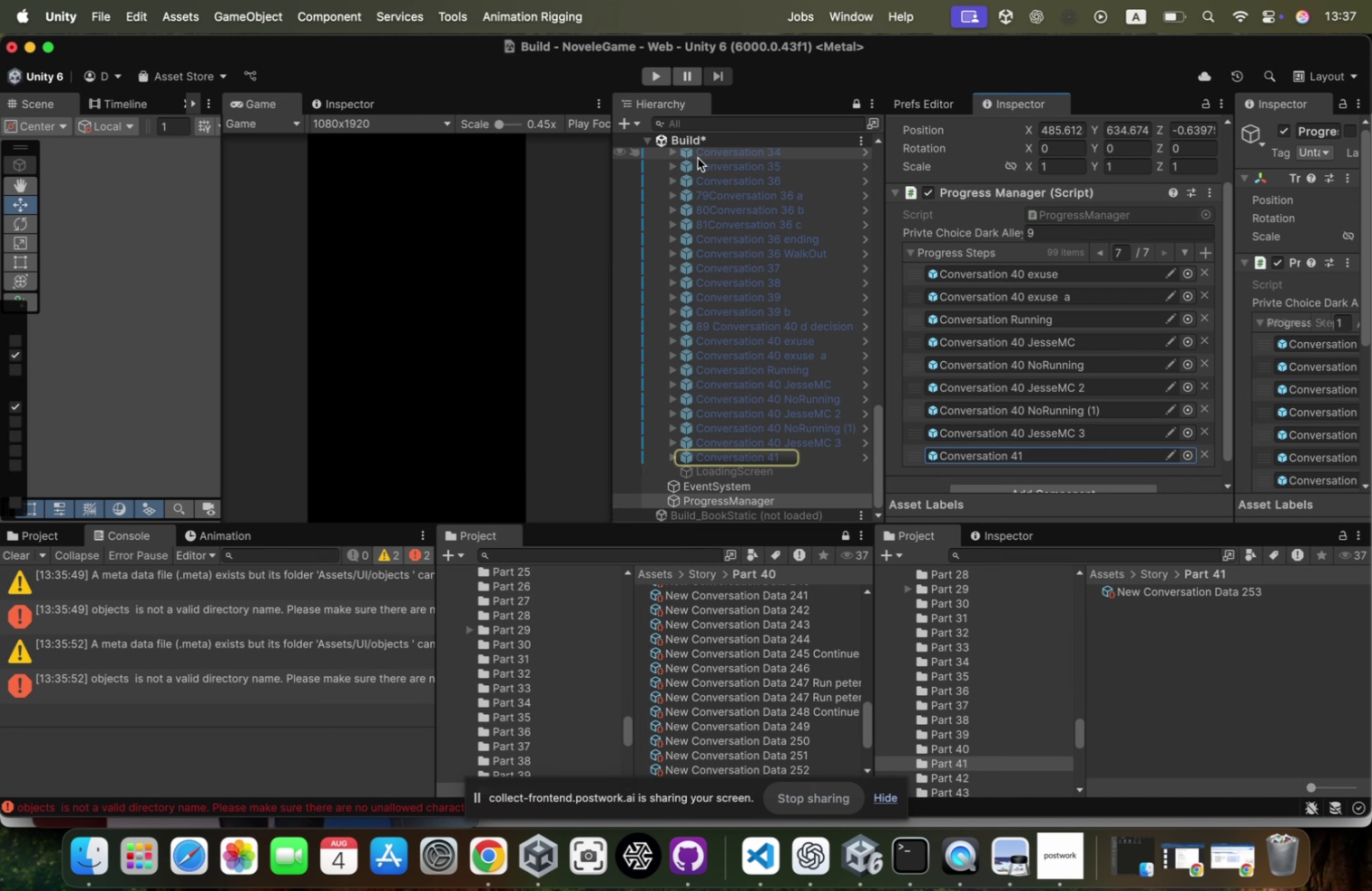 
right_click([708, 146])
 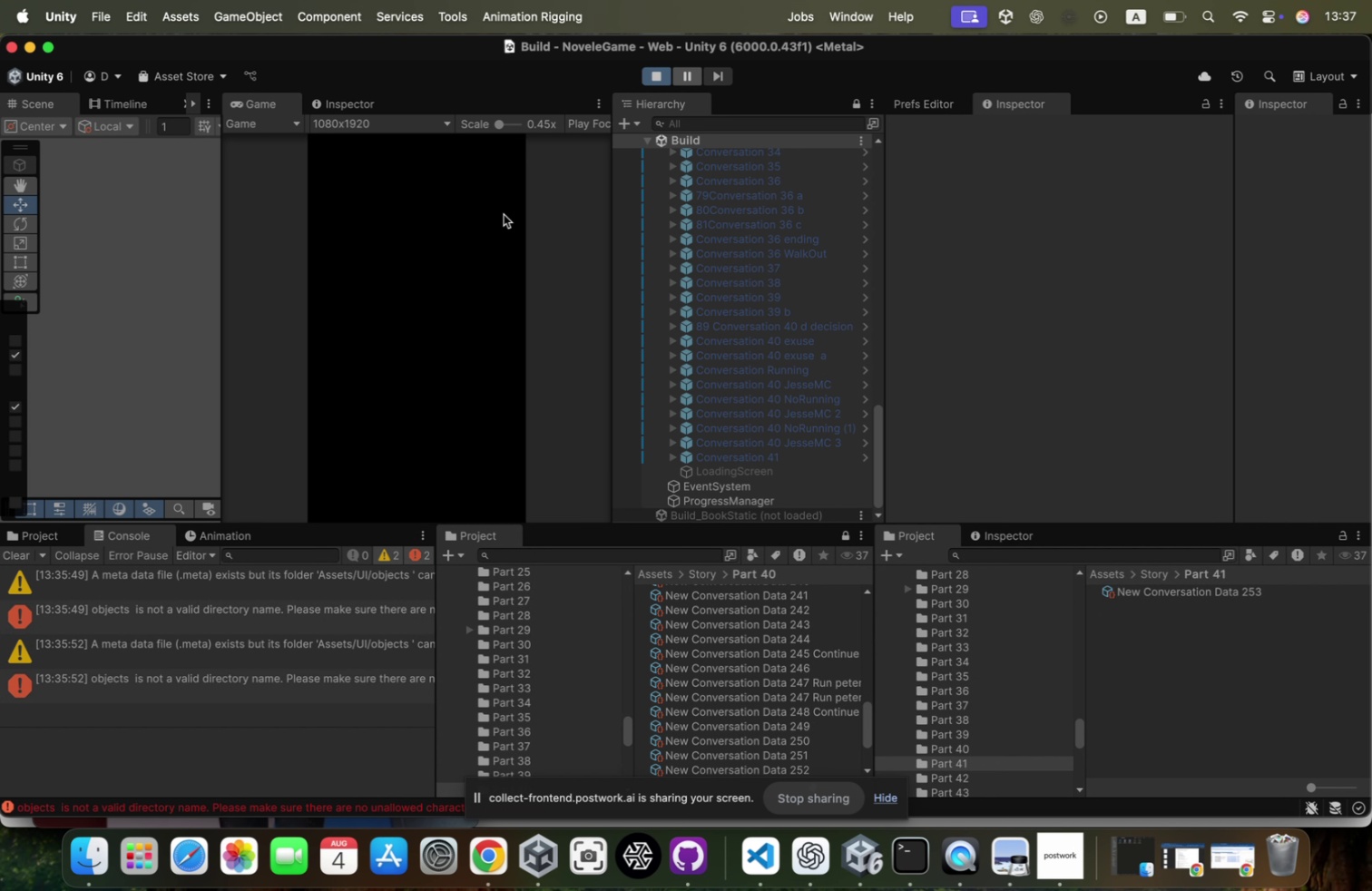 
scroll: coordinate [758, 358], scroll_direction: up, amount: 3.0
 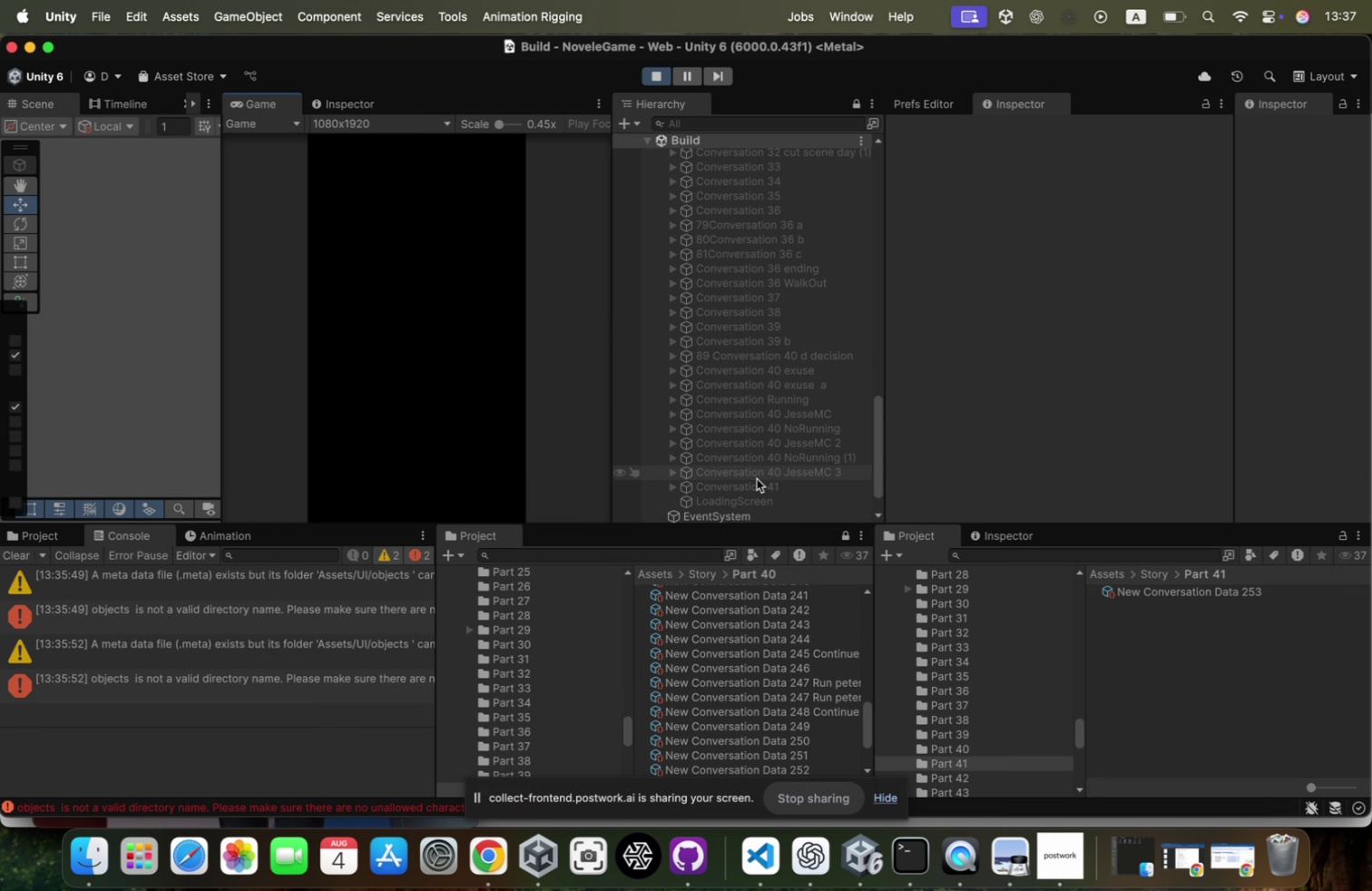 
left_click([754, 485])
 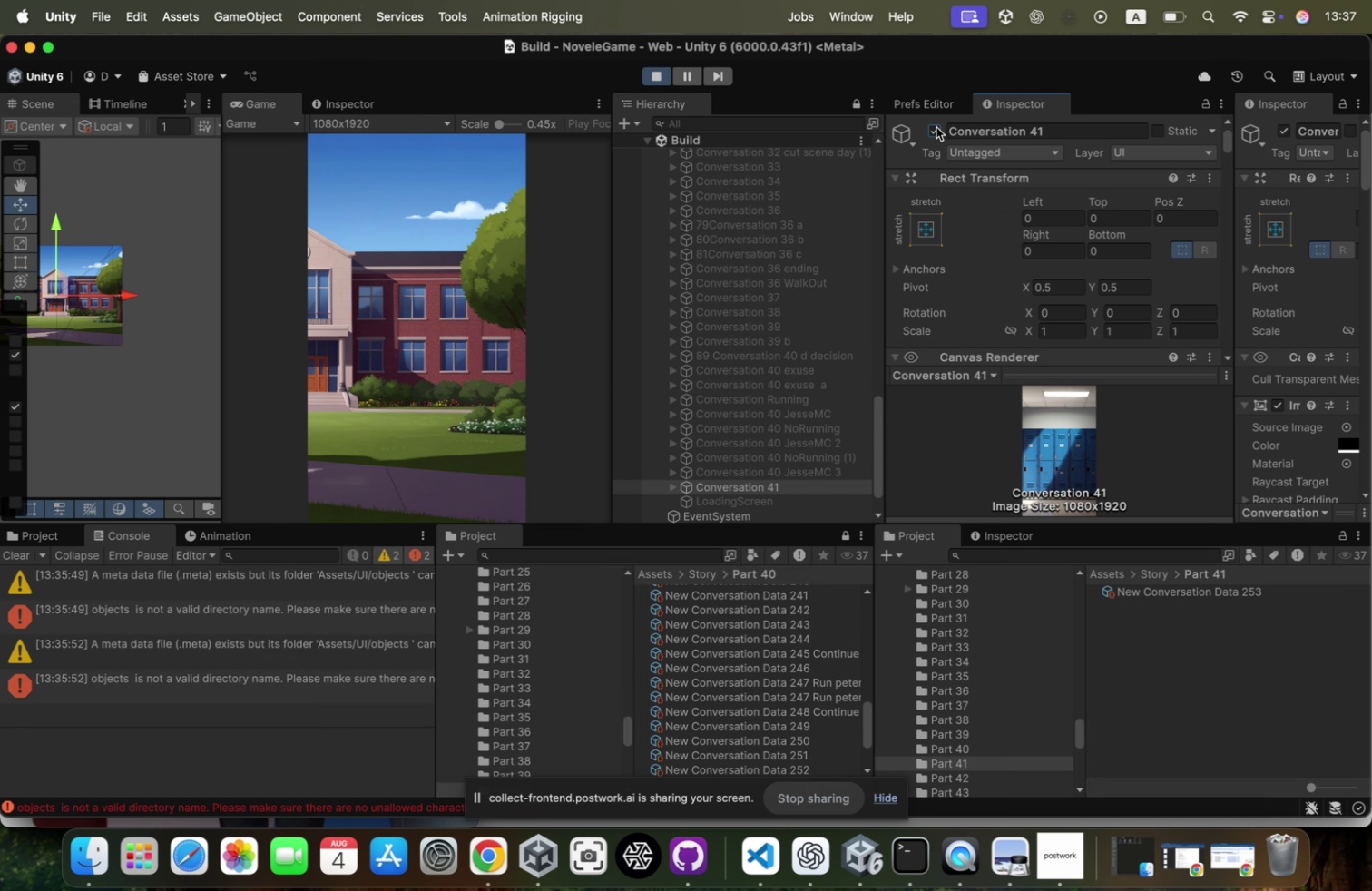 
mouse_move([659, 203])
 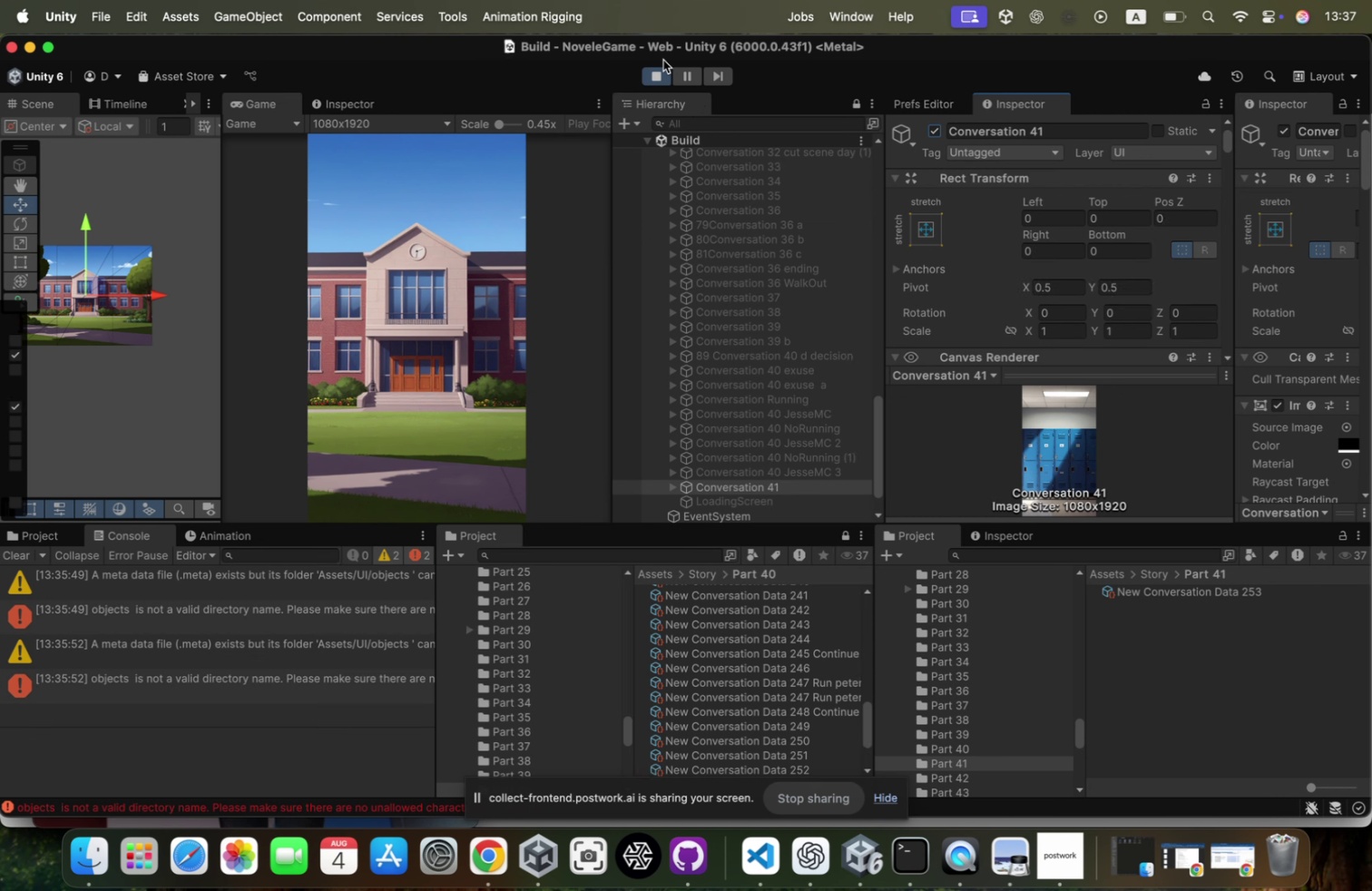 
left_click([663, 83])
 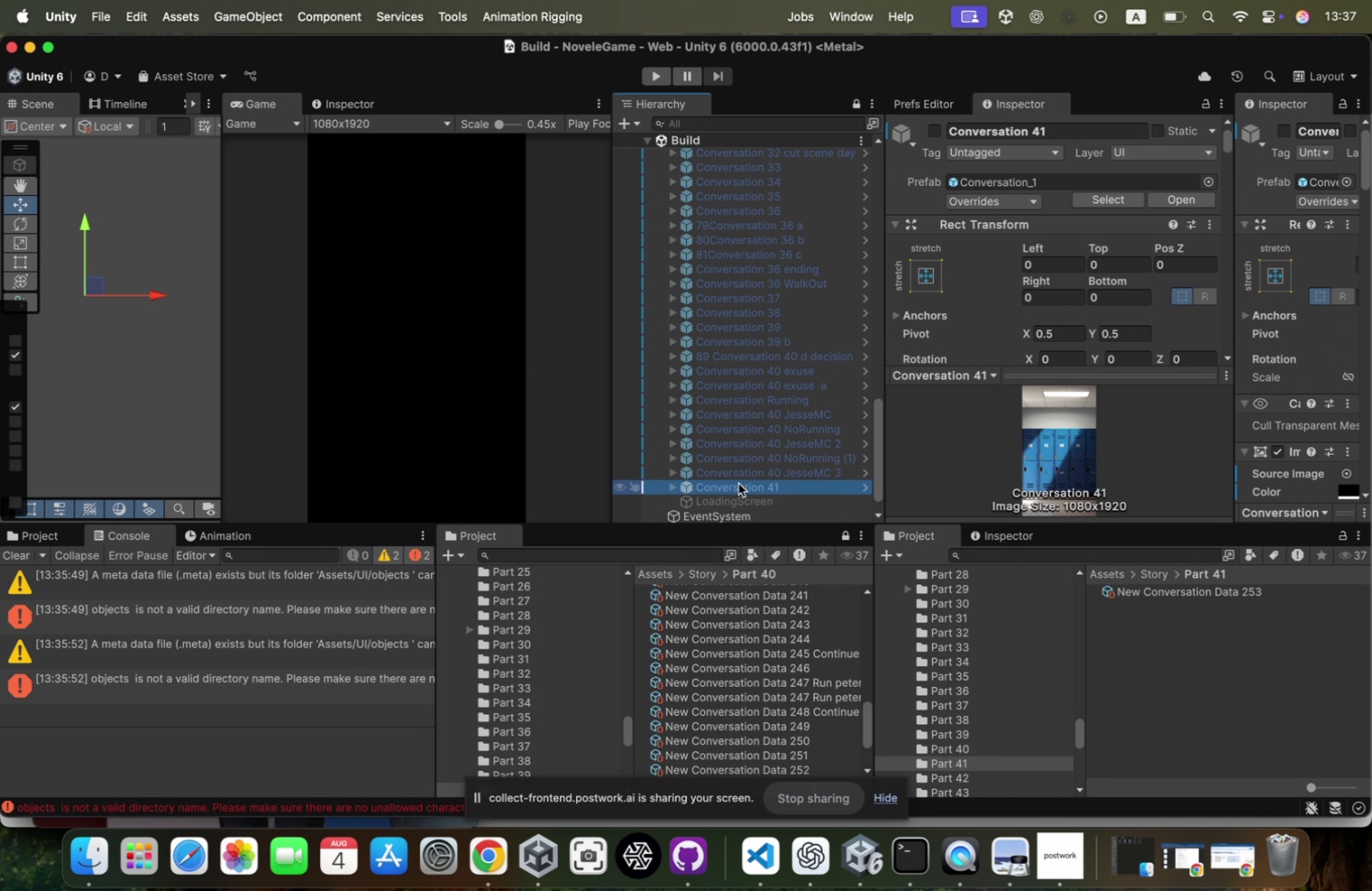 
wait(5.3)
 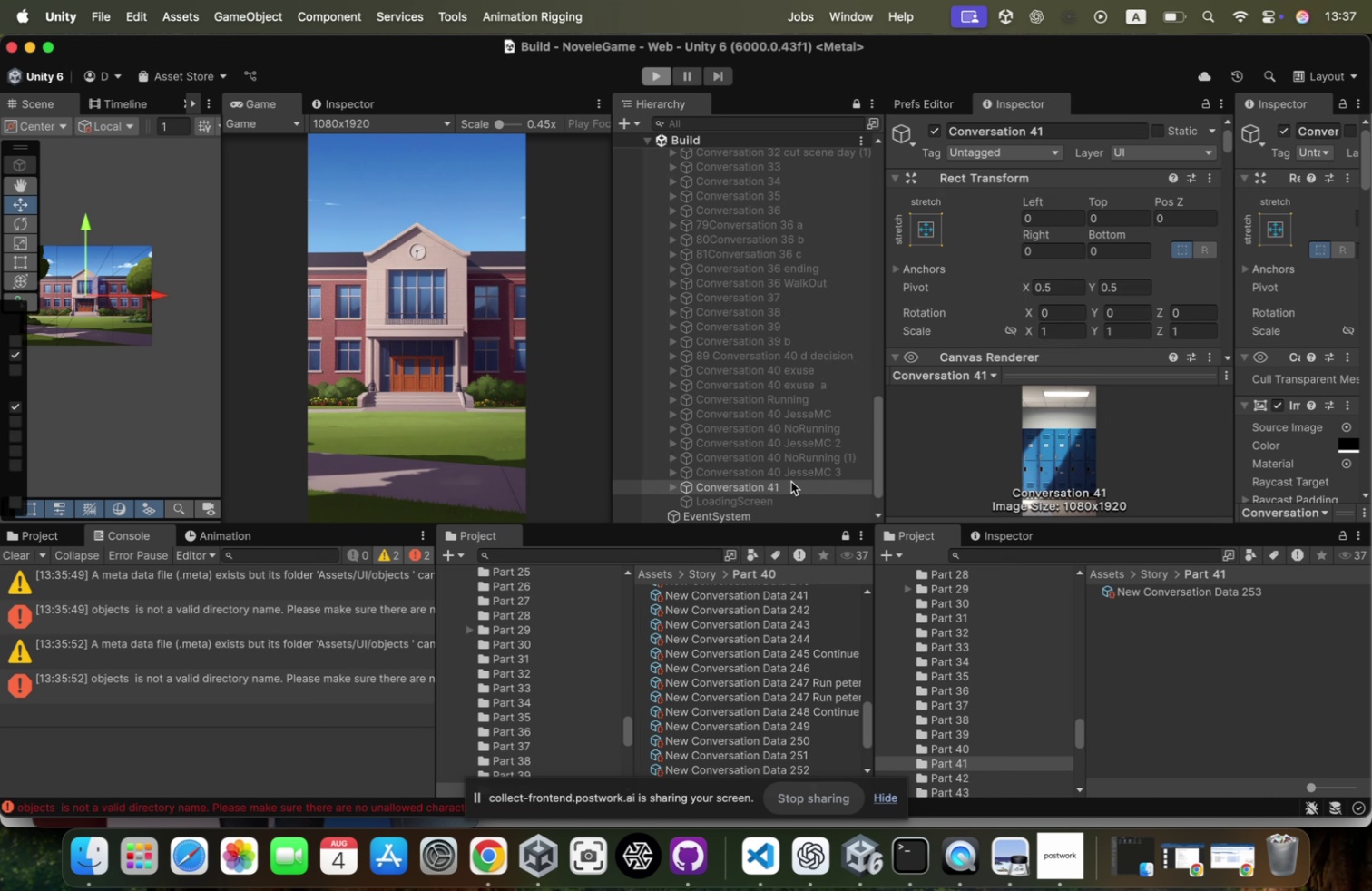 
left_click([792, 474])
 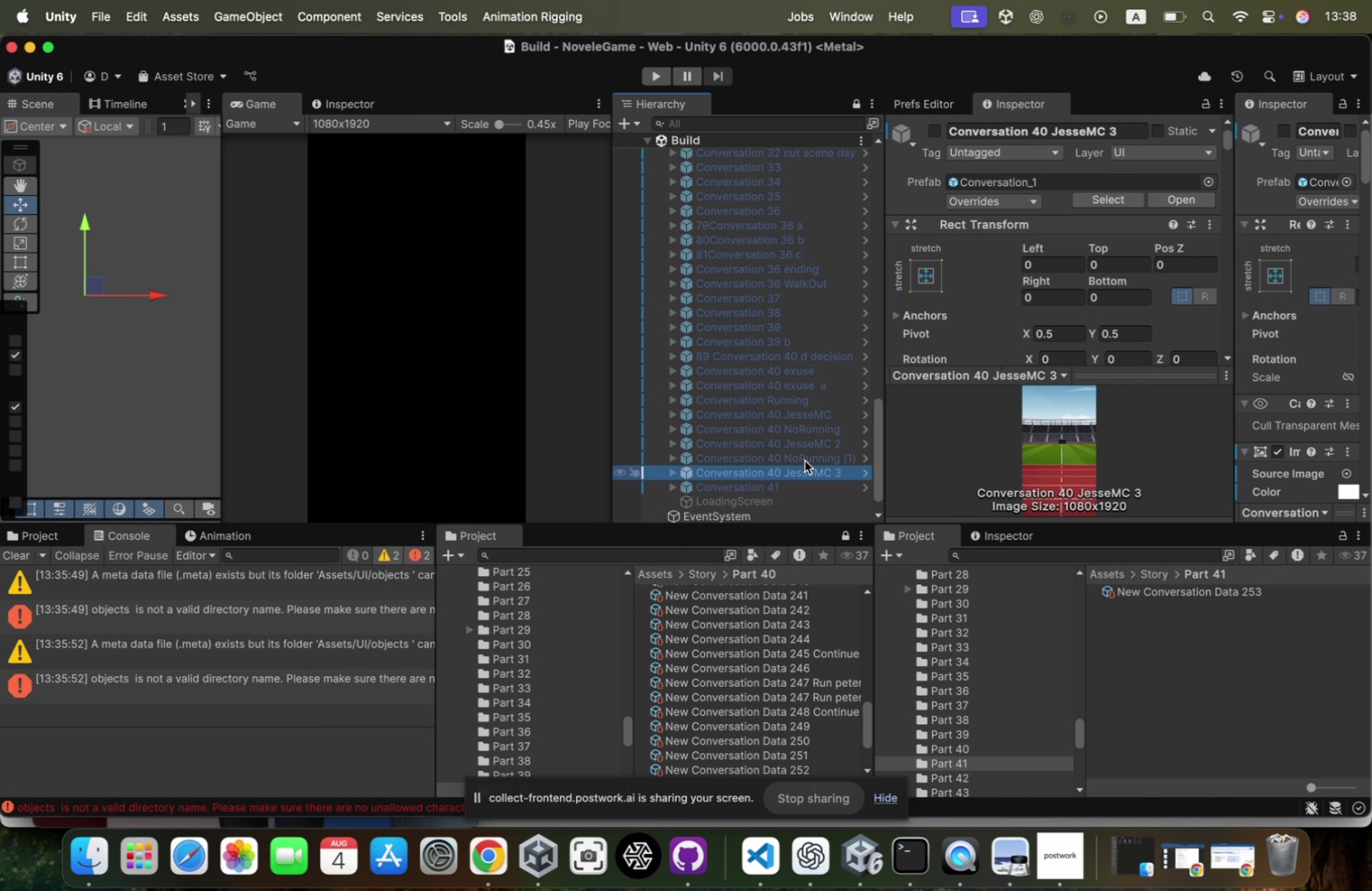 
hold_key(key=CommandLeft, duration=0.97)
 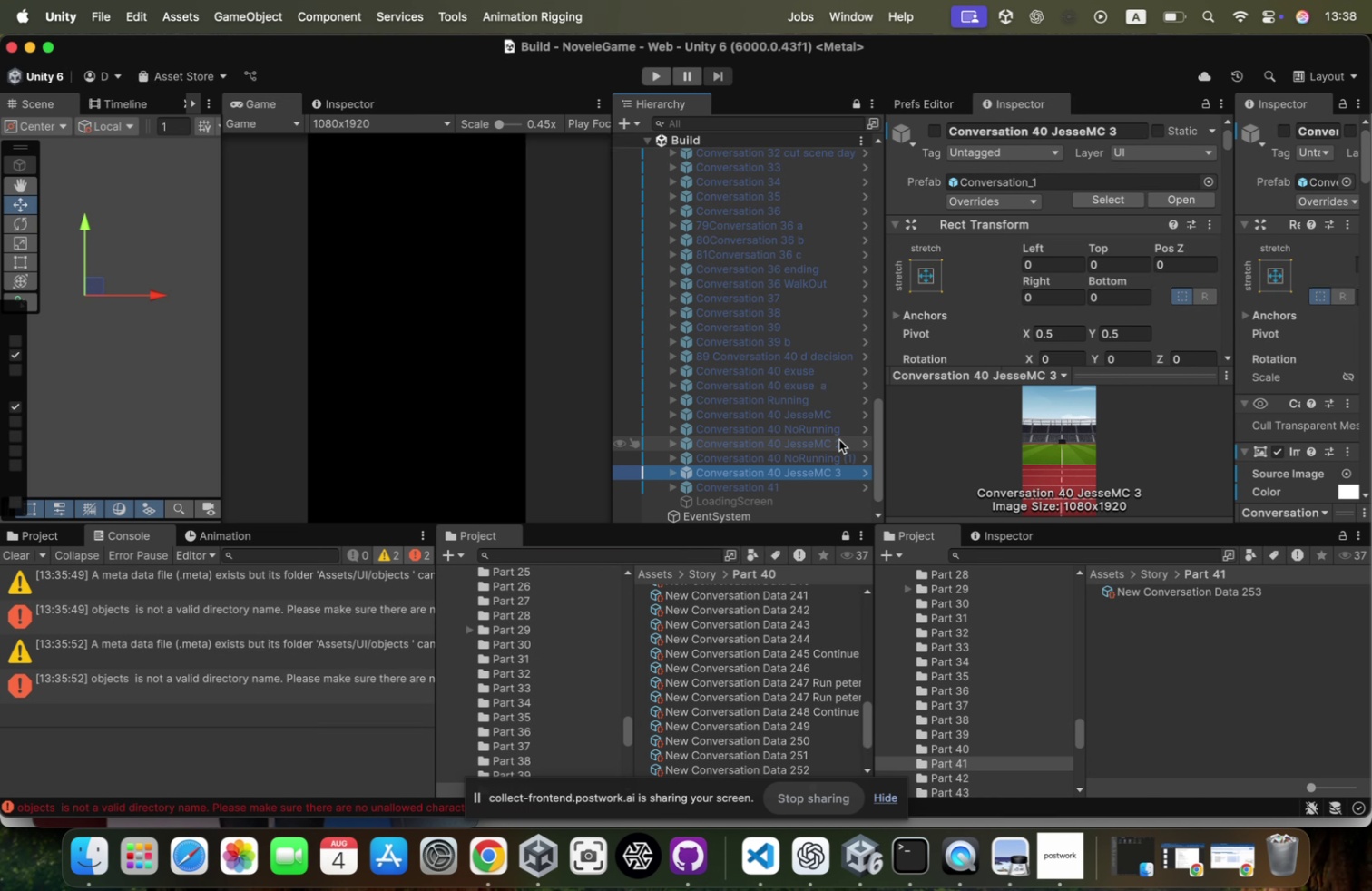 
key(Meta+D)
 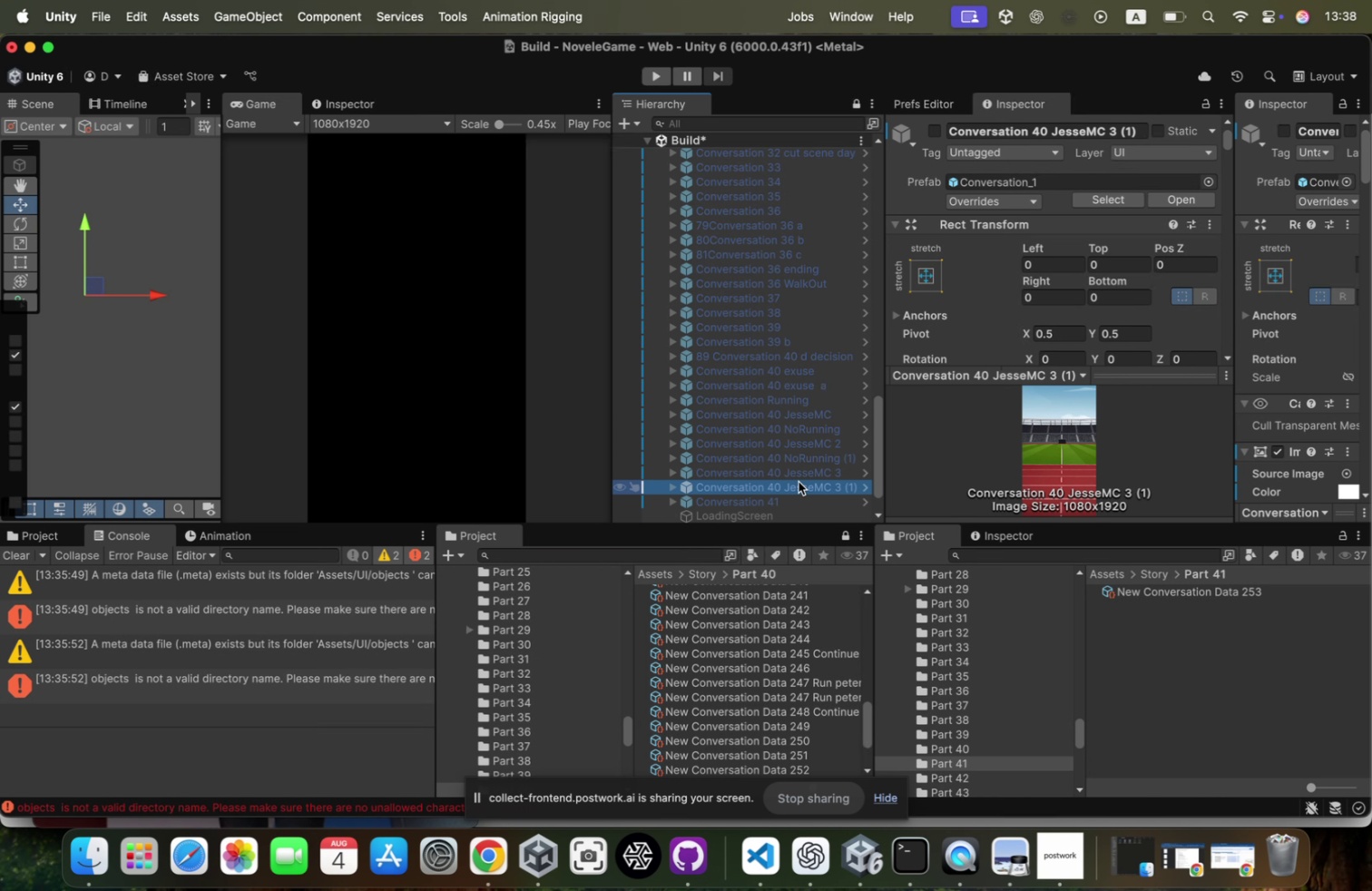 
left_click_drag(start_coordinate=[799, 482], to_coordinate=[769, 508])
 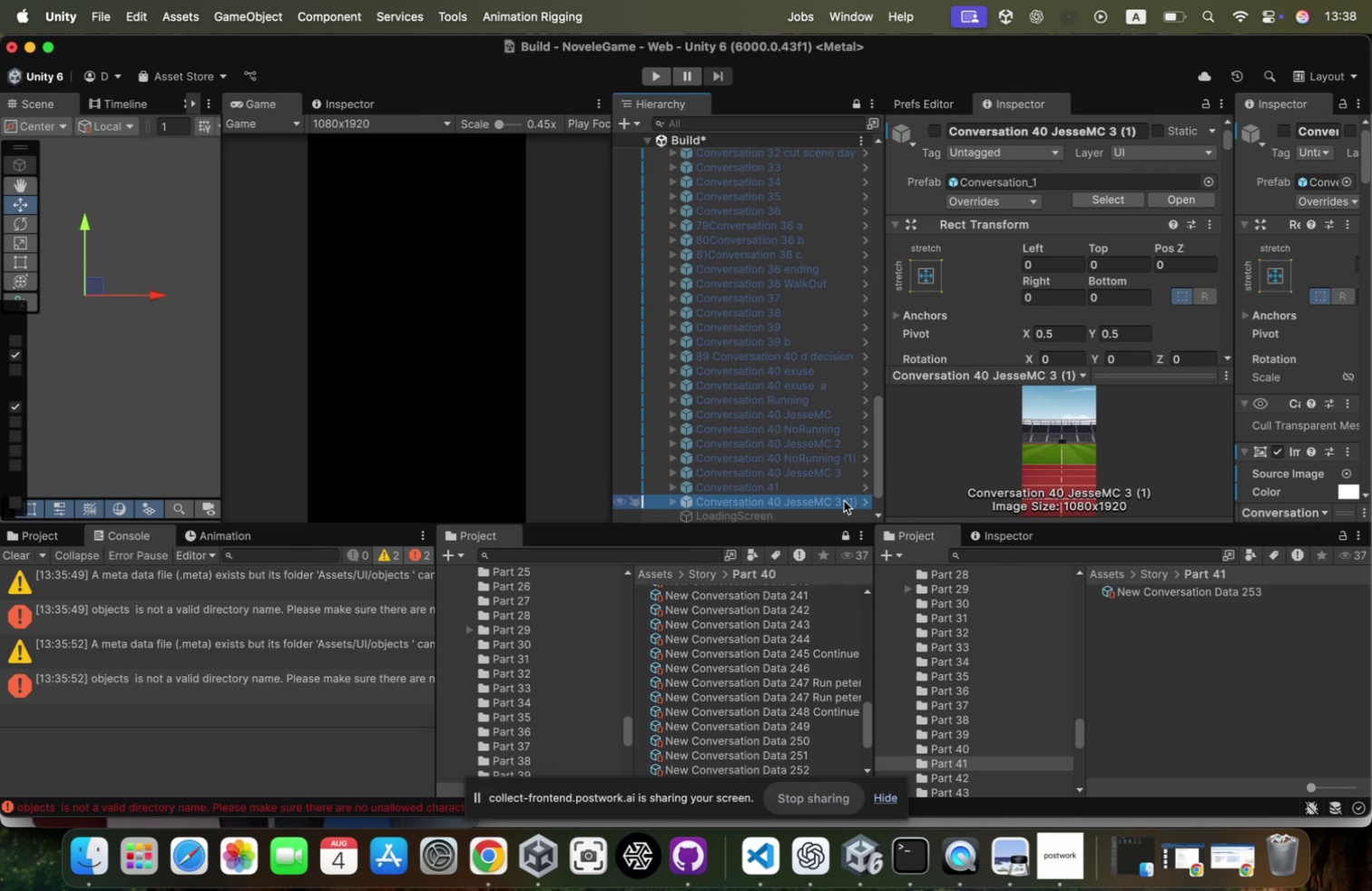 
key(ArrowRight)
 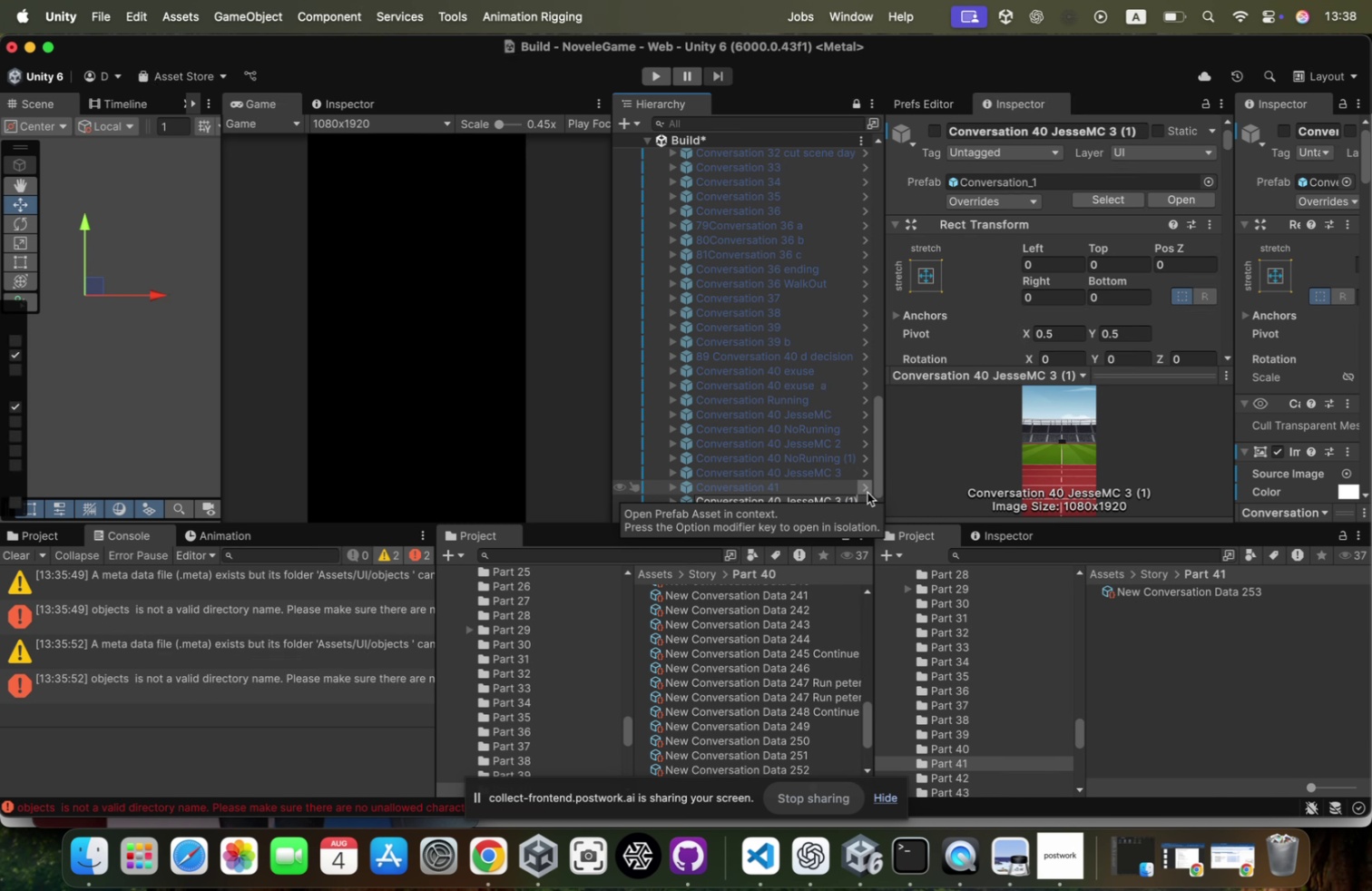 
hold_key(key=Backspace, duration=1.47)
 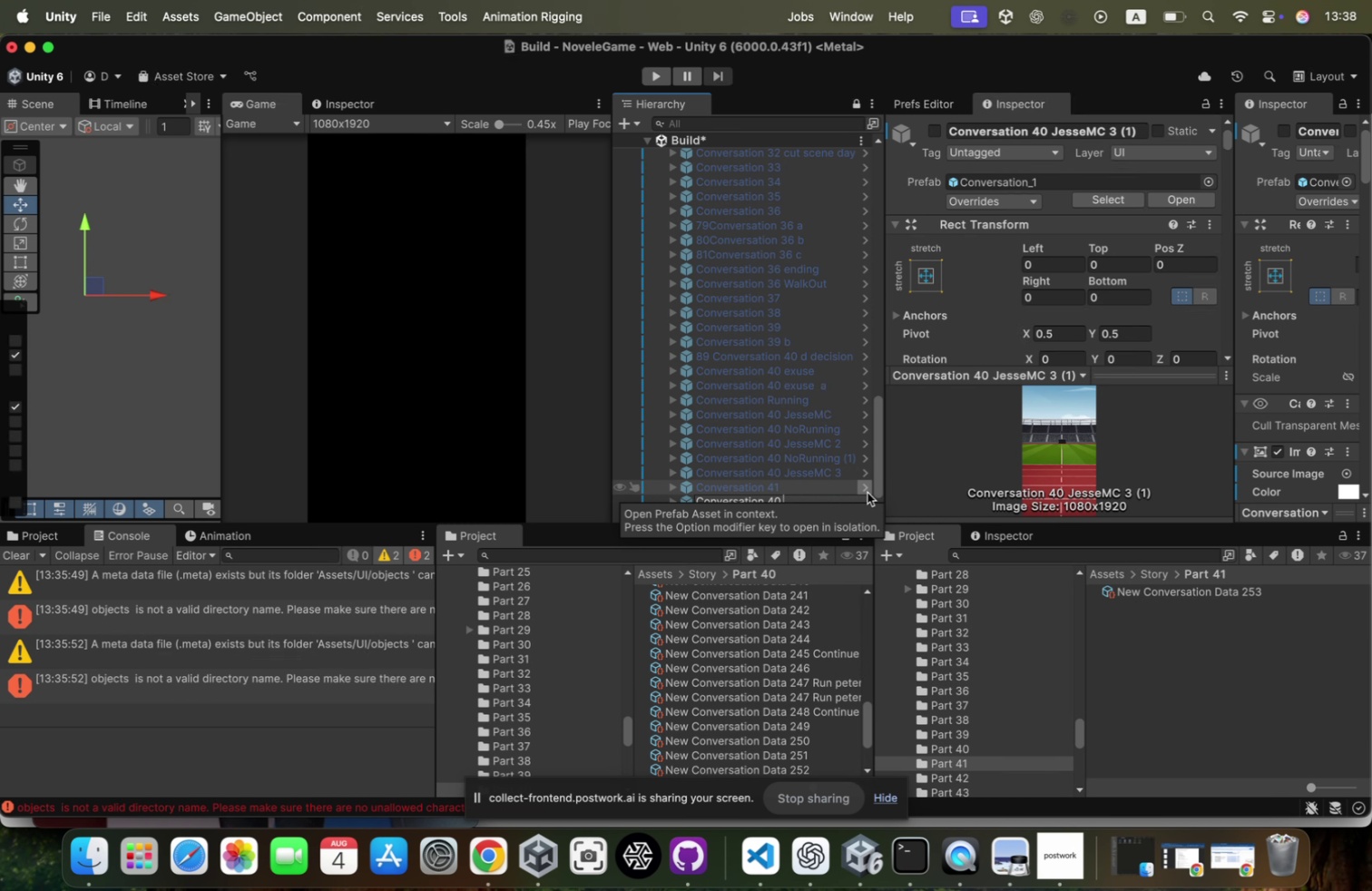 
key(Backspace)
key(Backspace)
type(42)
key(Backspace)
key(Backspace)
type(2)
 